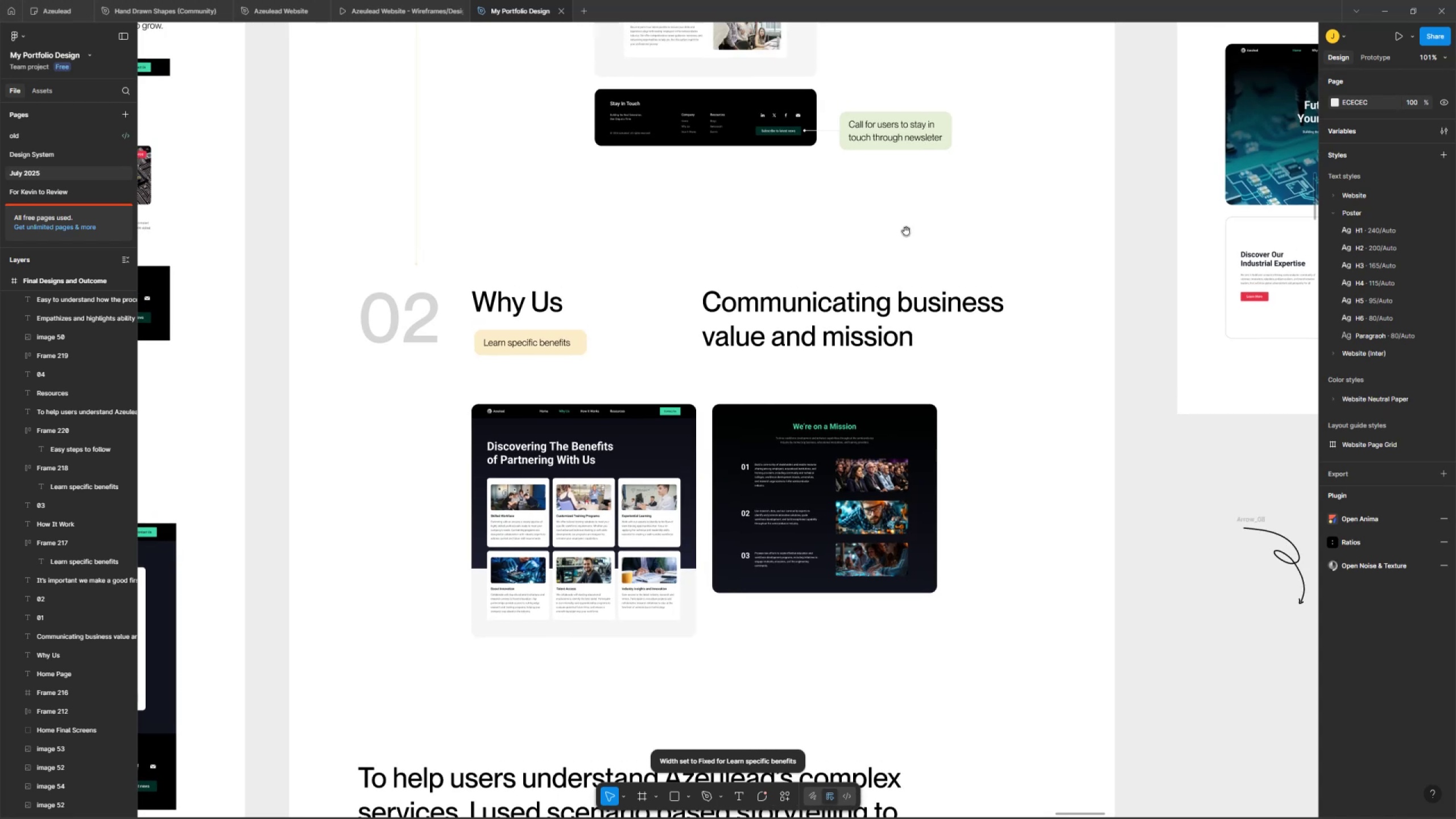 
hold_key(key=ControlLeft, duration=0.47)
scroll: coordinate [531, 317], scroll_direction: up, amount: 9.0
 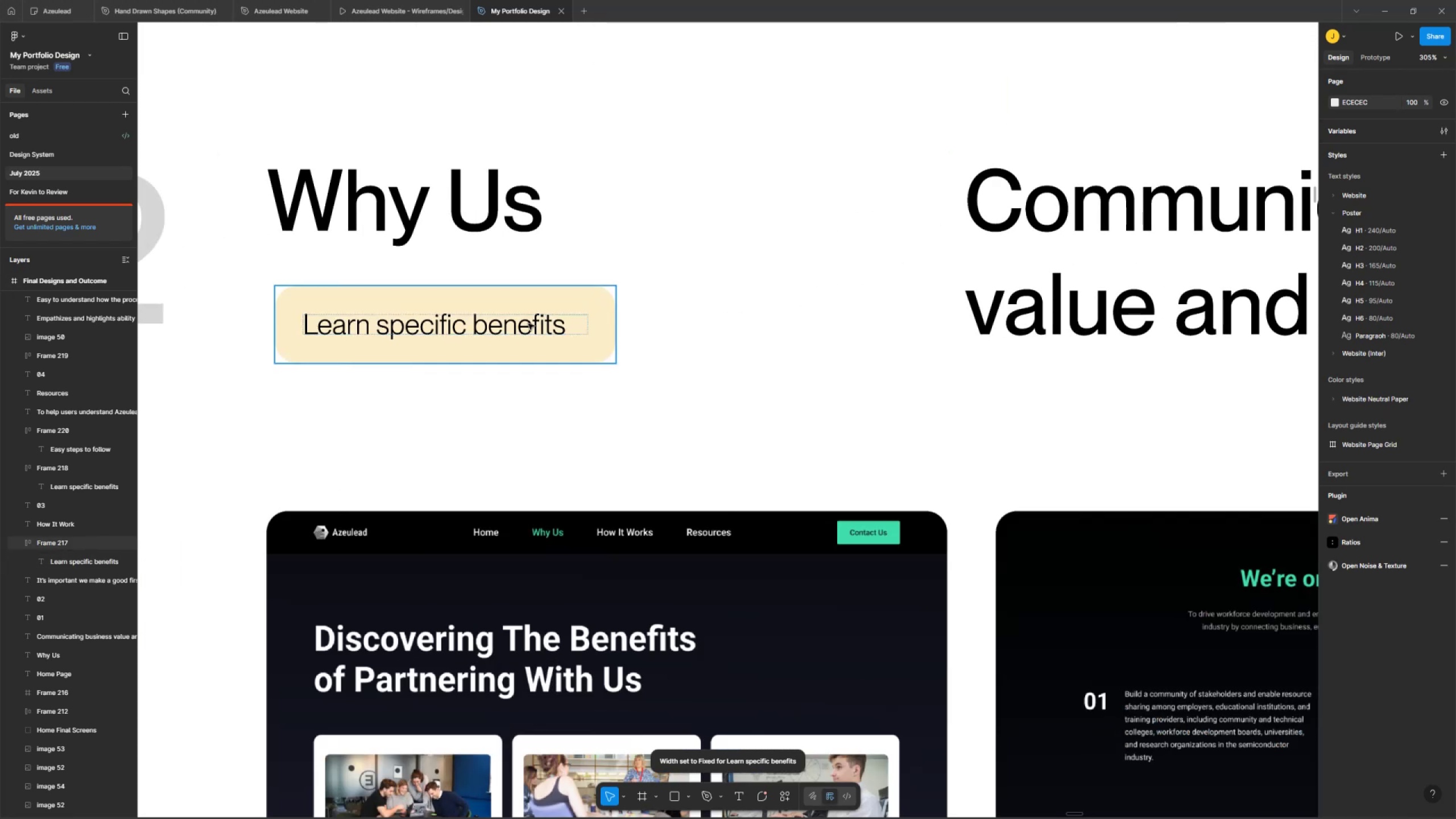 
double_click([528, 315])
 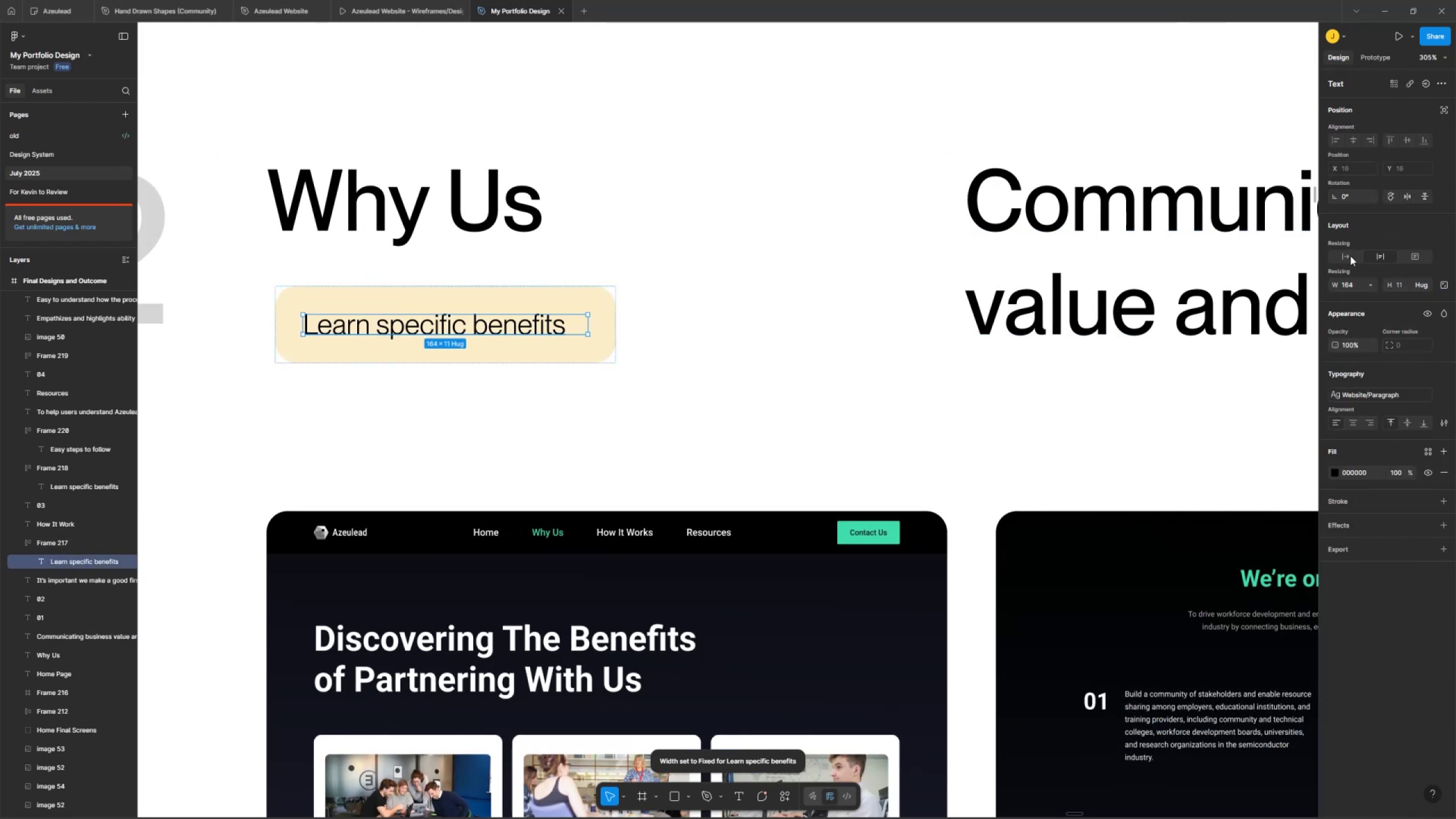 
double_click([820, 187])
 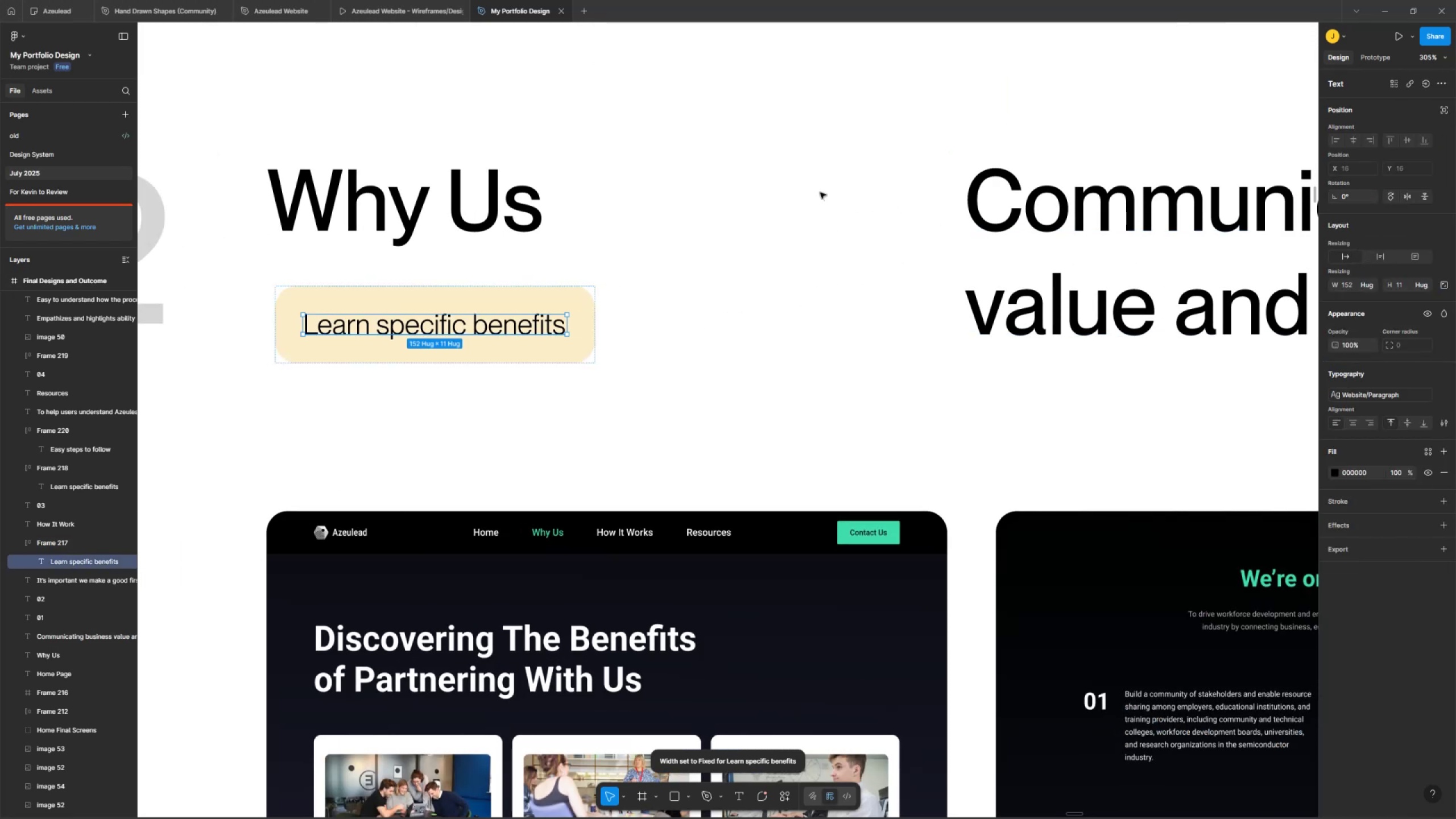 
triple_click([820, 187])
 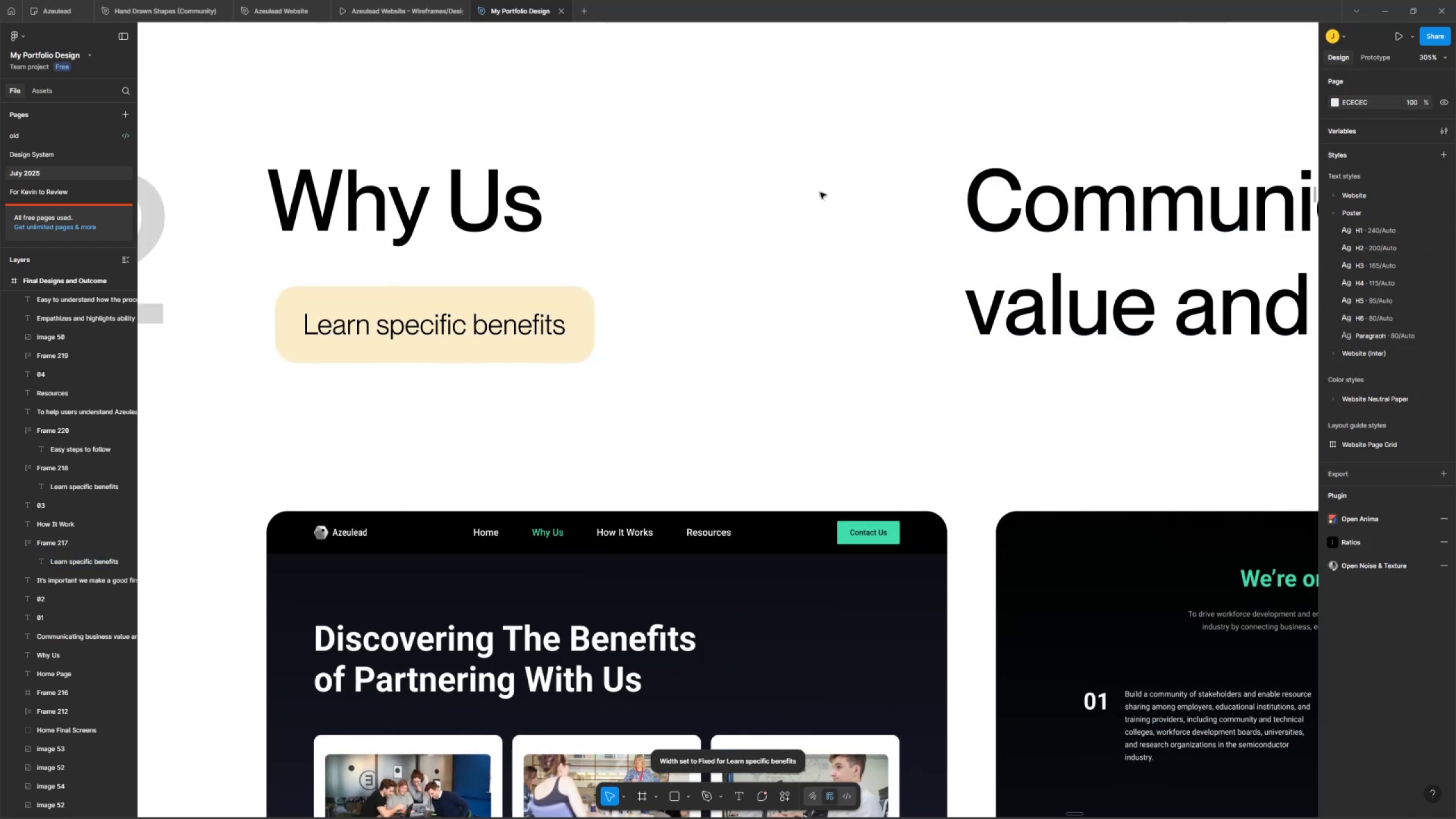 
key(Control+ControlLeft)
 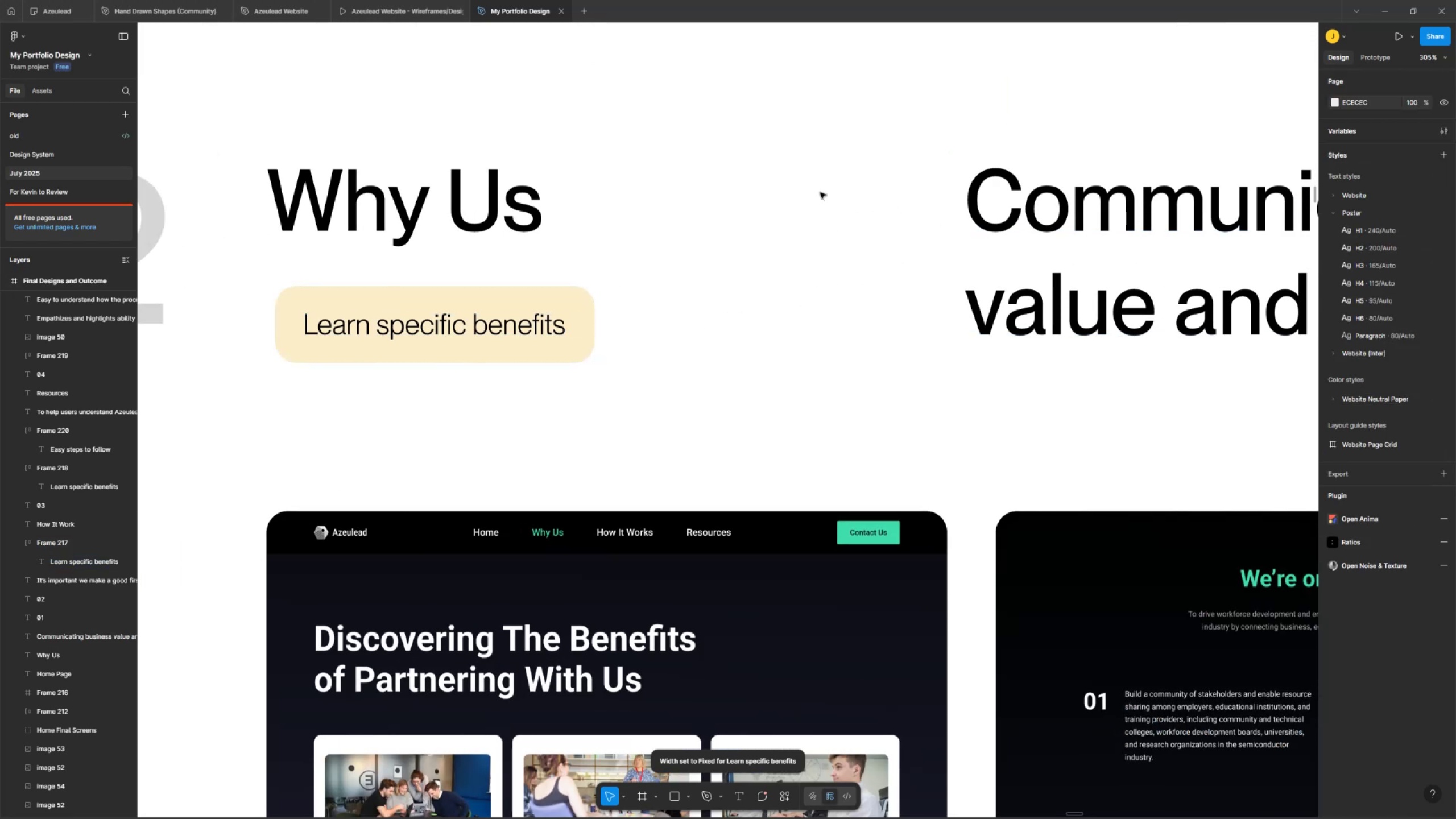 
scroll: coordinate [820, 187], scroll_direction: down, amount: 8.0
 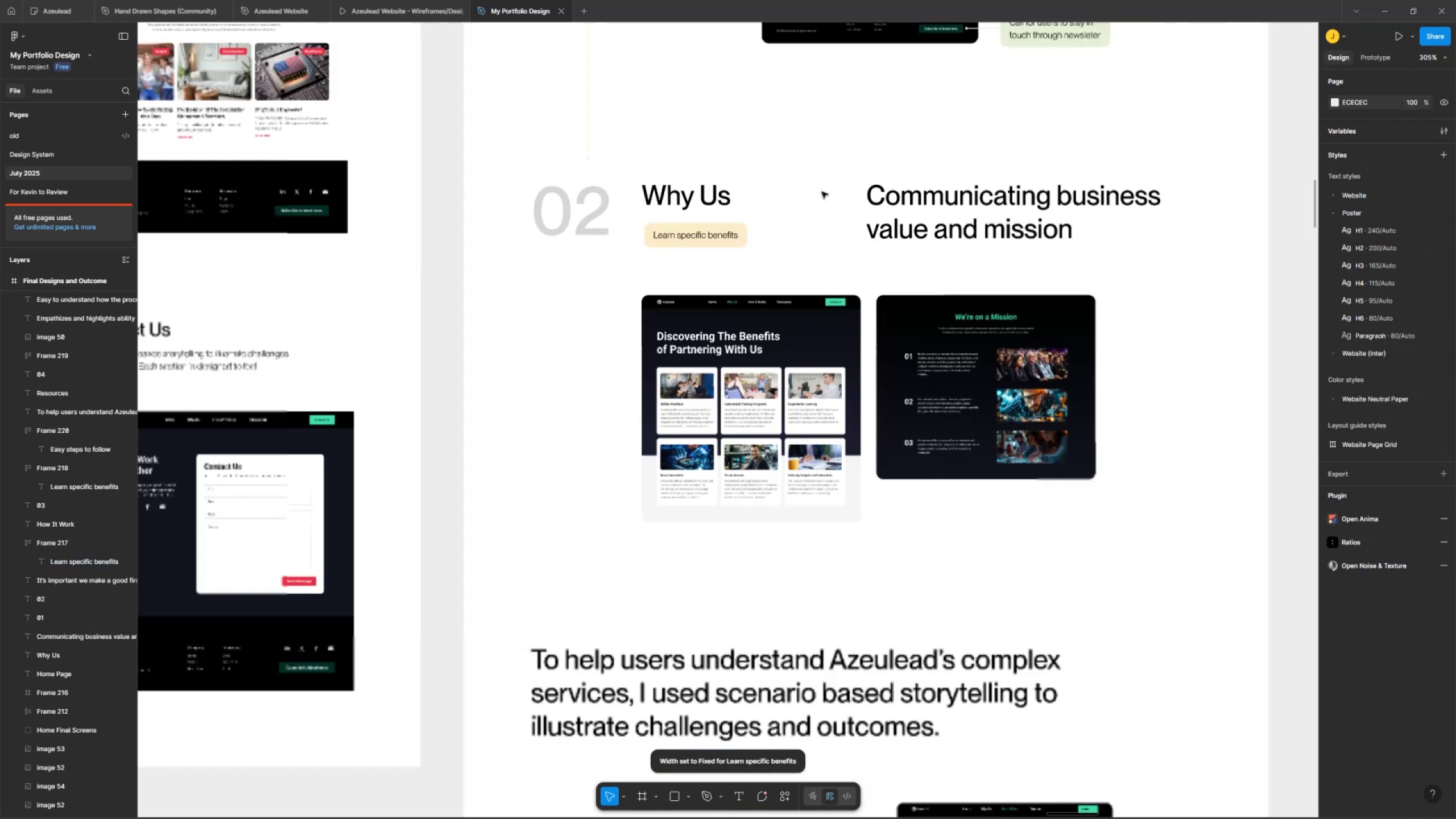 
hold_key(key=Space, duration=1.21)
 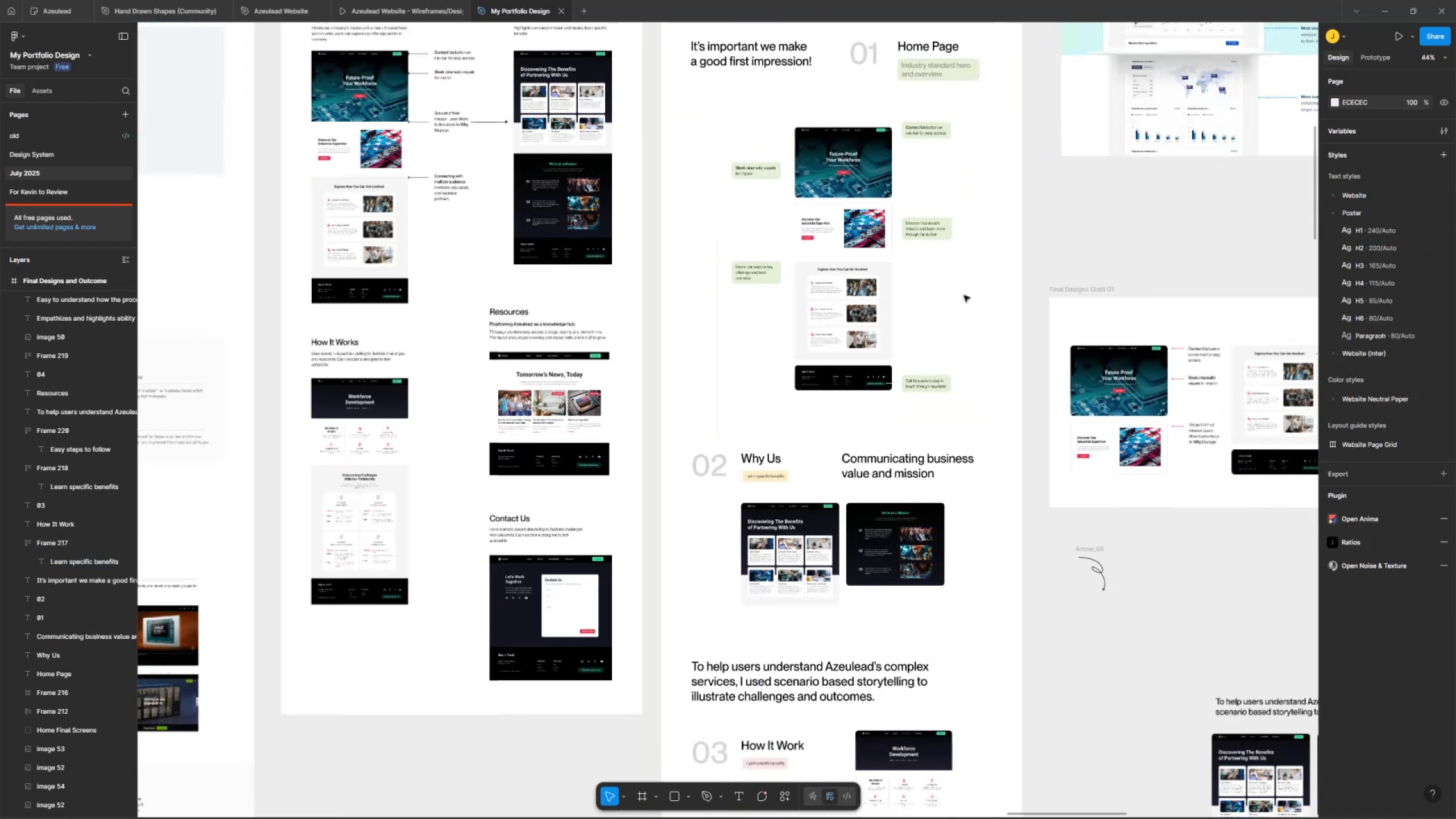 
left_click_drag(start_coordinate=[858, 147], to_coordinate=[757, 539])
 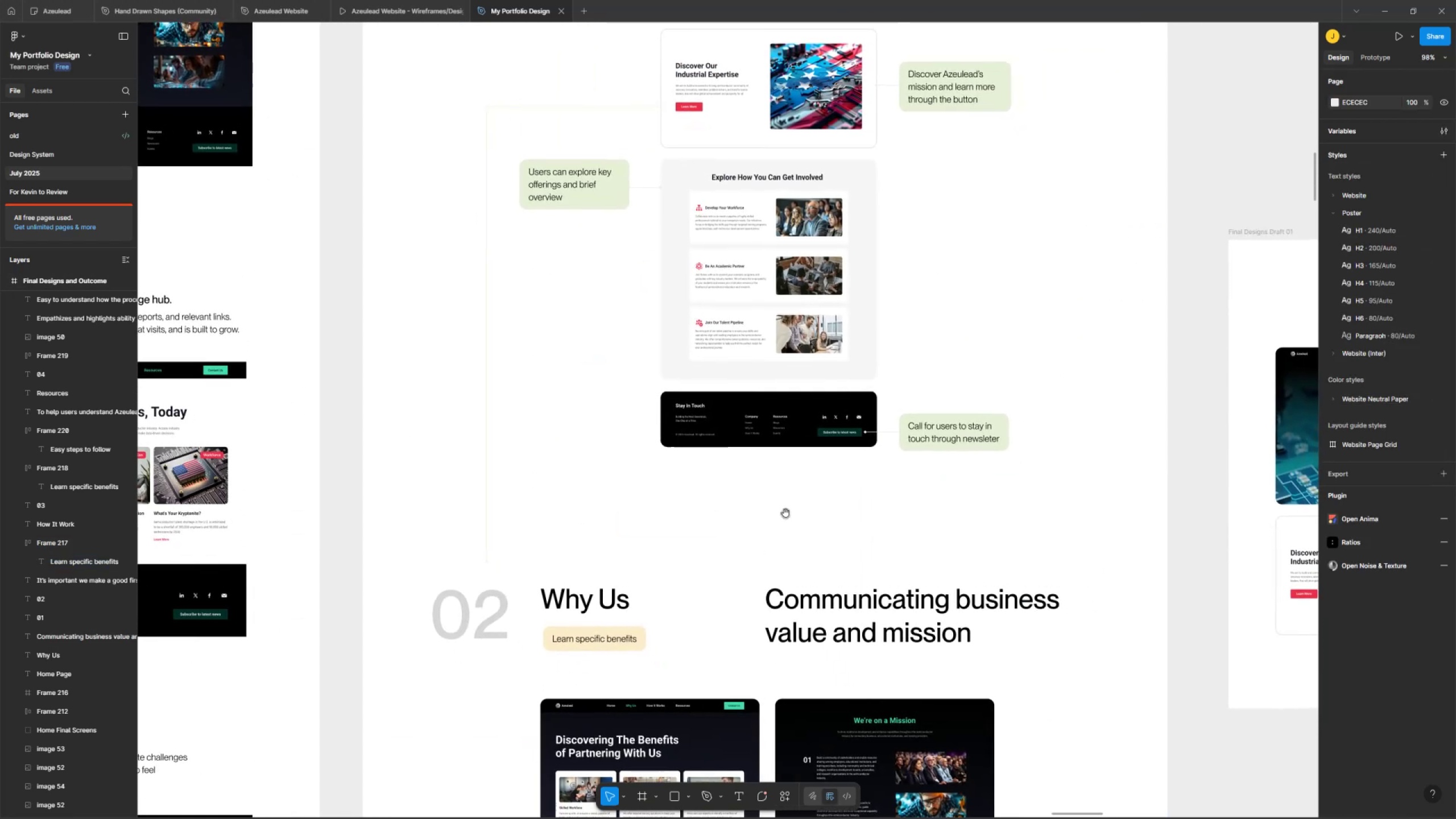 
key(Control+ControlLeft)
 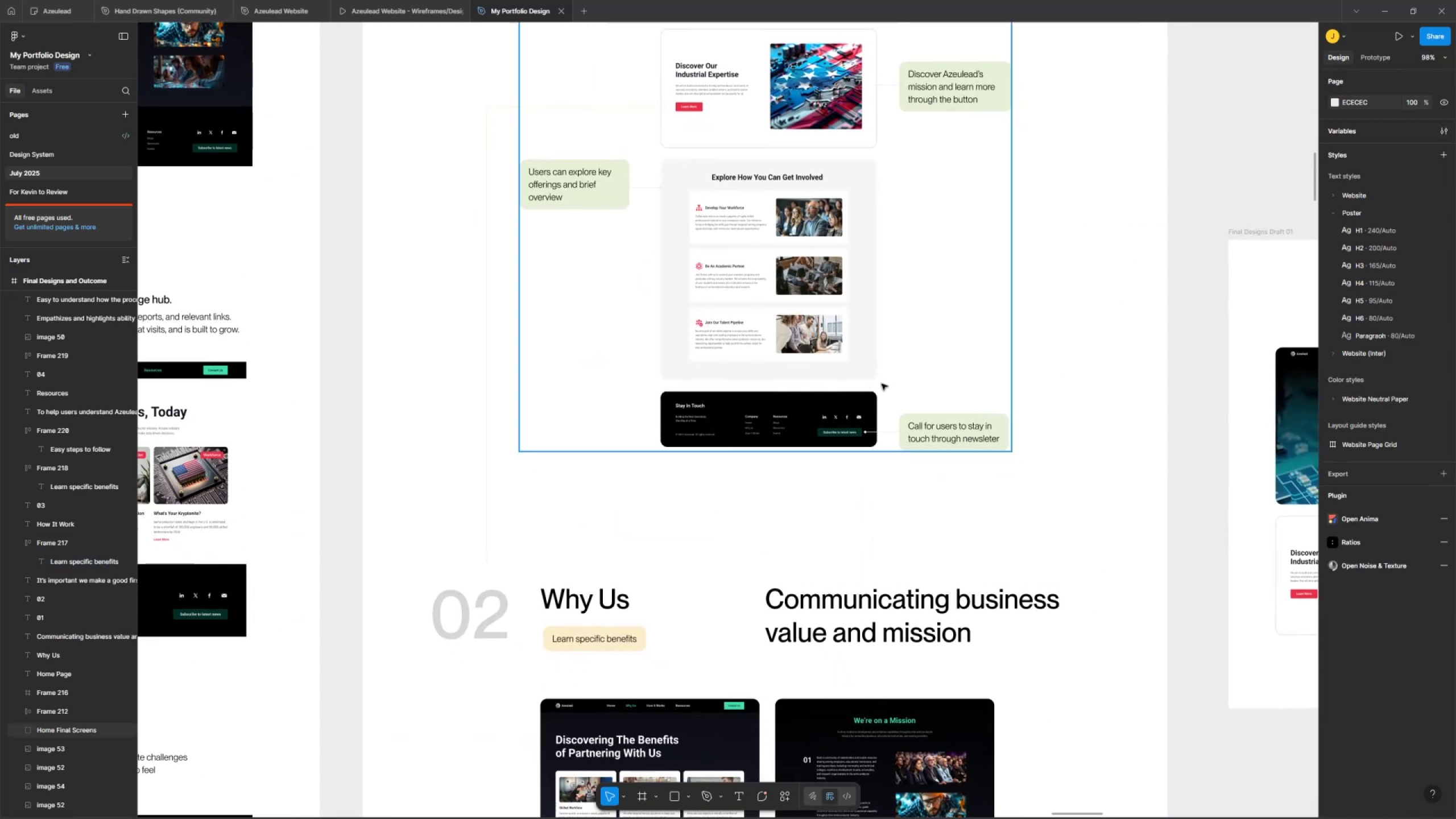 
scroll: coordinate [904, 334], scroll_direction: down, amount: 6.0
 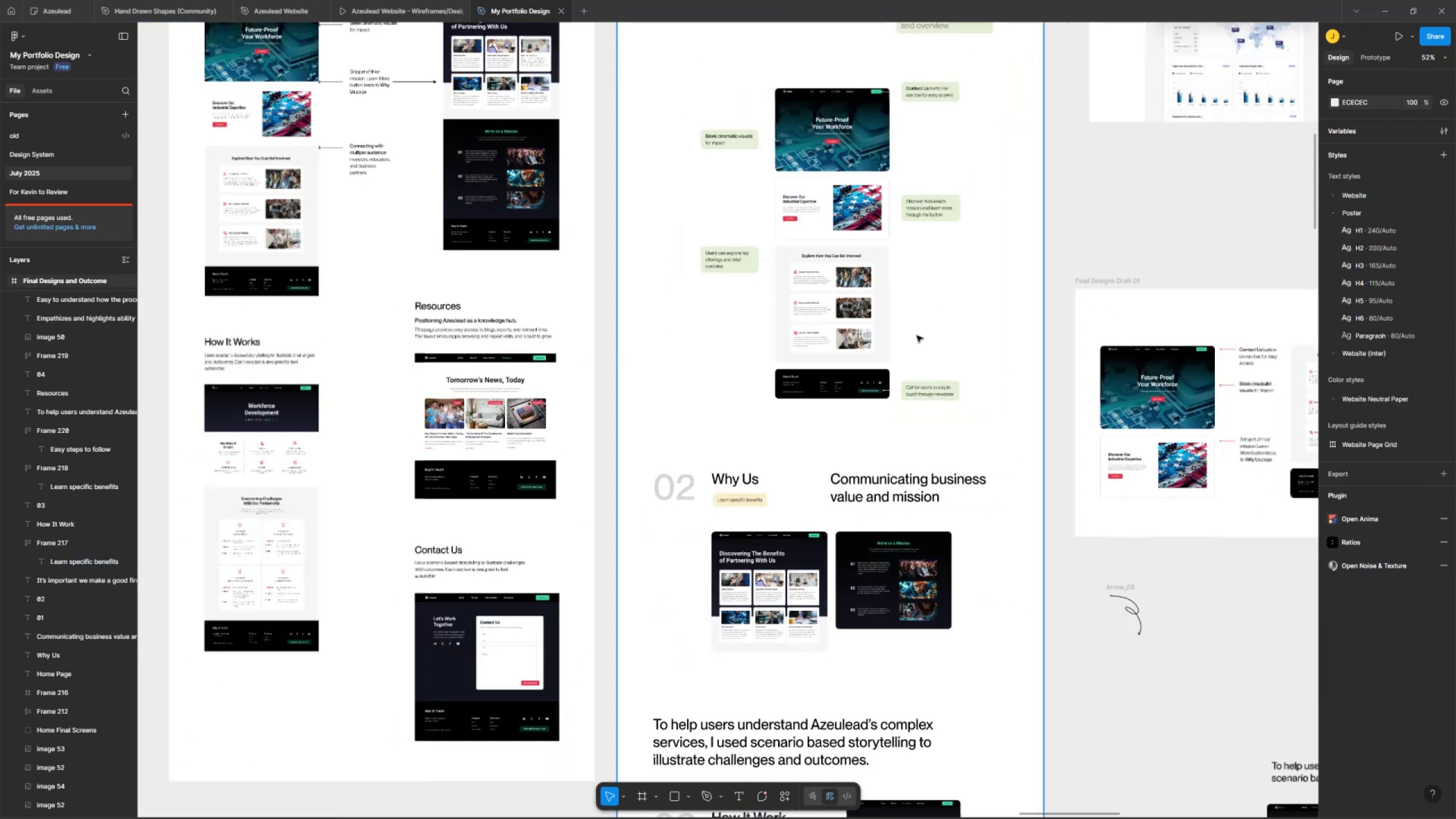 
hold_key(key=Space, duration=0.65)
 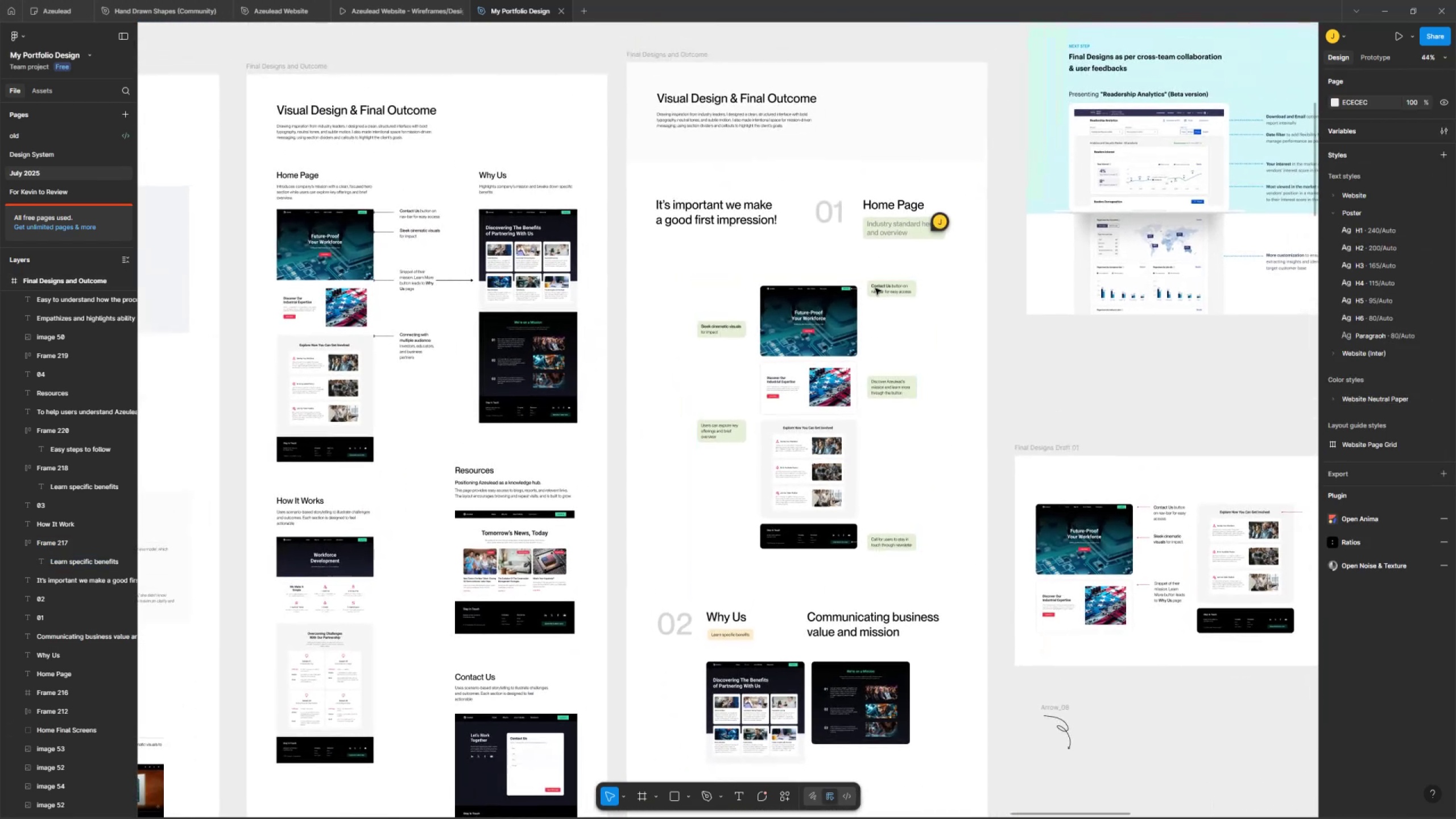 
left_click_drag(start_coordinate=[970, 290], to_coordinate=[936, 444])
 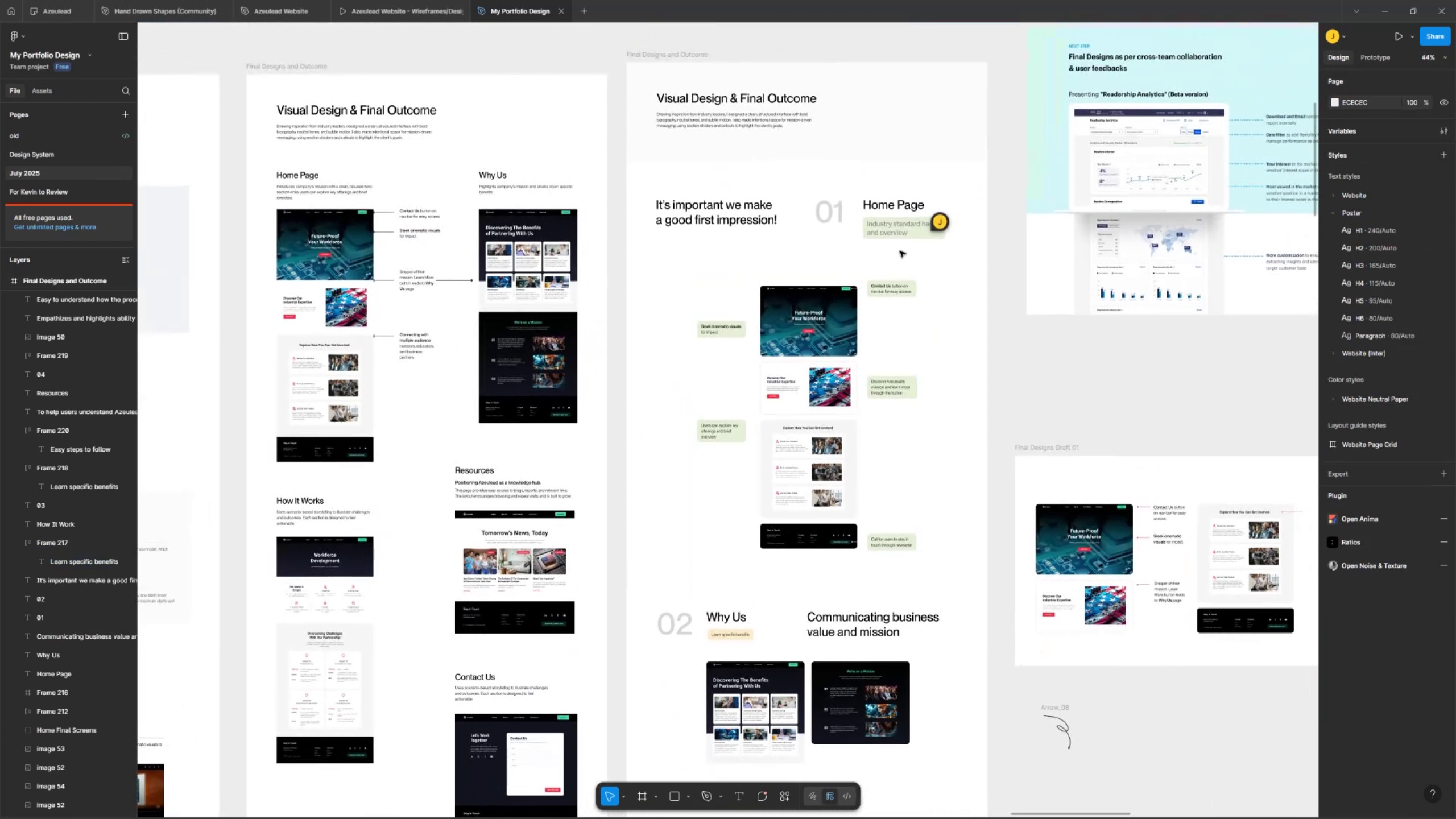 
hold_key(key=ControlLeft, duration=0.38)
scroll: coordinate [929, 300], scroll_direction: down, amount: 4.0
 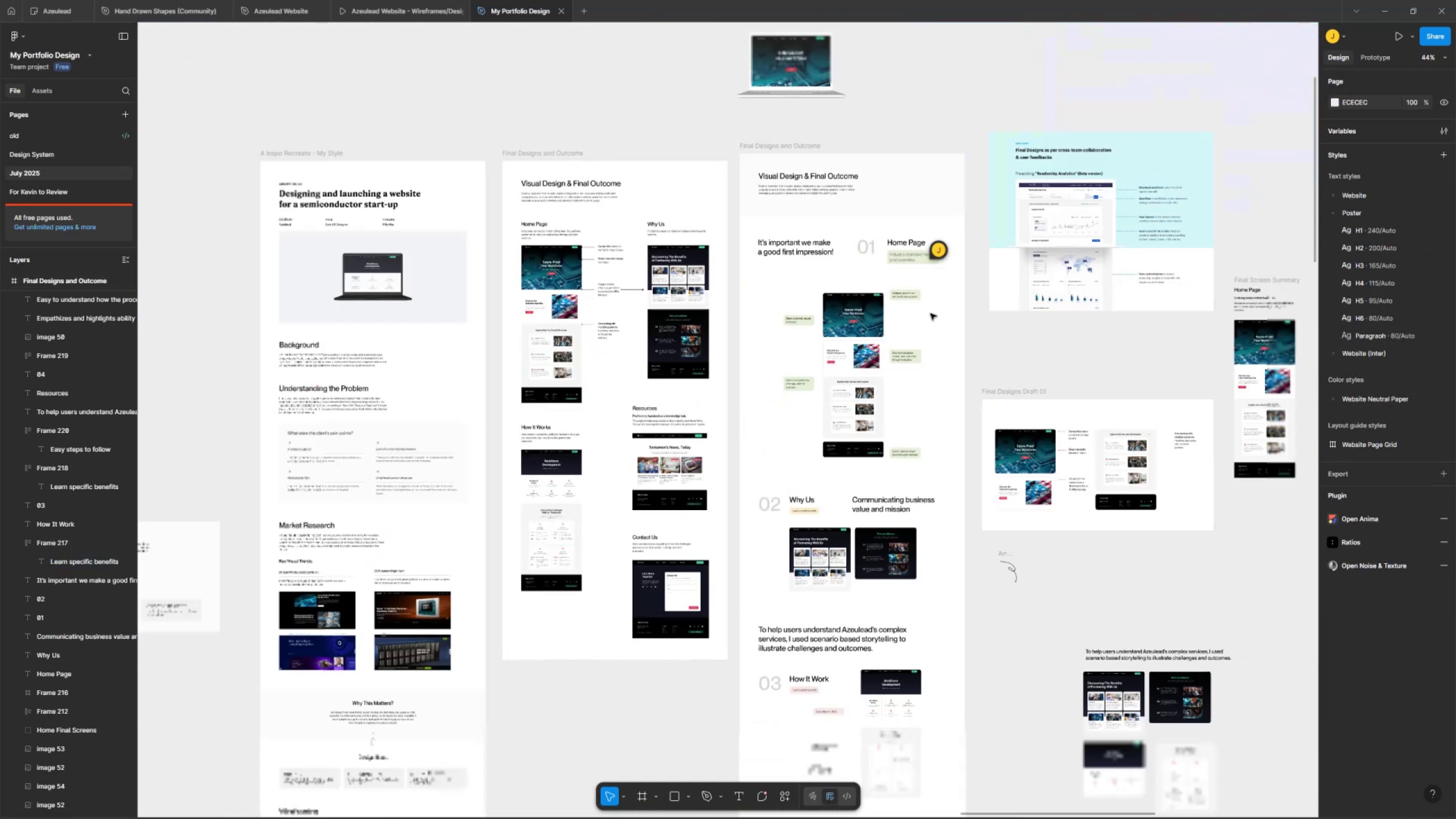 
hold_key(key=Space, duration=0.6)
 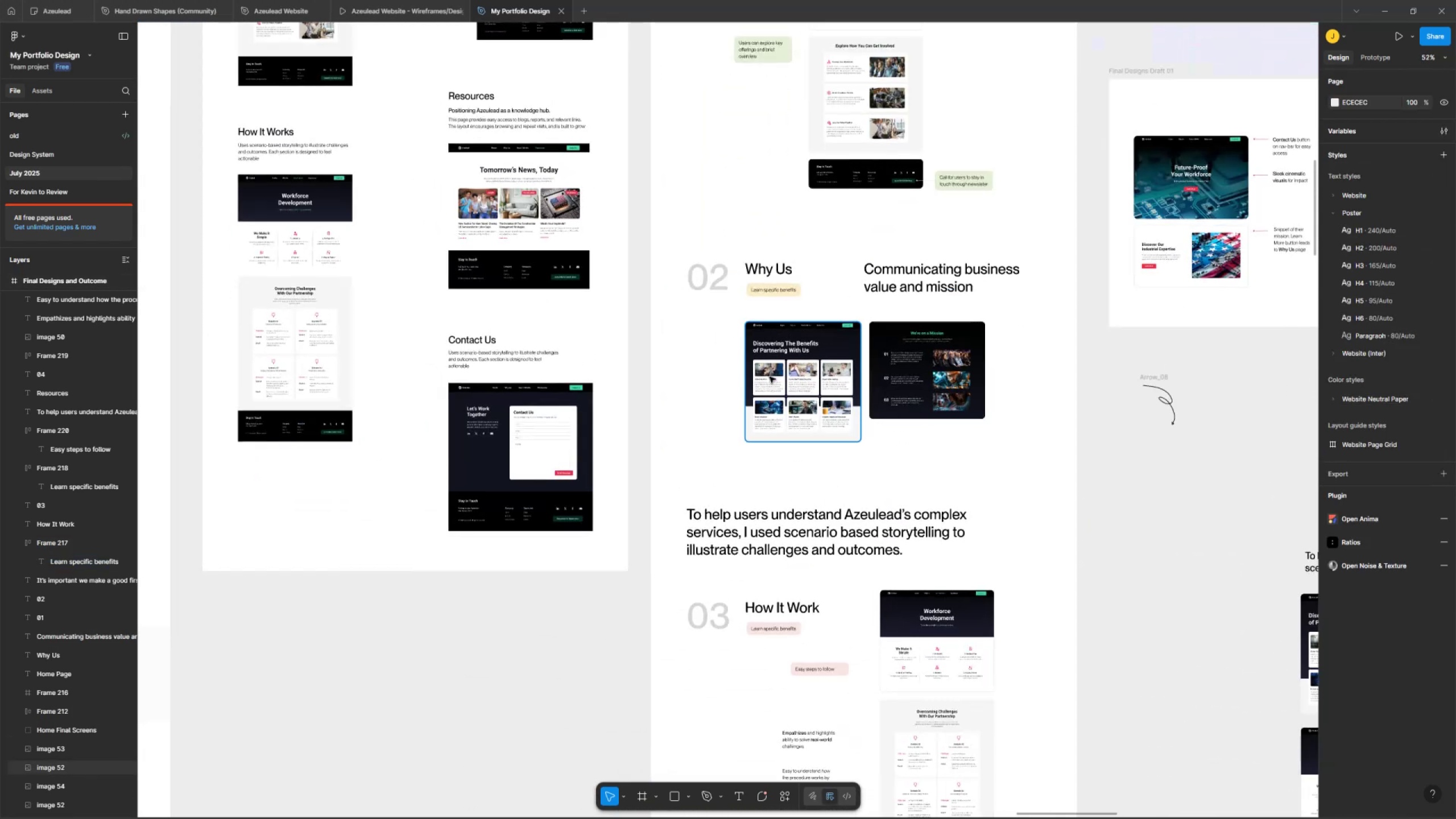 
left_click_drag(start_coordinate=[918, 433], to_coordinate=[886, 258])
 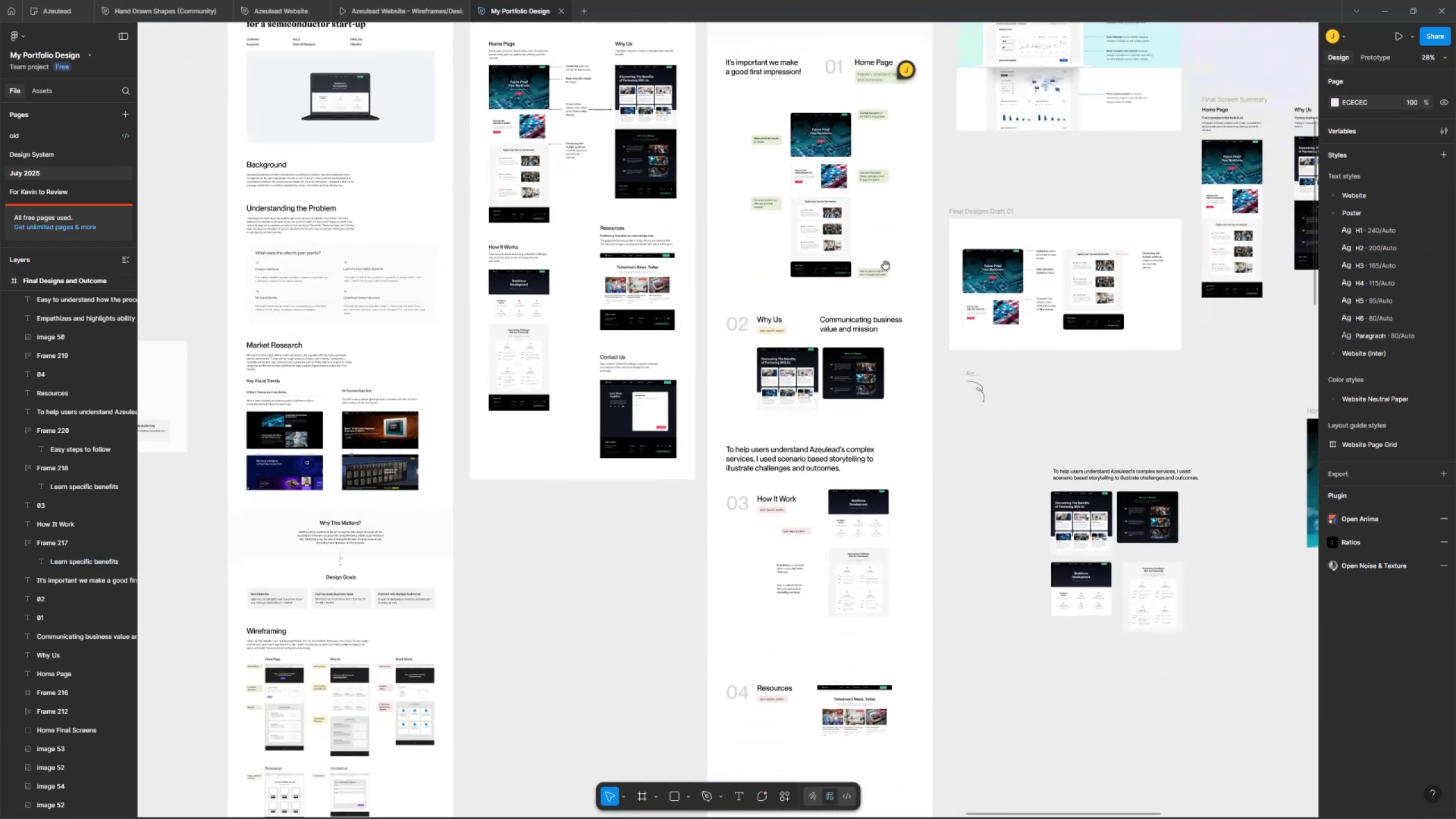 
hold_key(key=ControlLeft, duration=0.53)
scroll: coordinate [768, 368], scroll_direction: up, amount: 12.0
 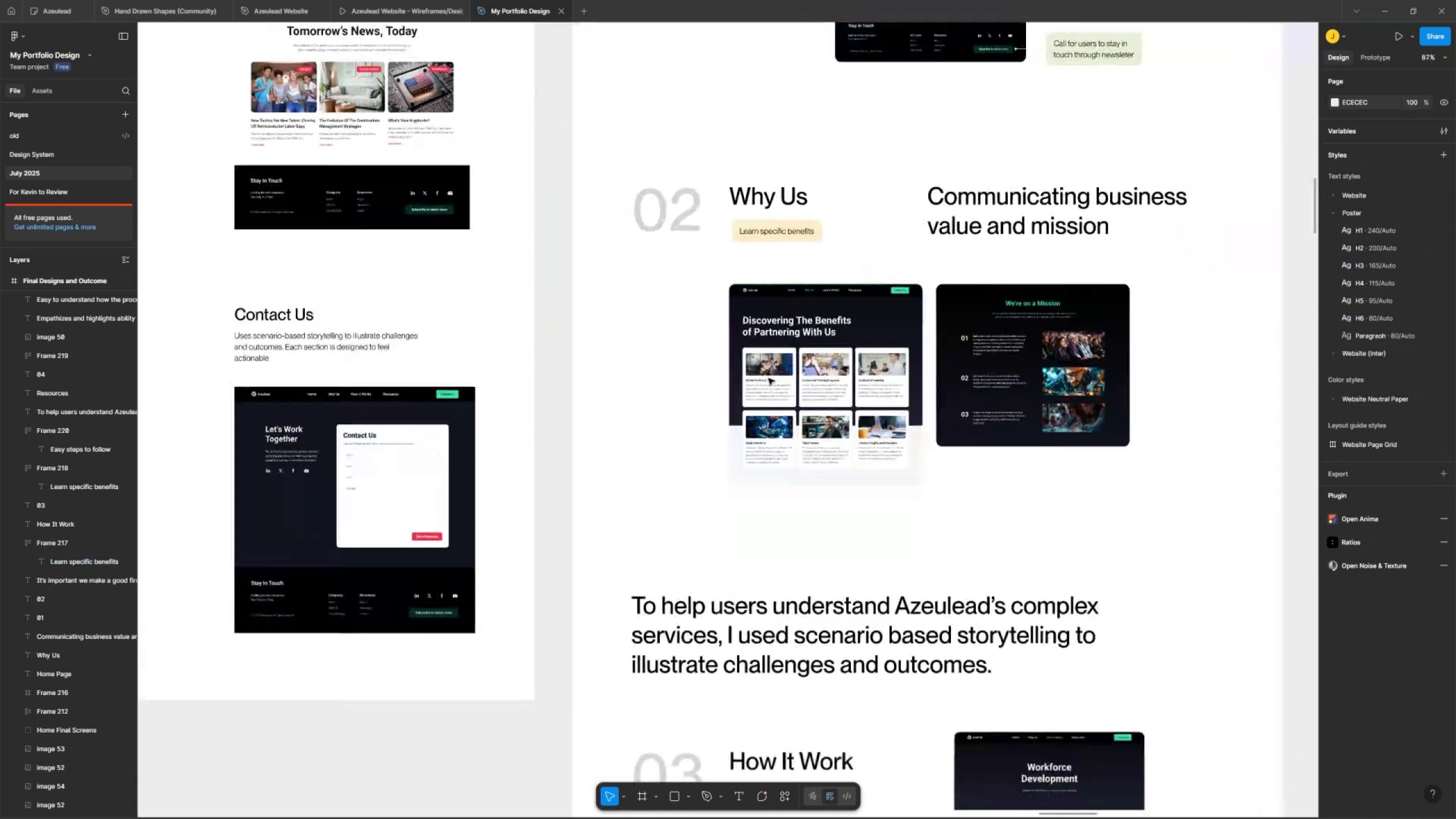 
hold_key(key=Space, duration=1.52)
 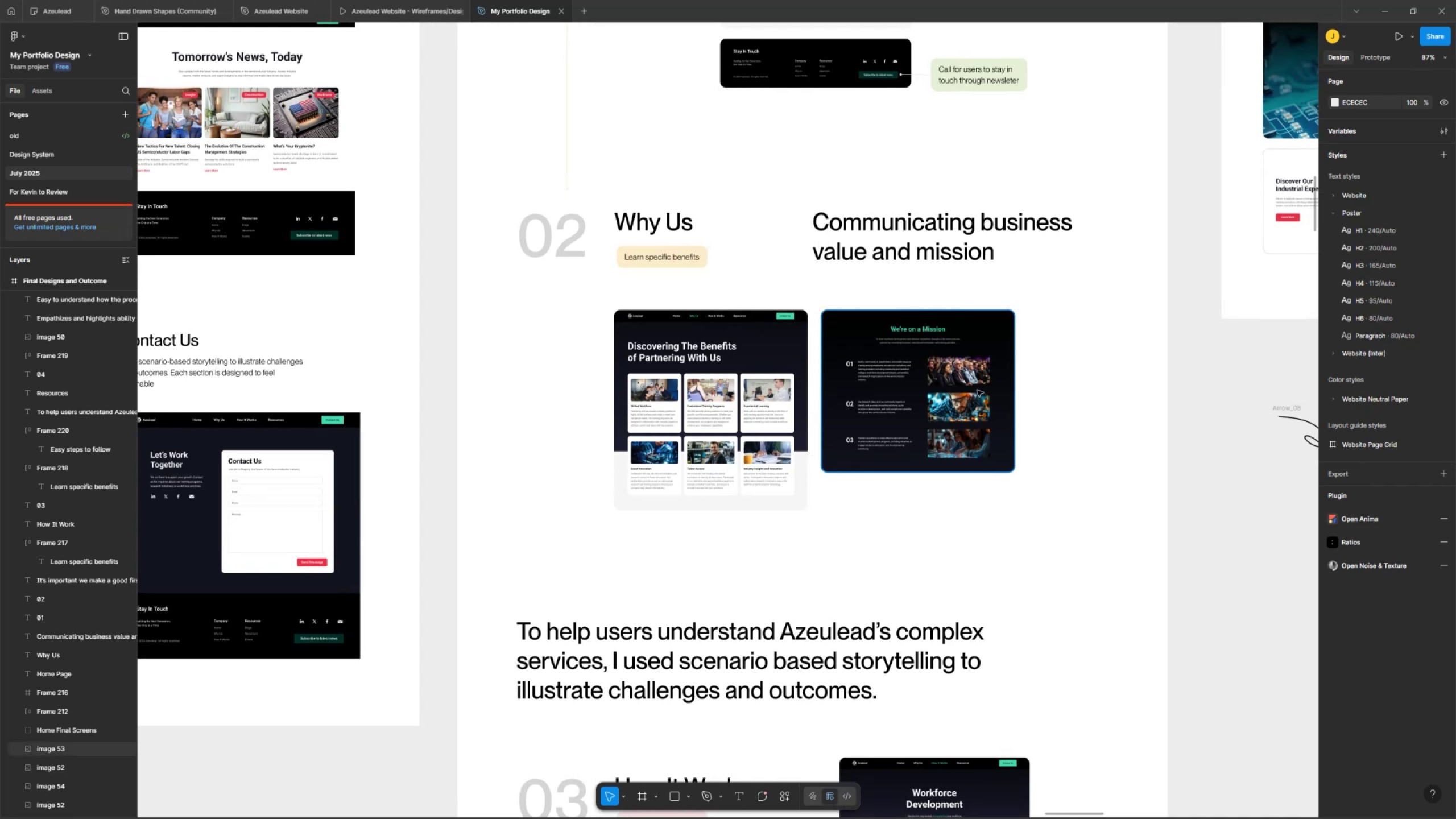 
left_click_drag(start_coordinate=[931, 418], to_coordinate=[816, 443])
 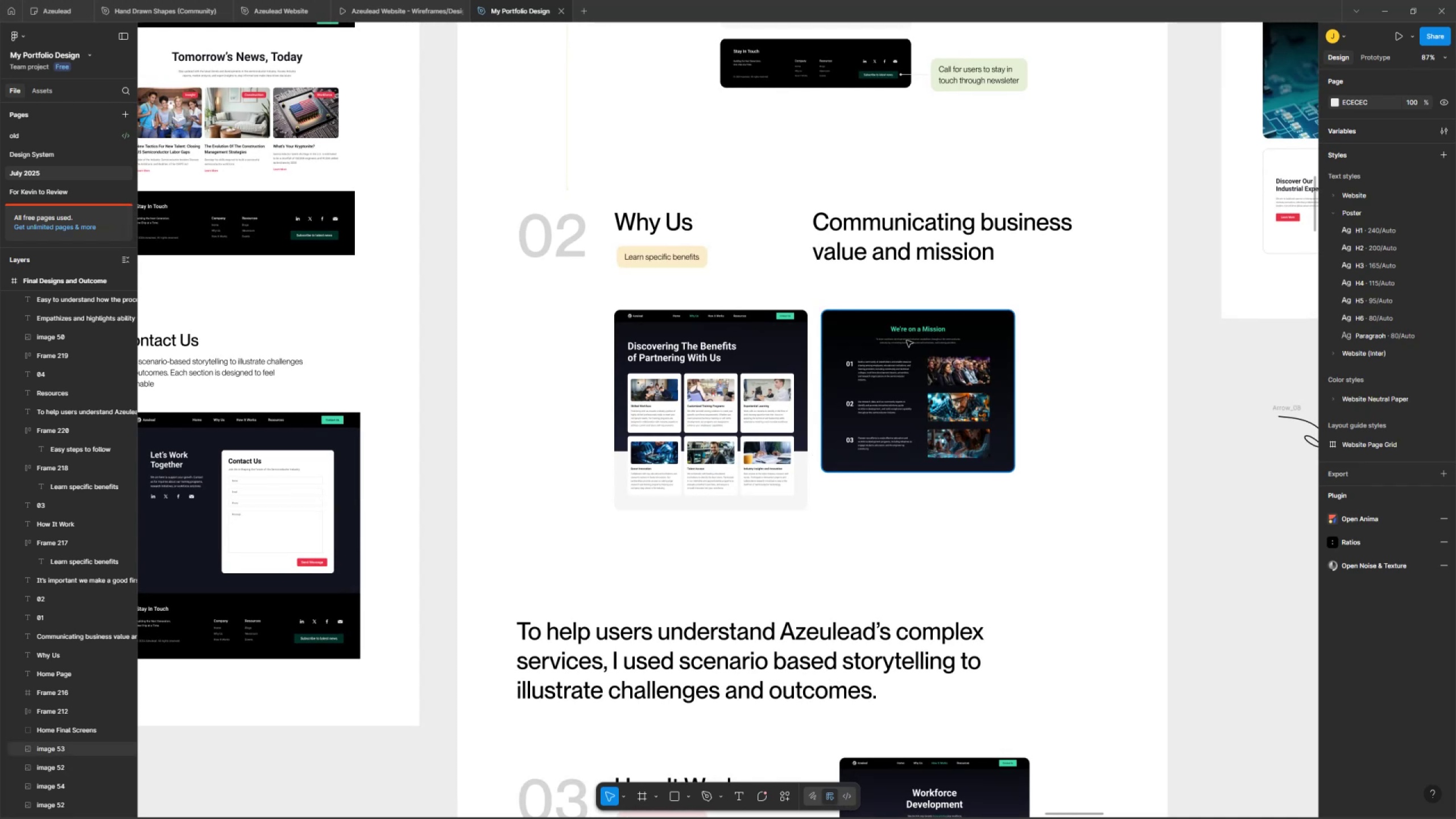 
hold_key(key=ControlLeft, duration=0.38)
scroll: coordinate [737, 371], scroll_direction: up, amount: 6.0
 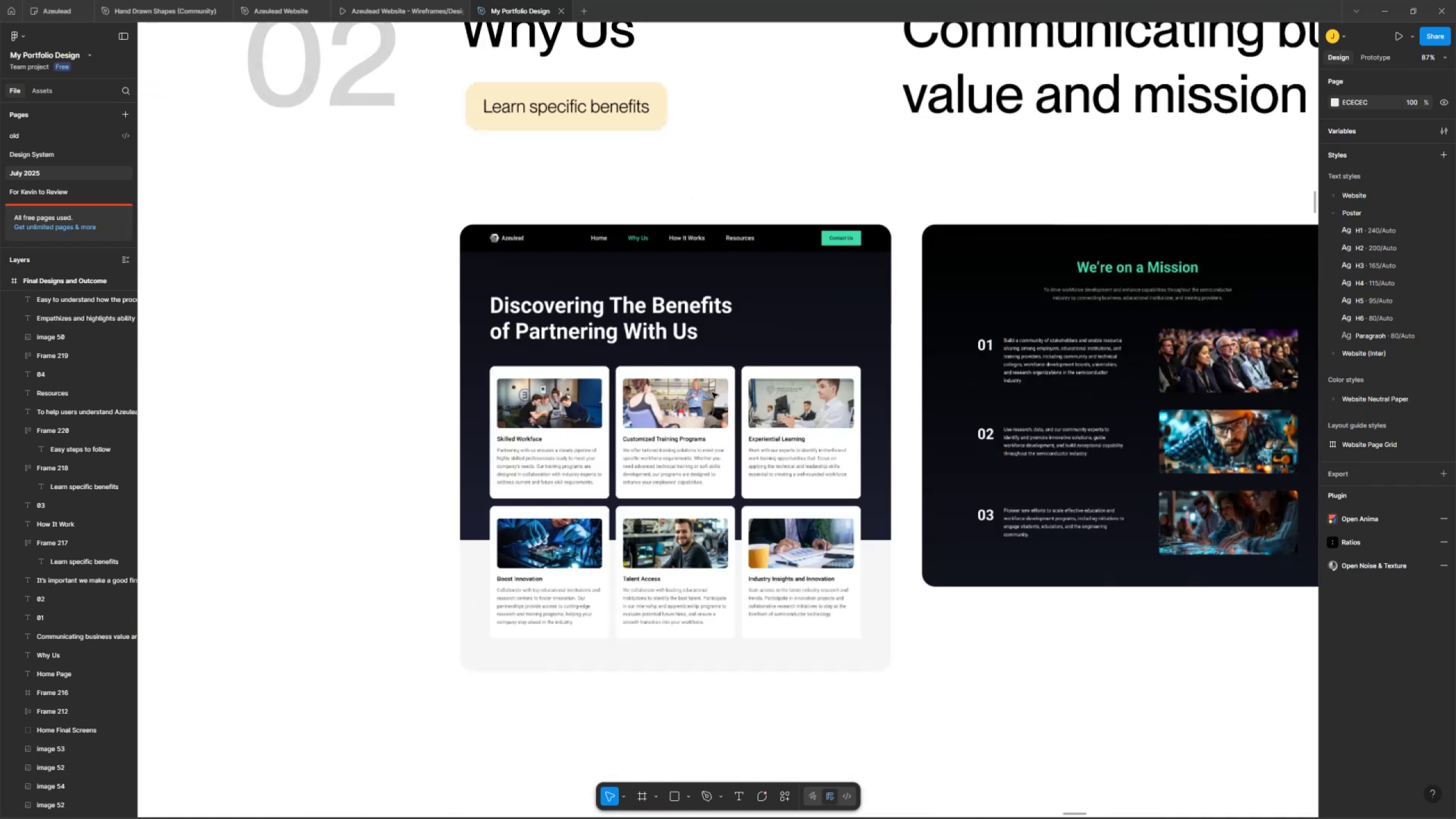 
hold_key(key=Space, duration=1.09)
 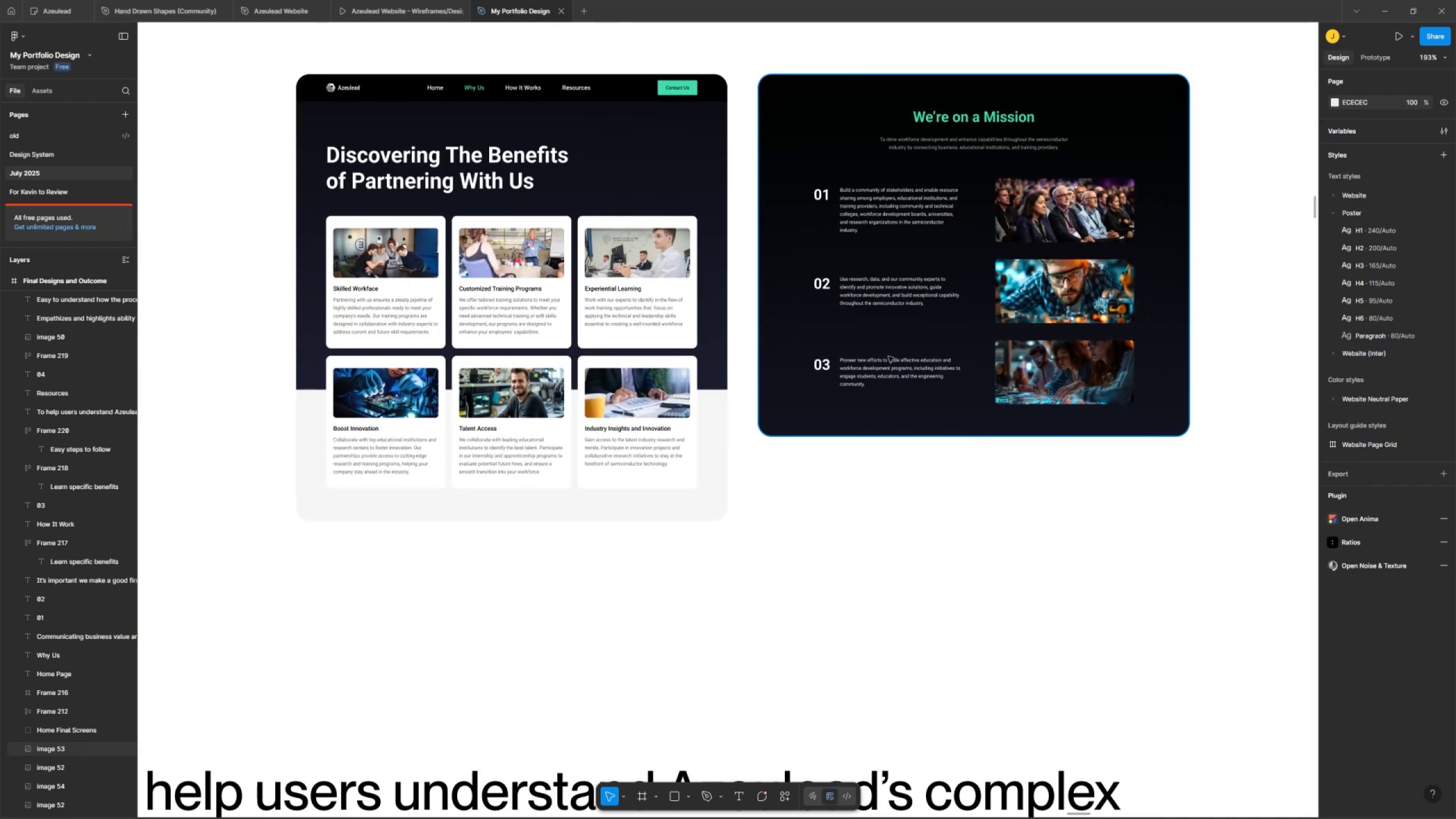 
left_click_drag(start_coordinate=[930, 435], to_coordinate=[767, 289])
 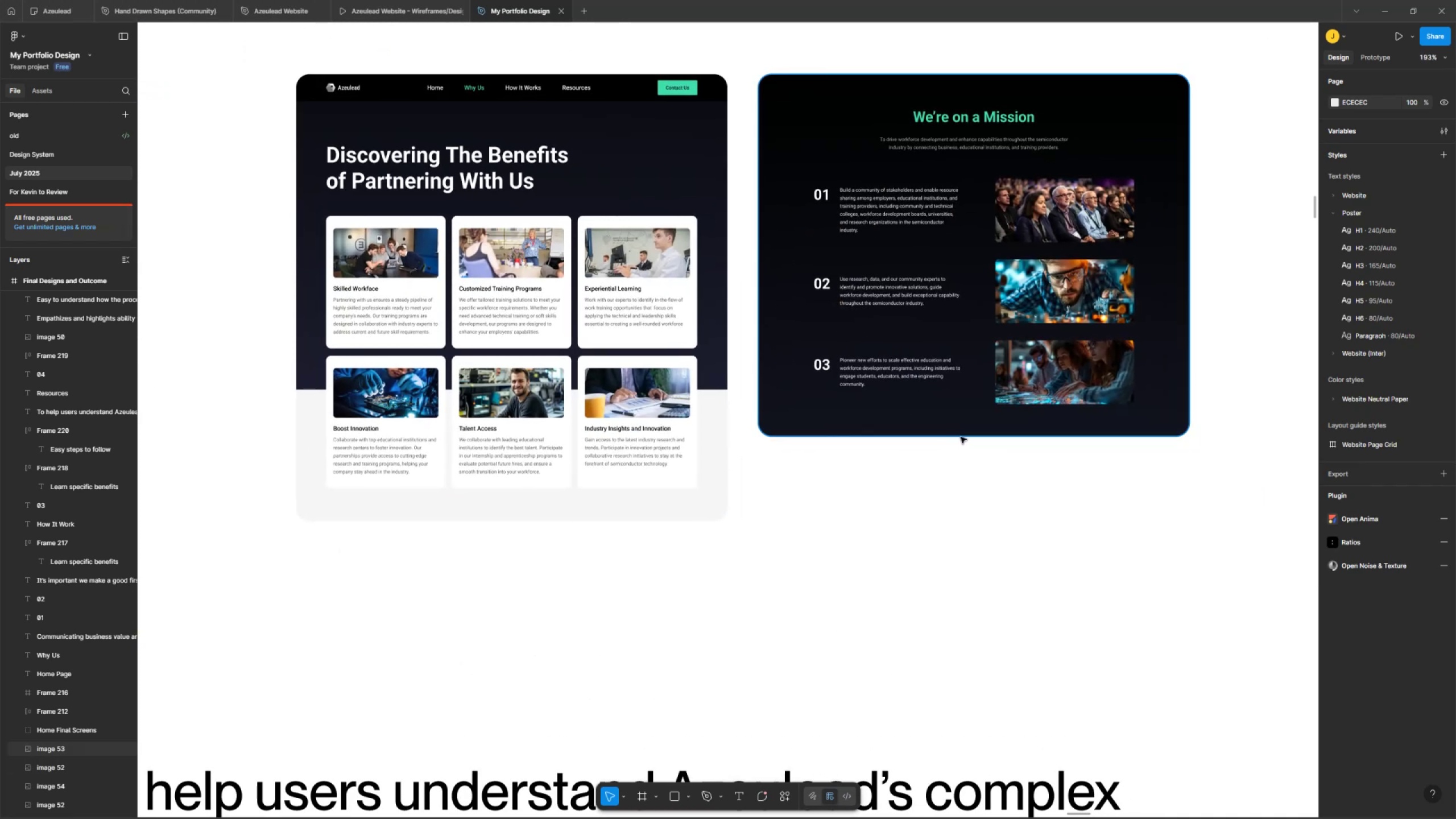 
scroll: coordinate [989, 446], scroll_direction: up, amount: 11.0
 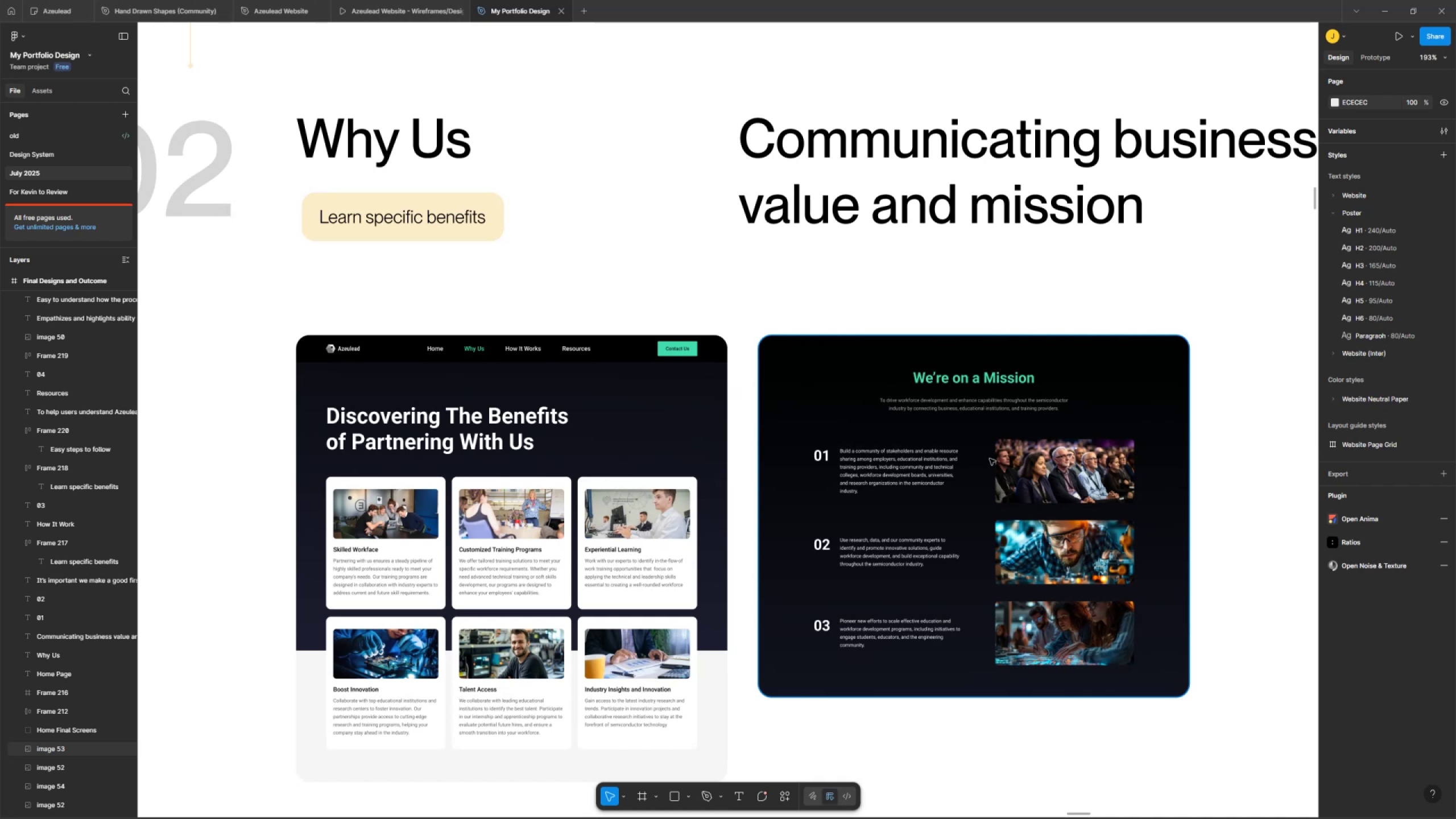 
key(Control+ControlLeft)
 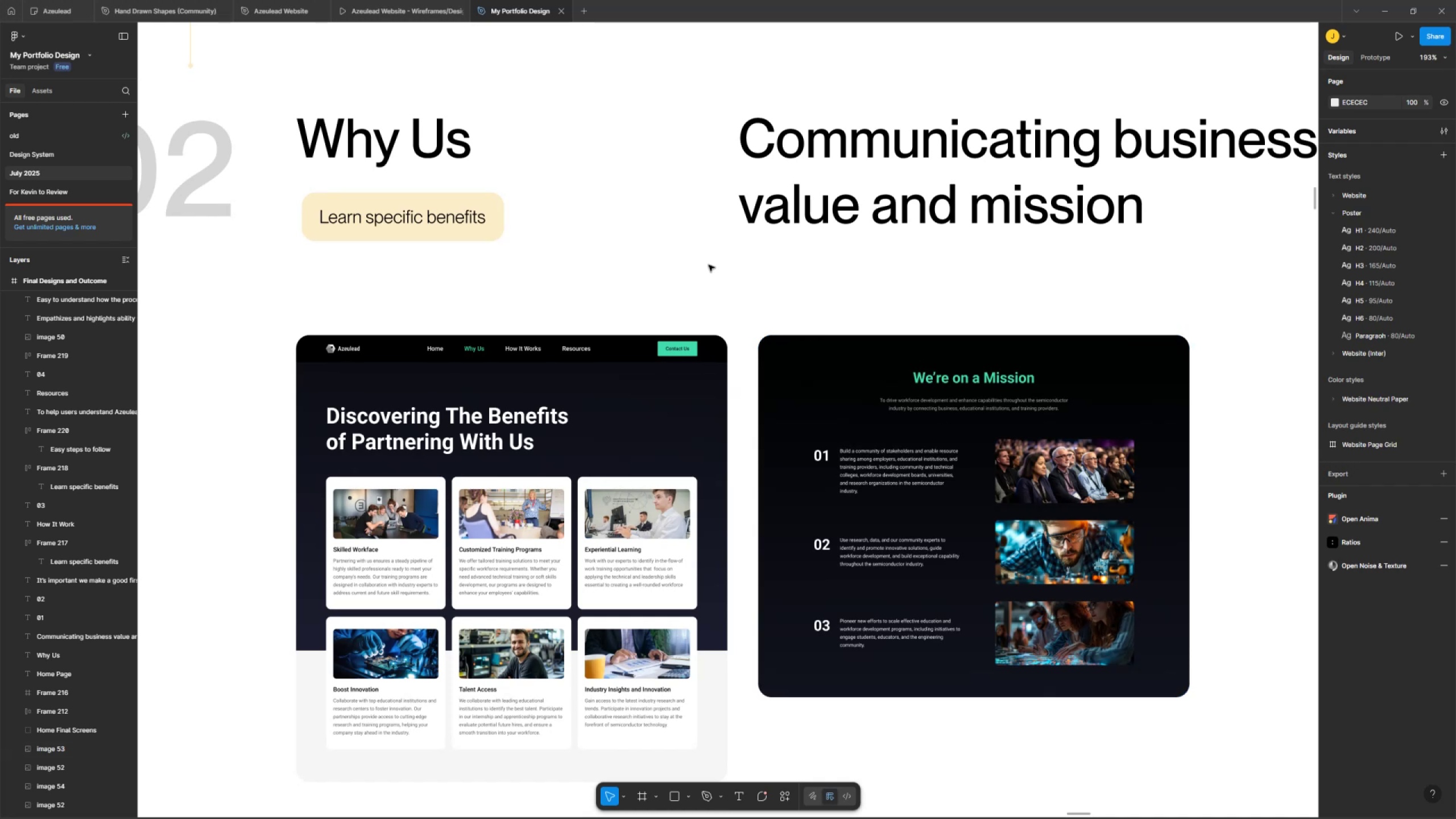 
scroll: coordinate [709, 256], scroll_direction: down, amount: 8.0
 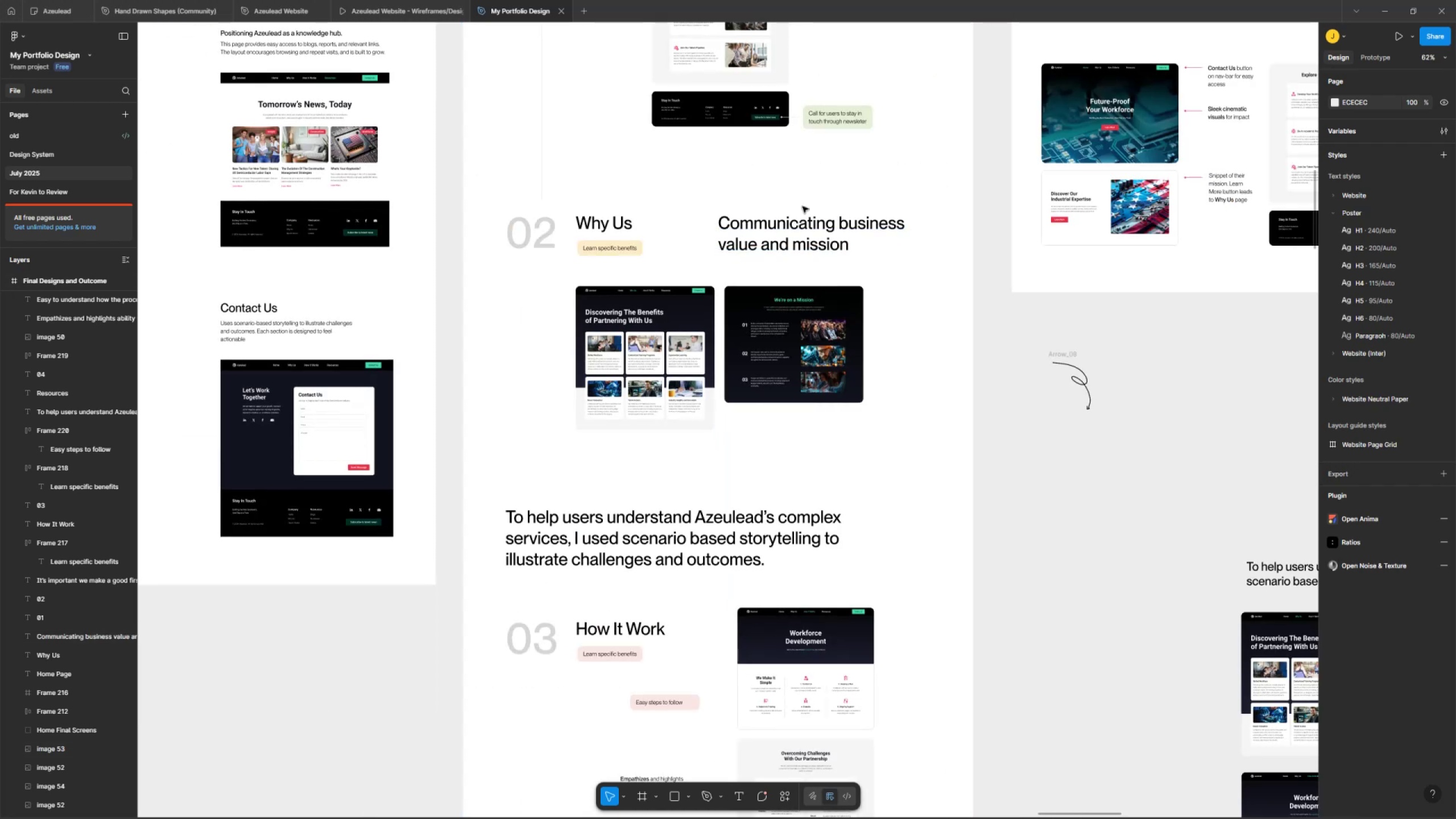 
hold_key(key=Space, duration=0.57)
 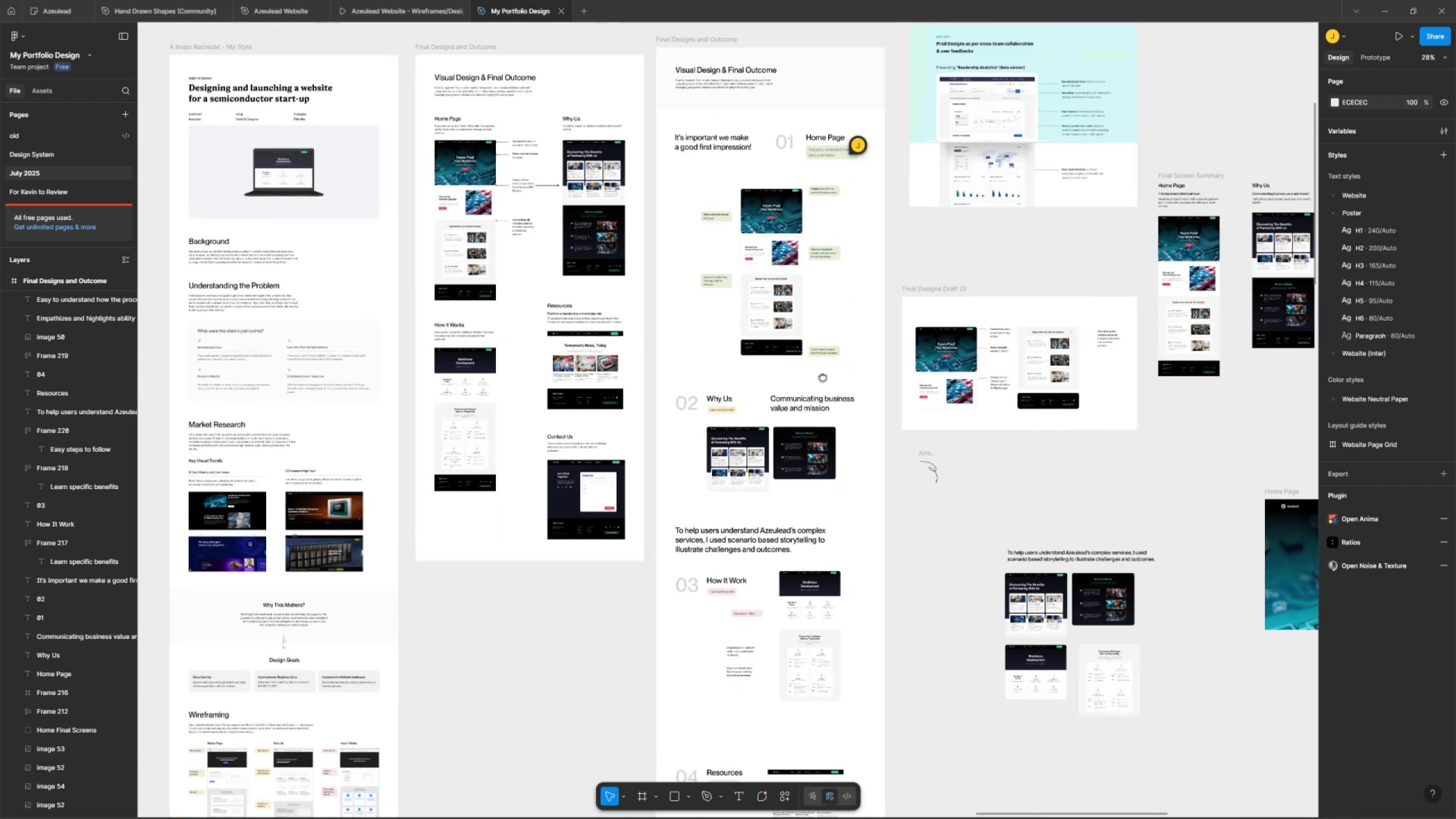 
left_click_drag(start_coordinate=[819, 144], to_coordinate=[816, 346])
 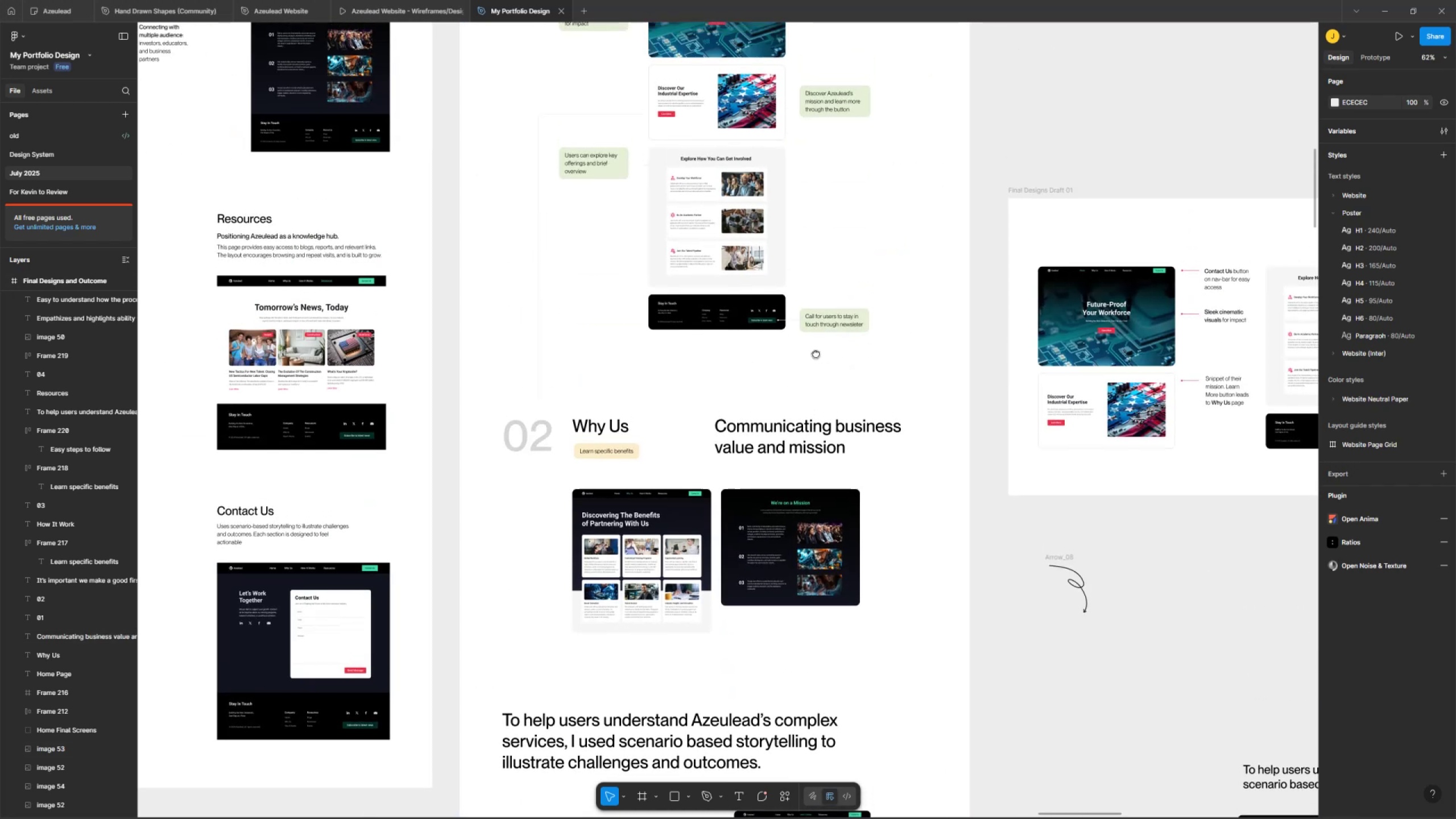 
key(Control+ControlLeft)
 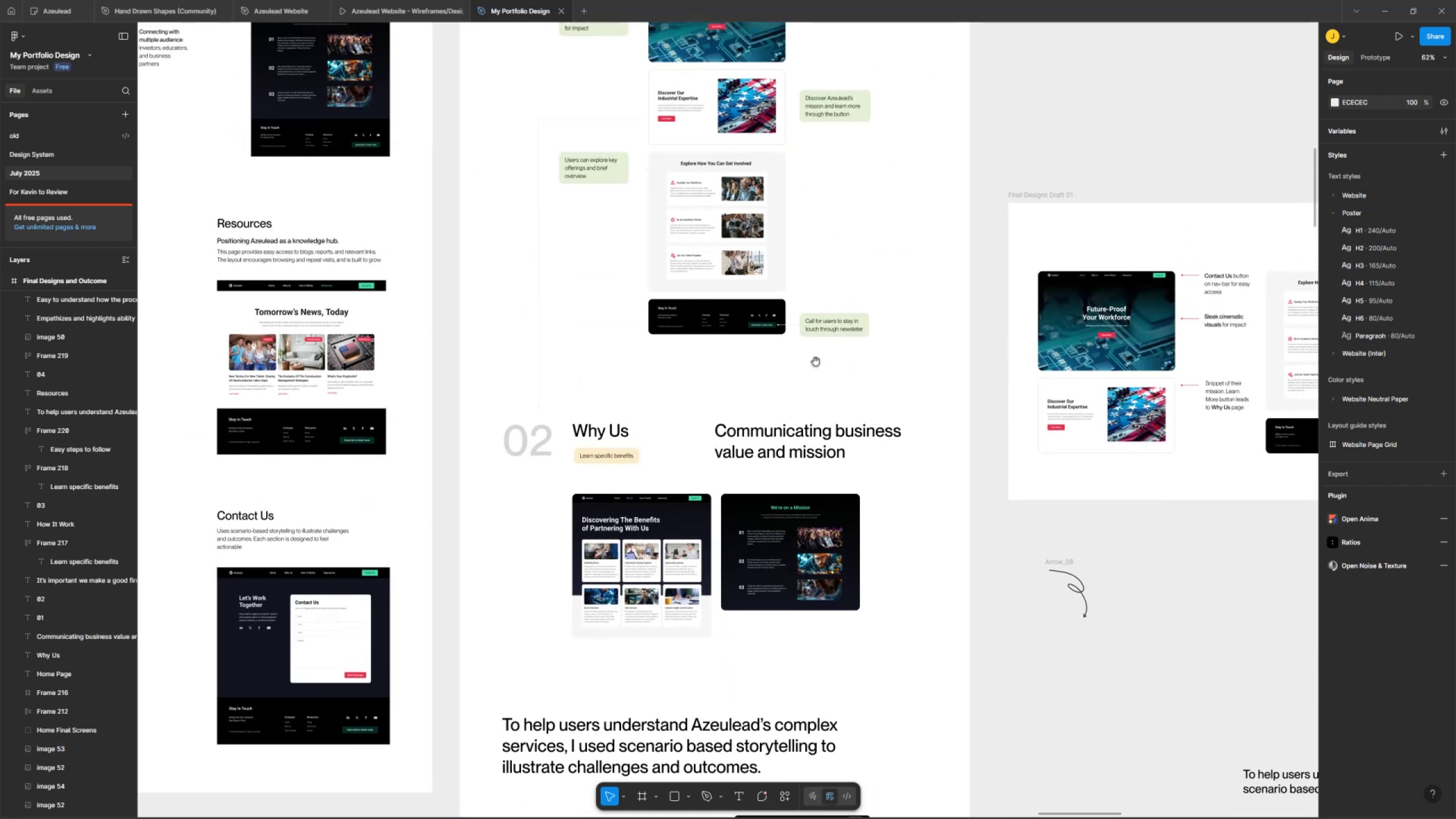 
scroll: coordinate [816, 362], scroll_direction: down, amount: 6.0
 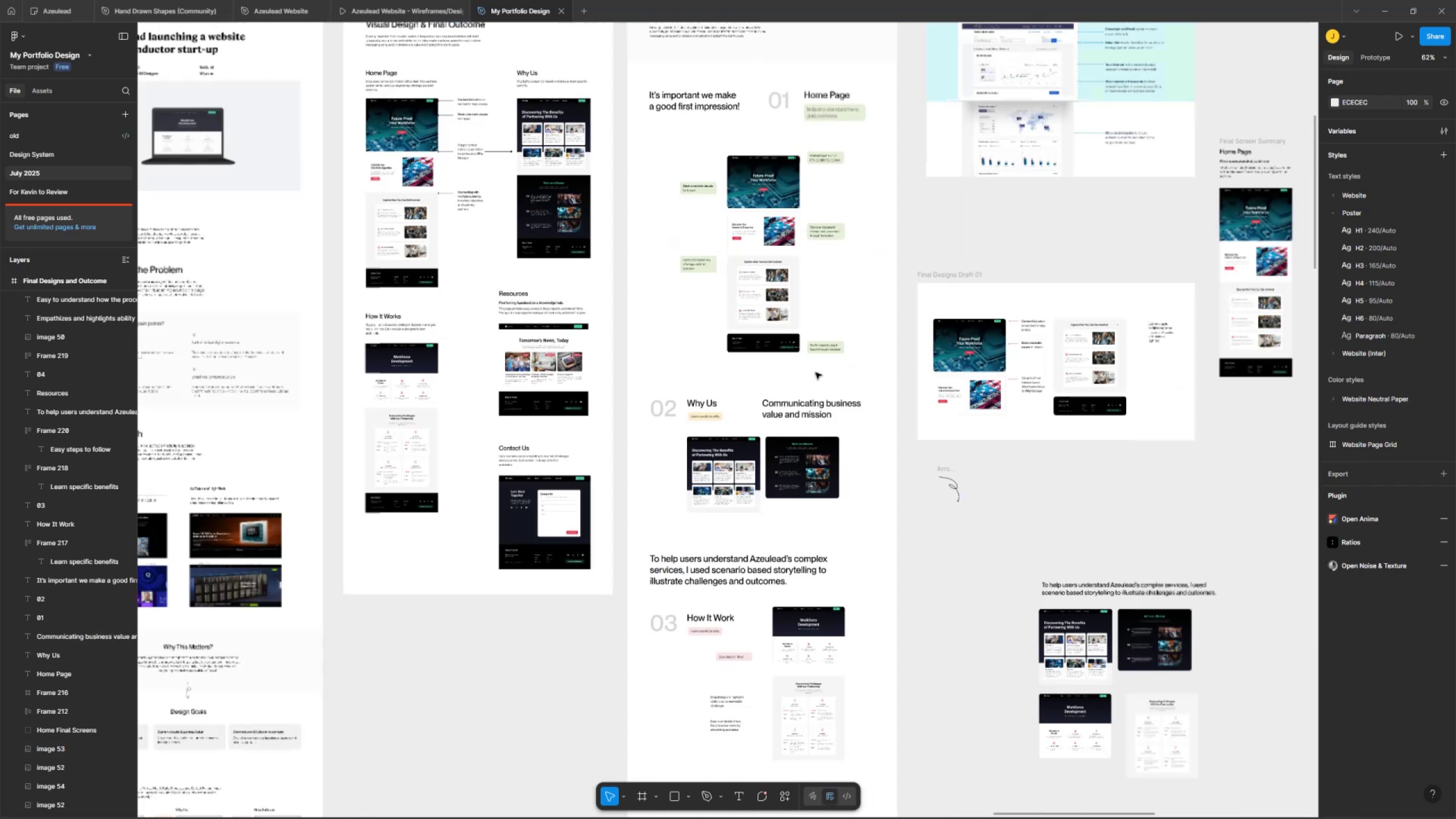 
hold_key(key=Space, duration=0.65)
 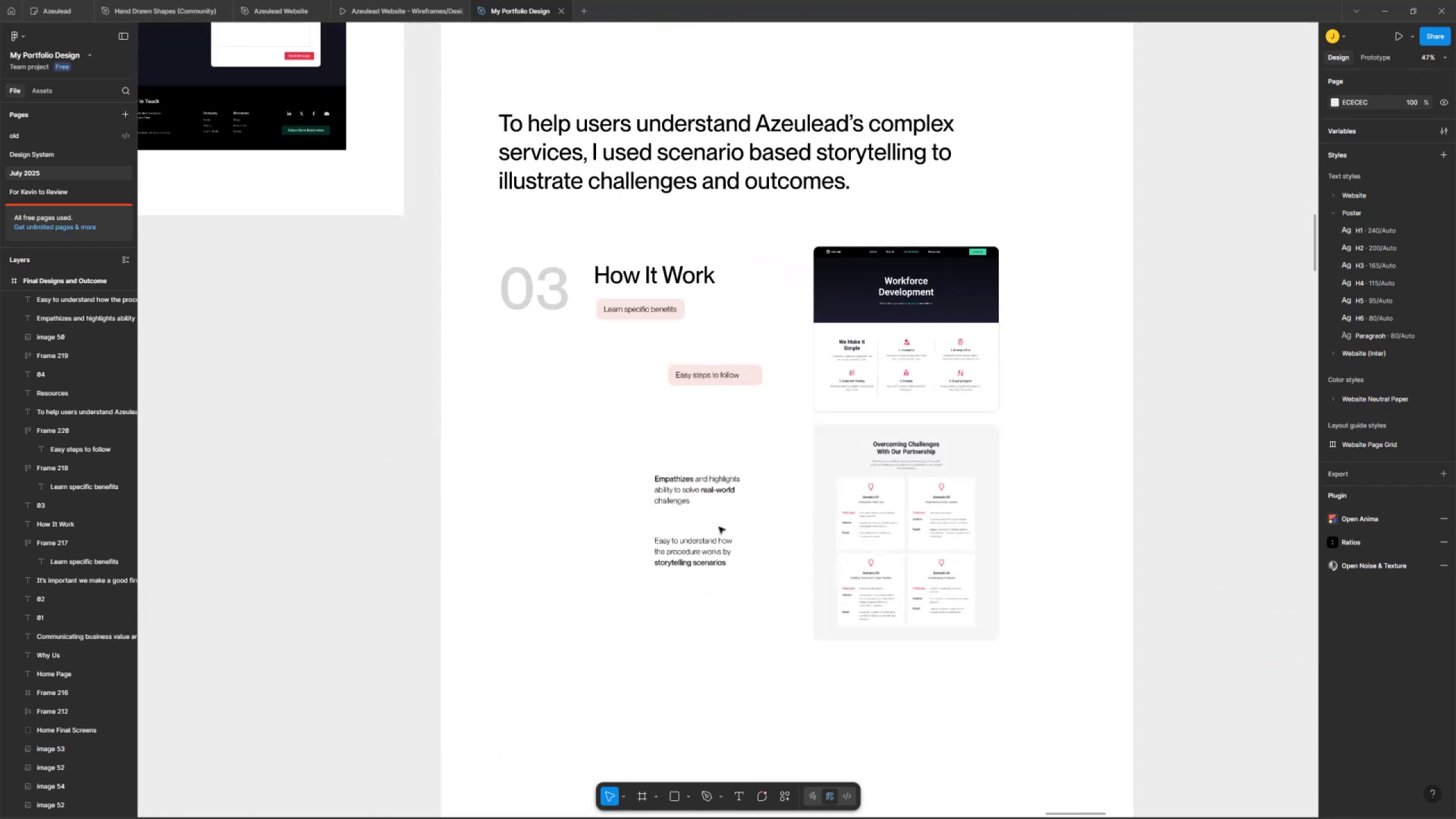 
left_click_drag(start_coordinate=[822, 361], to_coordinate=[793, 227])
 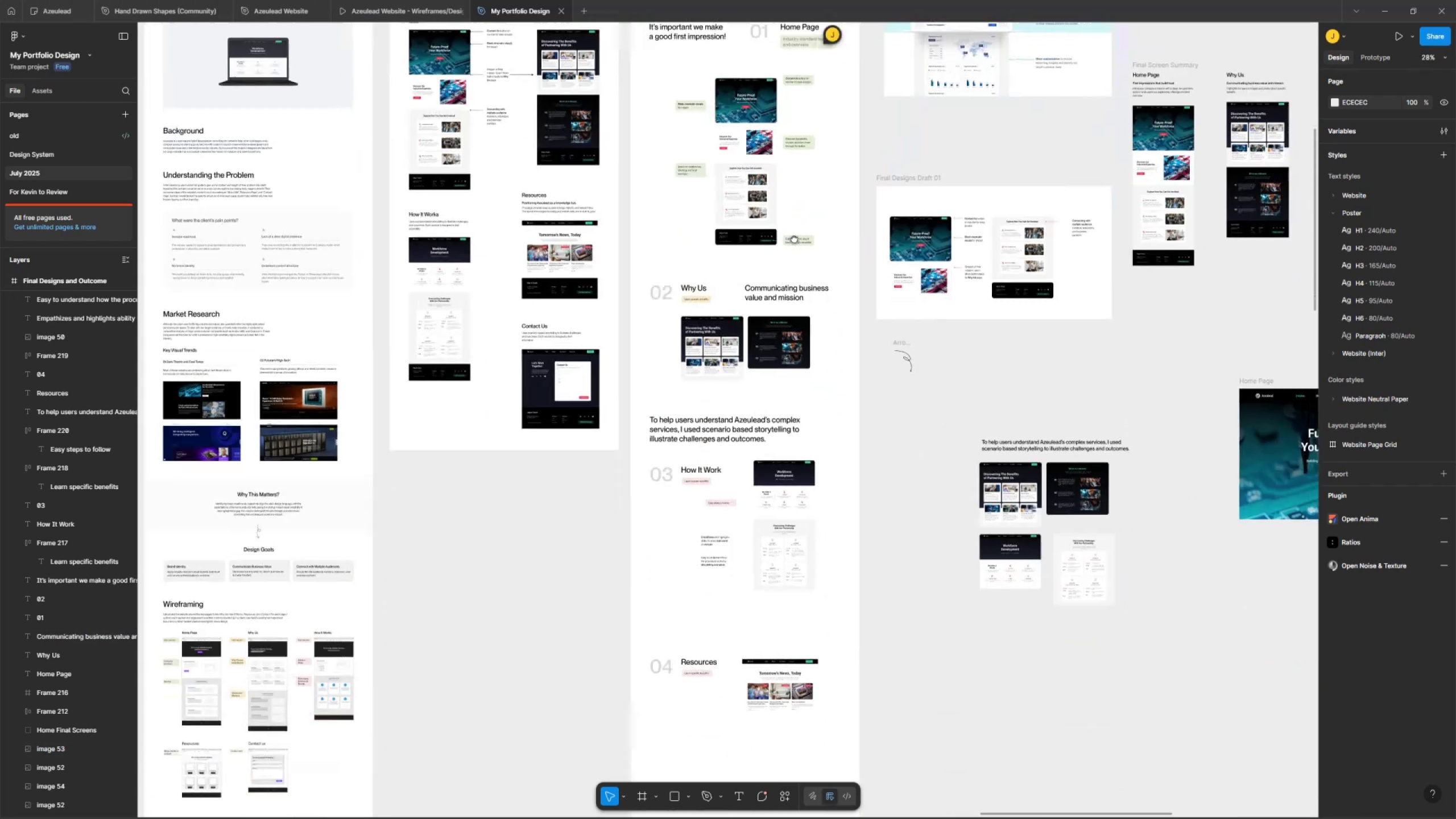 
hold_key(key=ControlLeft, duration=0.56)
scroll: coordinate [719, 512], scroll_direction: up, amount: 12.0
 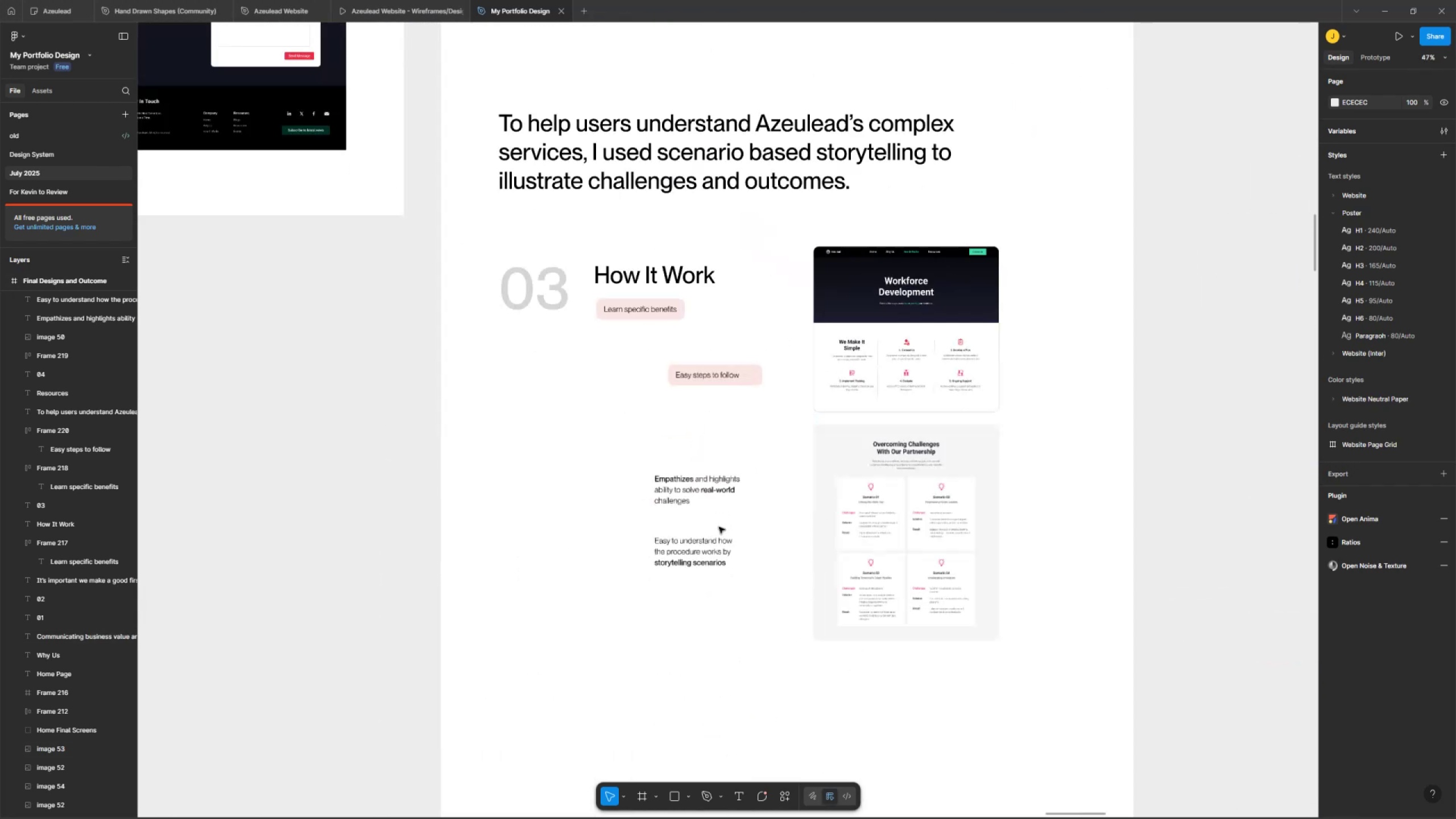 
hold_key(key=Space, duration=0.34)
 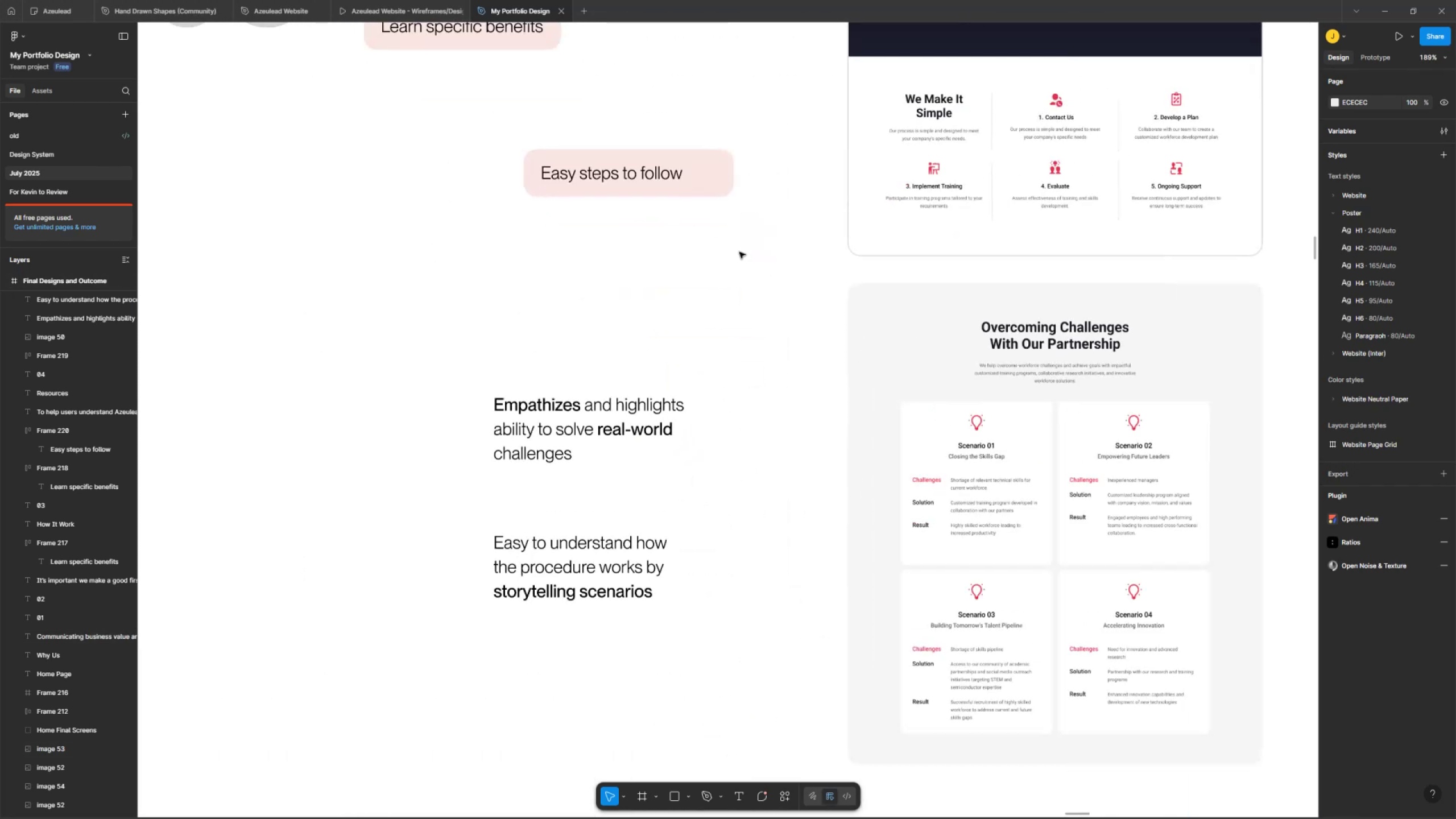 
left_click_drag(start_coordinate=[765, 476], to_coordinate=[723, 404])
 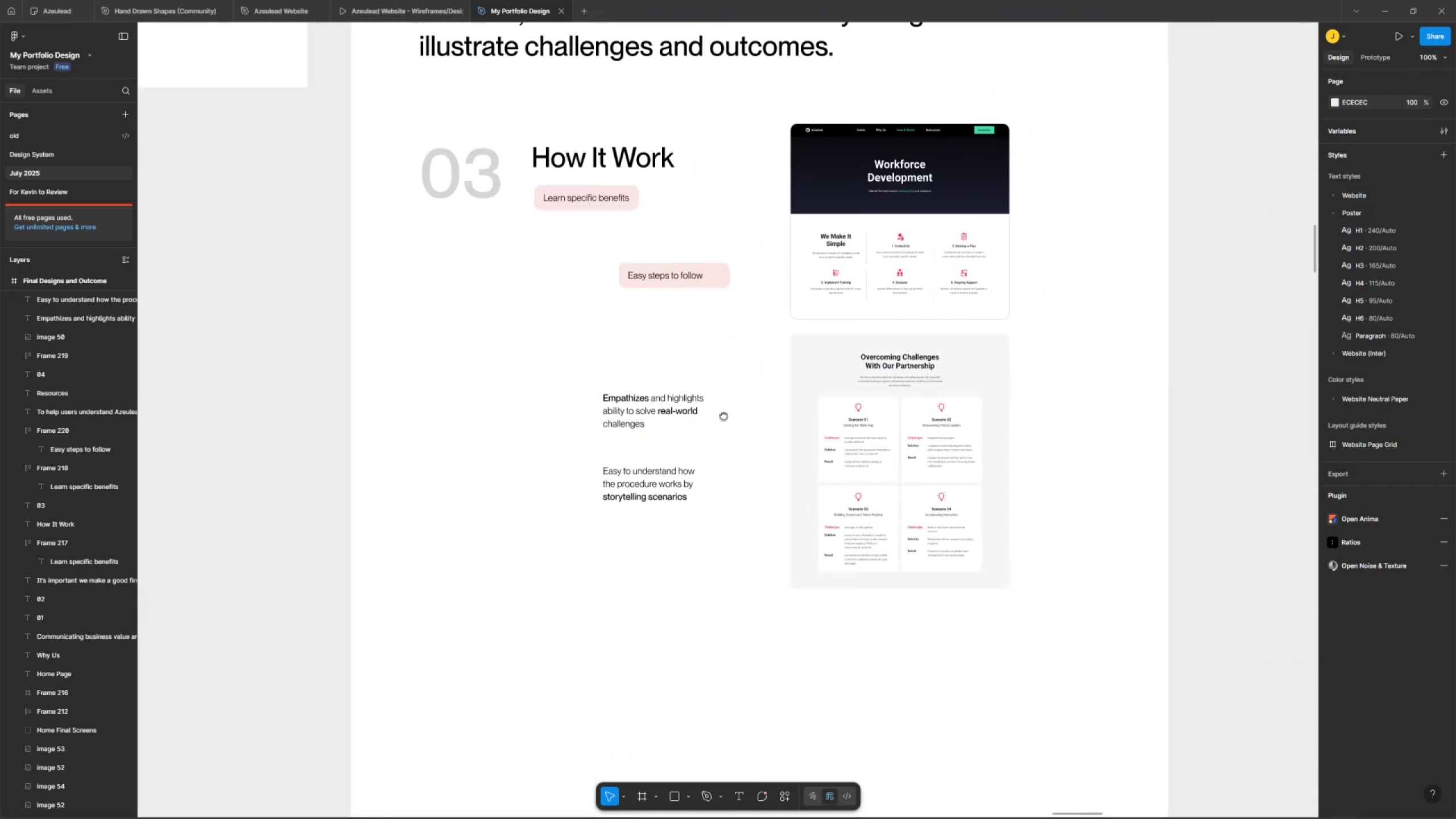 
key(Control+ControlLeft)
 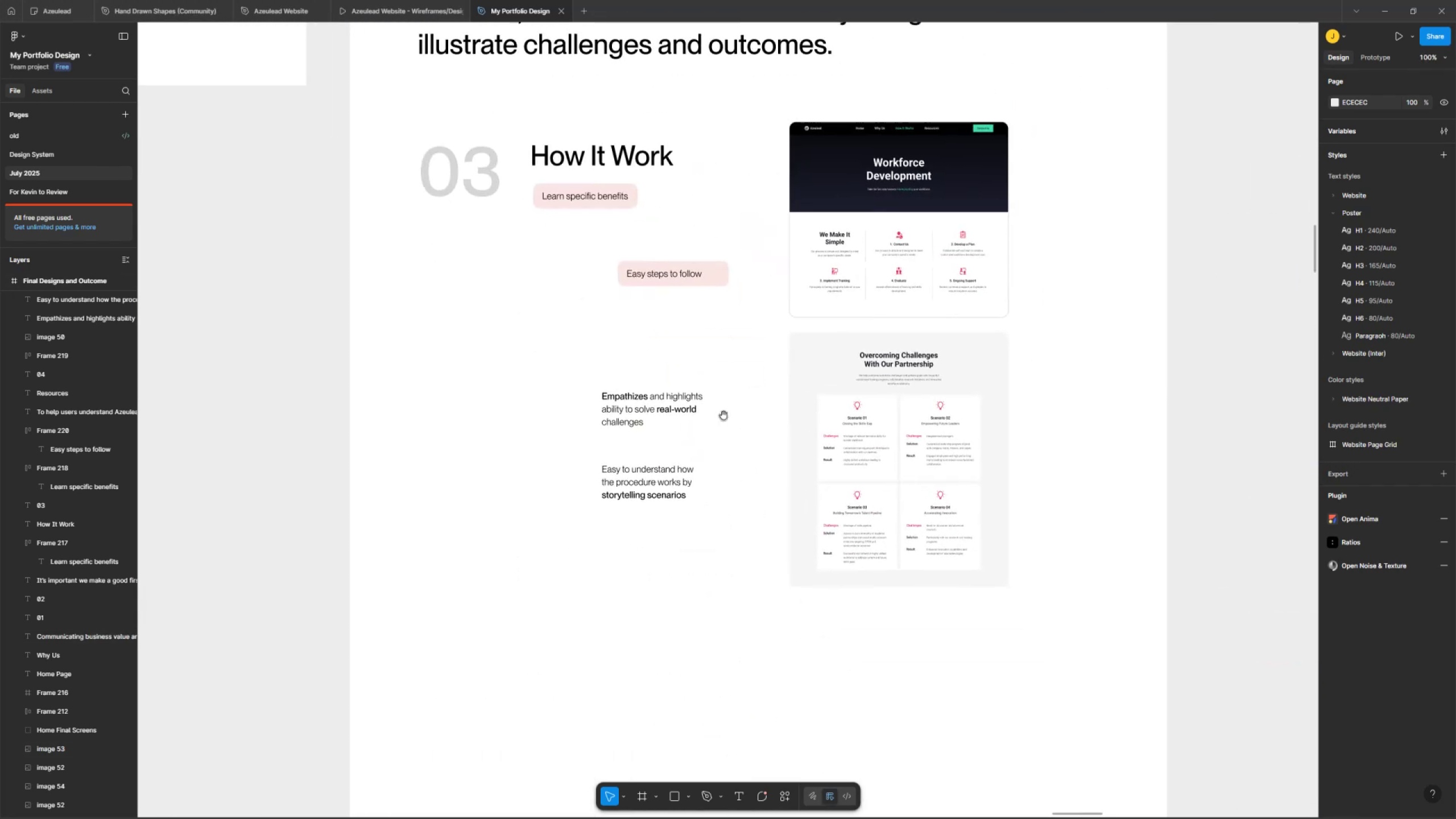 
scroll: coordinate [725, 365], scroll_direction: up, amount: 5.0
 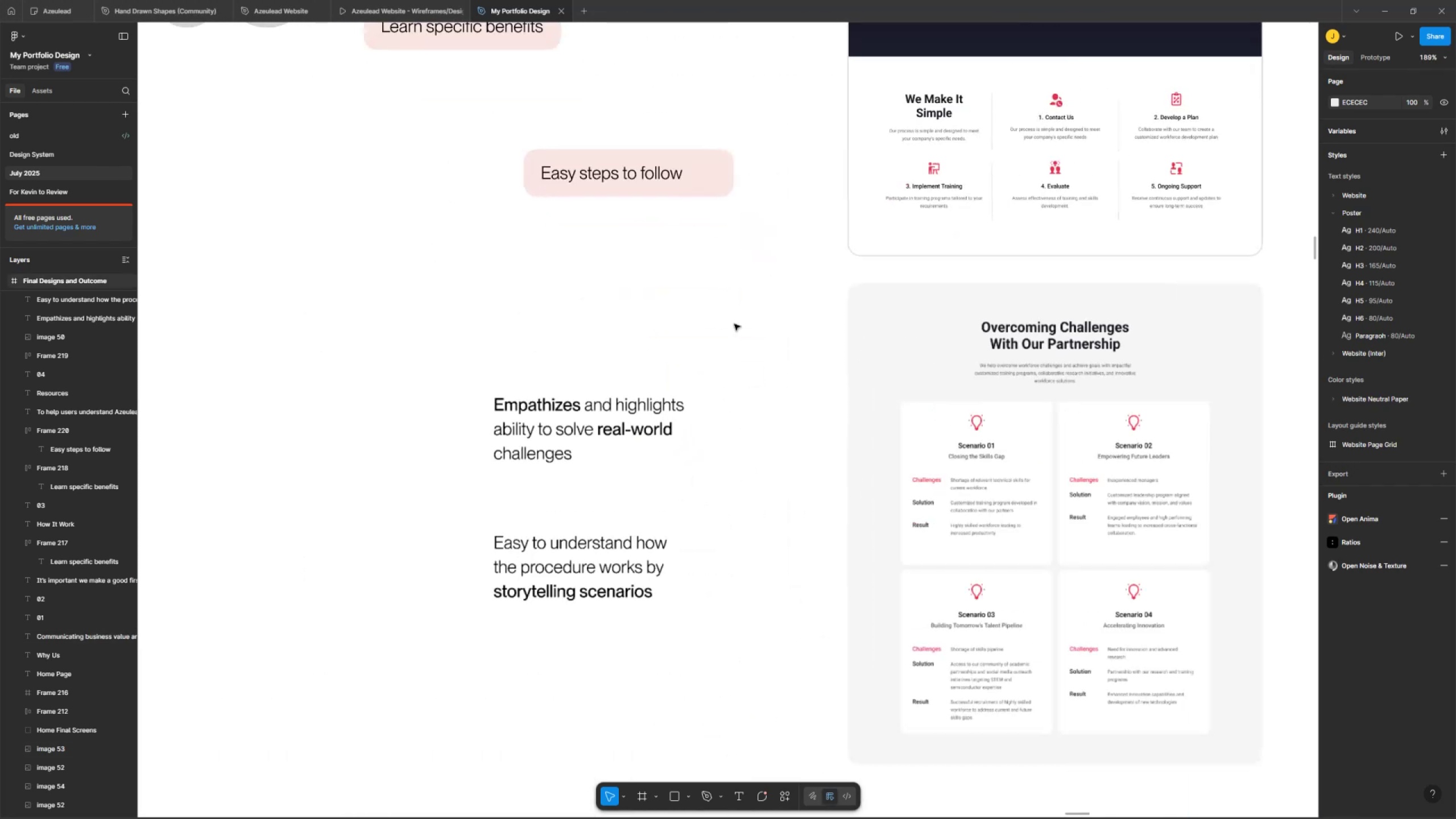 
hold_key(key=Space, duration=0.82)
 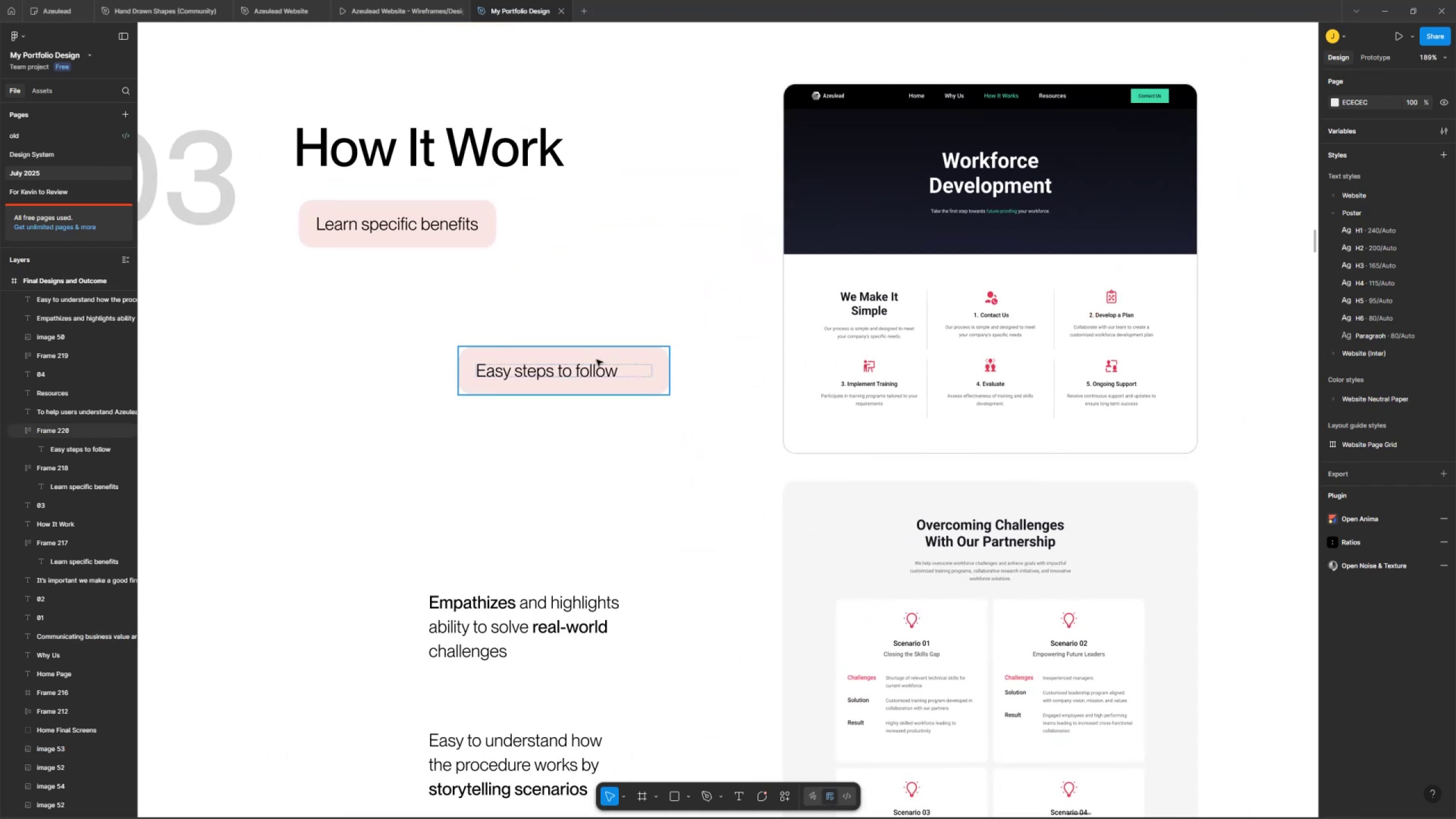 
left_click_drag(start_coordinate=[739, 249], to_coordinate=[675, 441])
 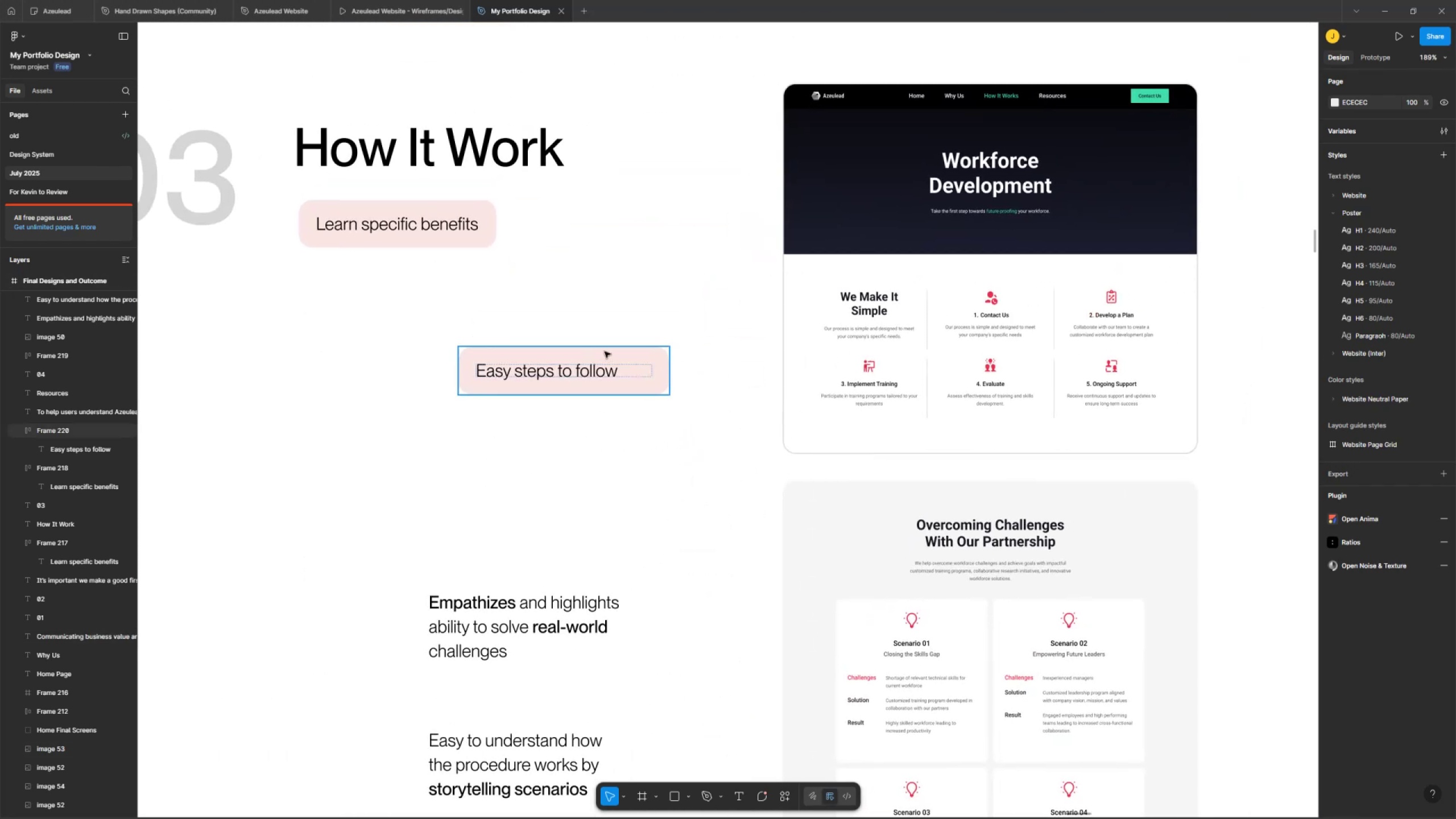 
left_click_drag(start_coordinate=[597, 350], to_coordinate=[660, 337])
 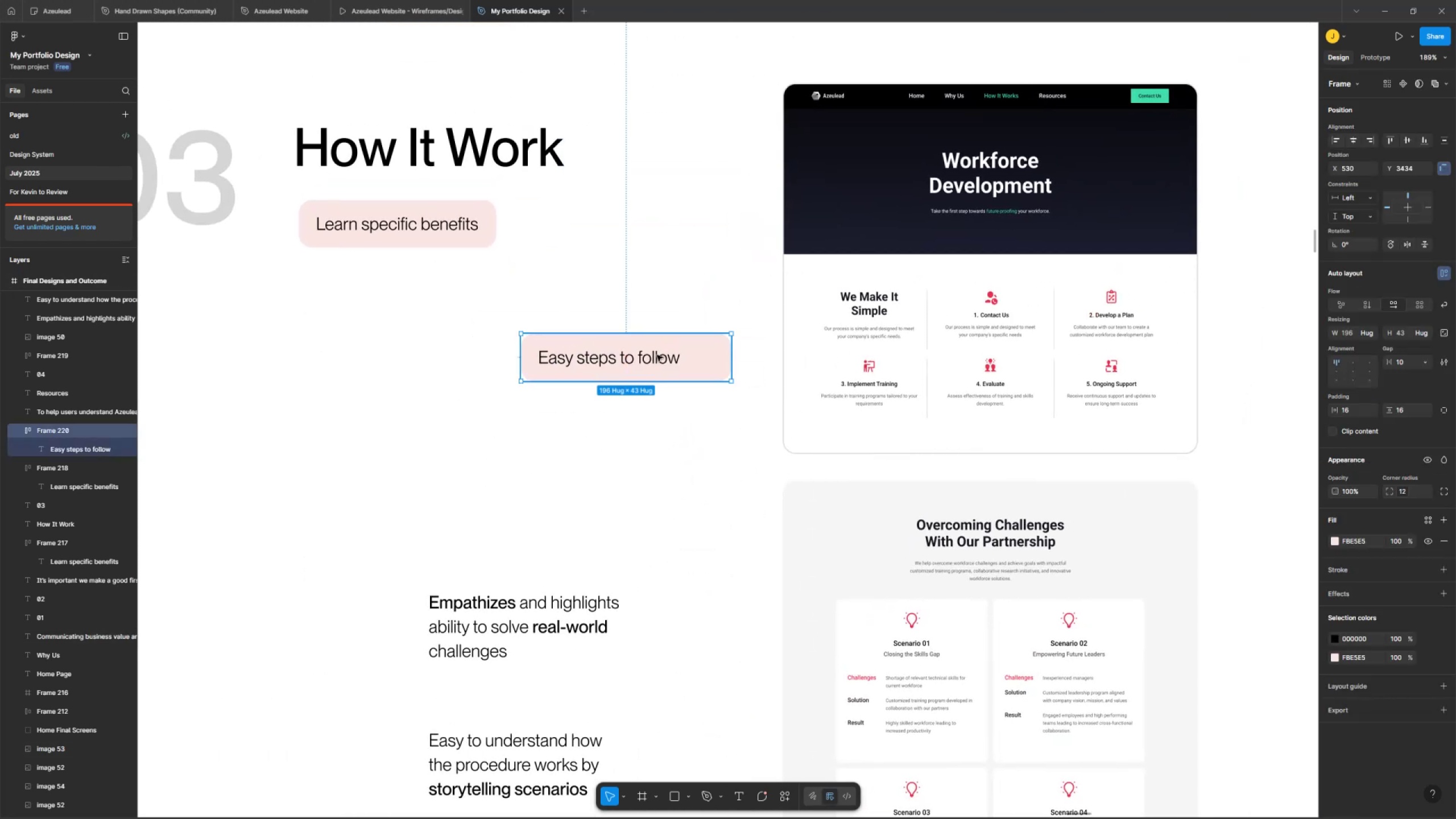 
double_click([657, 345])
 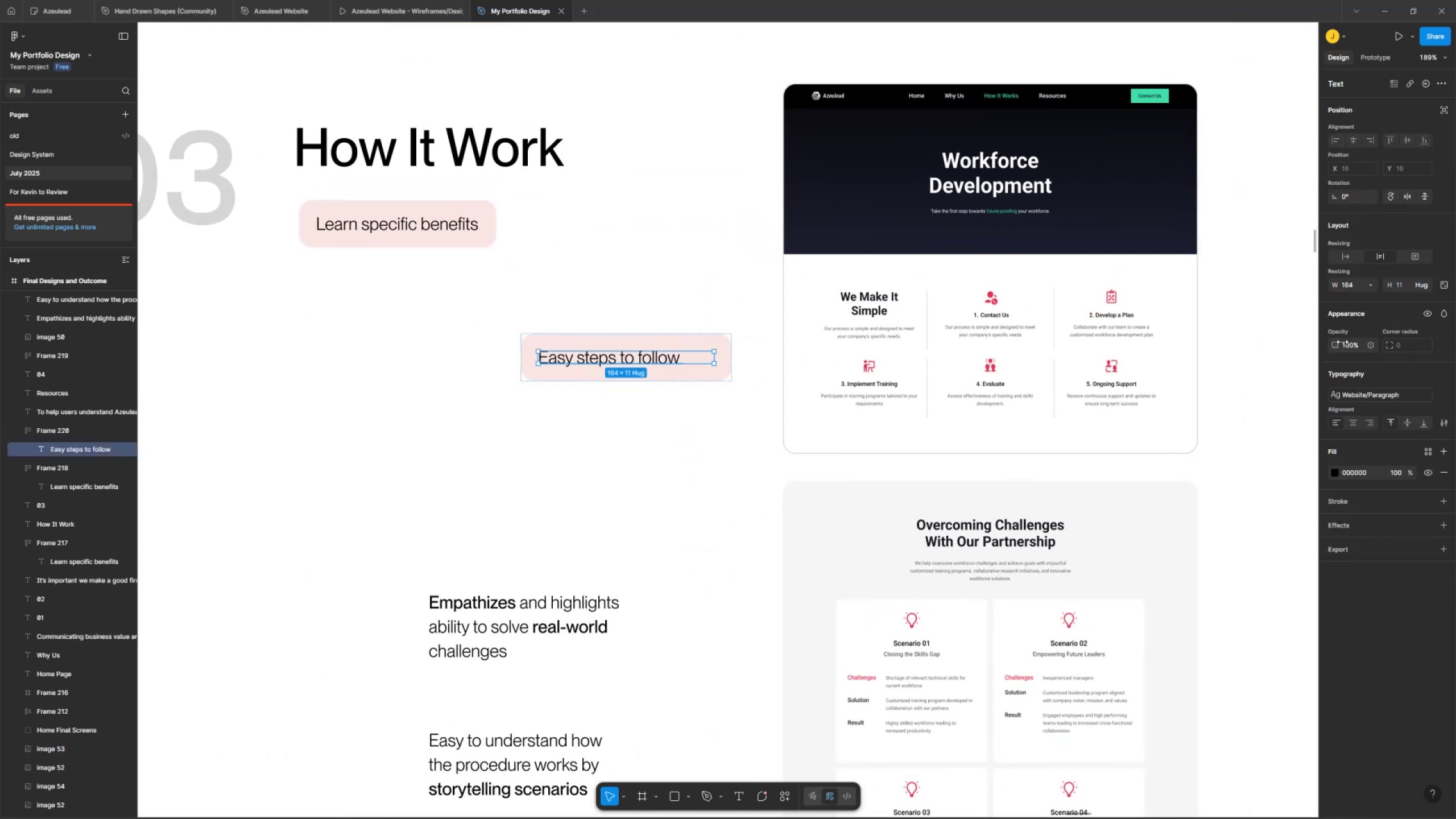 
left_click([1347, 250])
 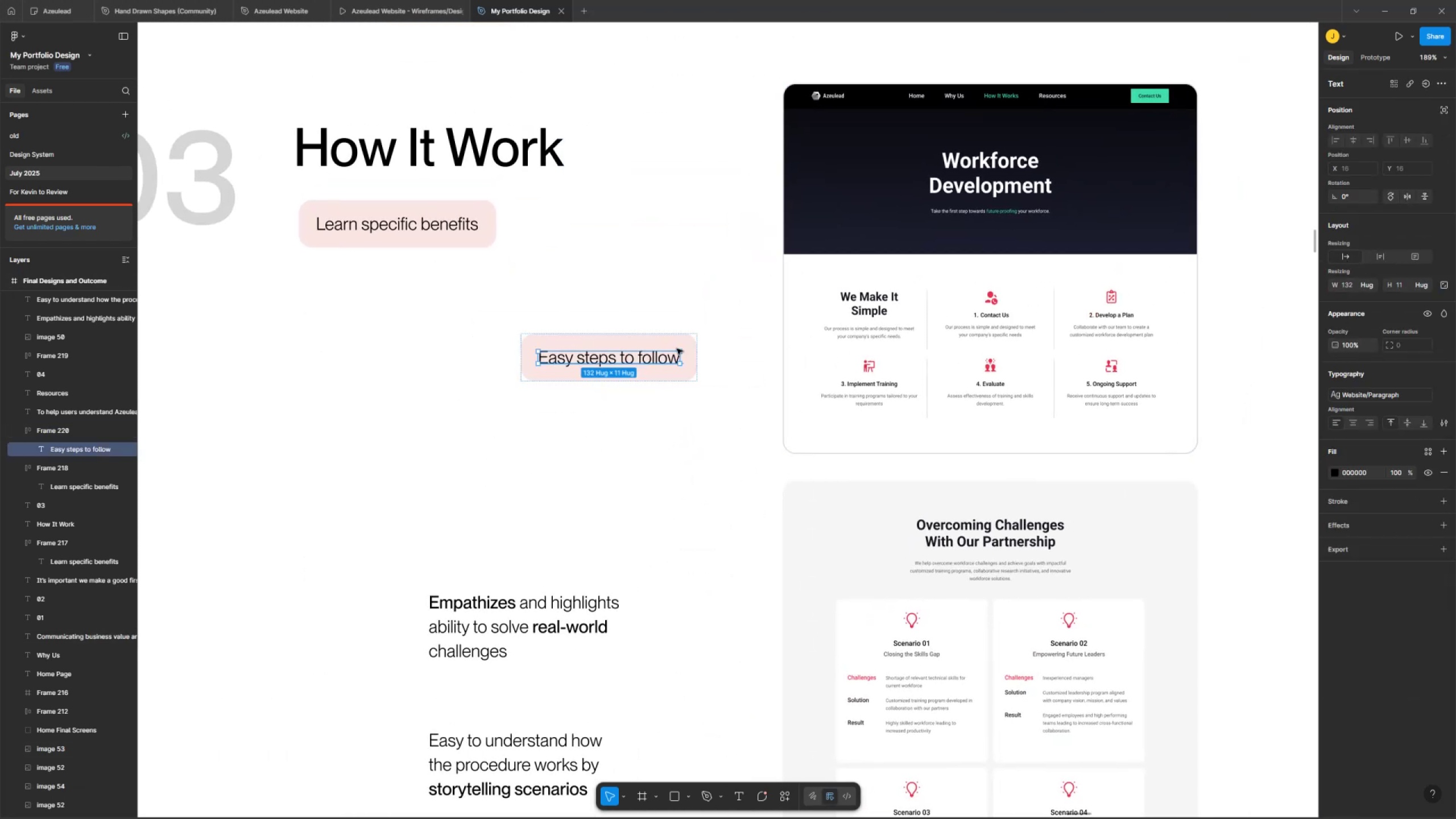 
double_click([621, 344])
 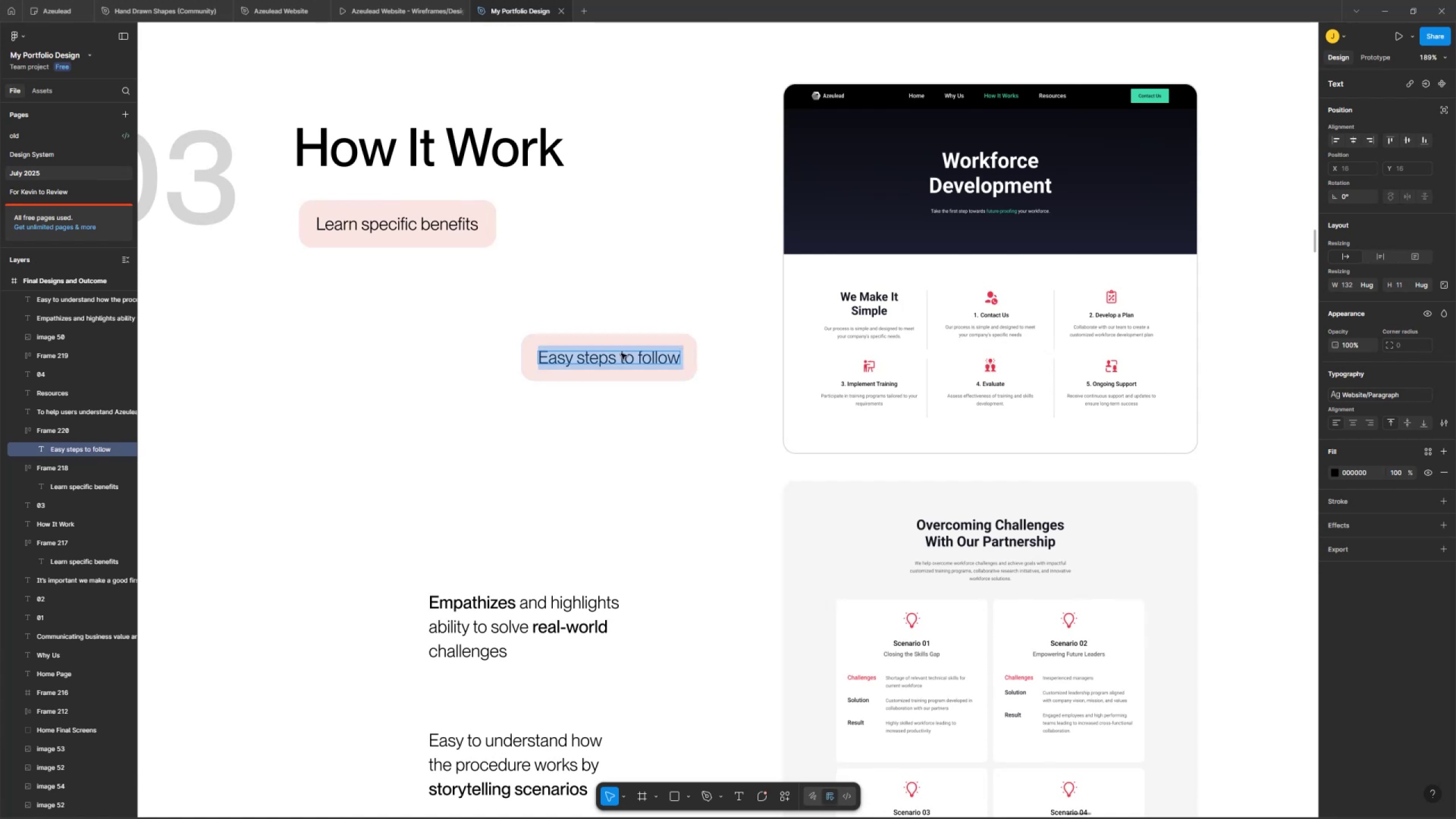 
triple_click([621, 344])
 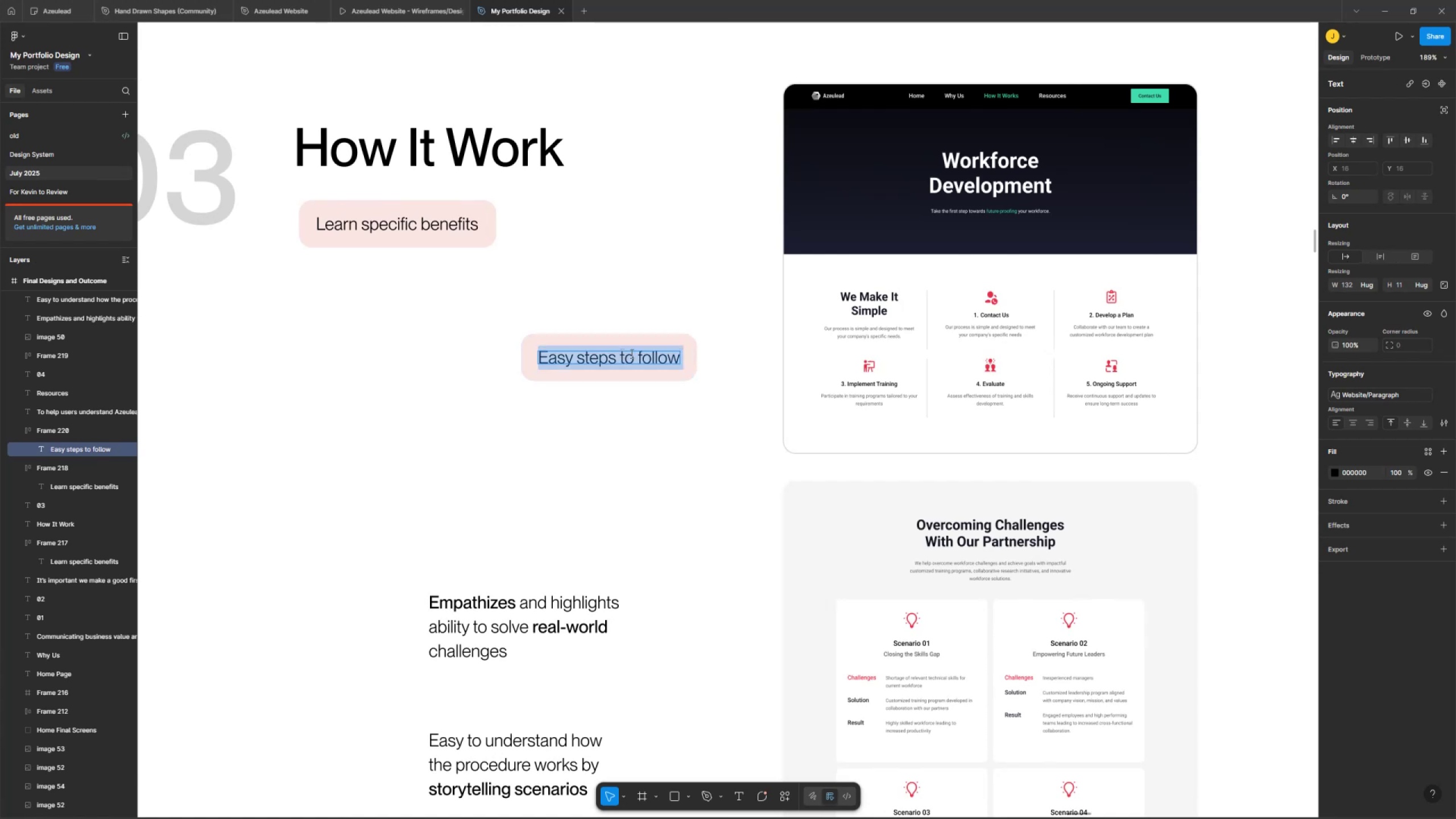 
triple_click([661, 347])
 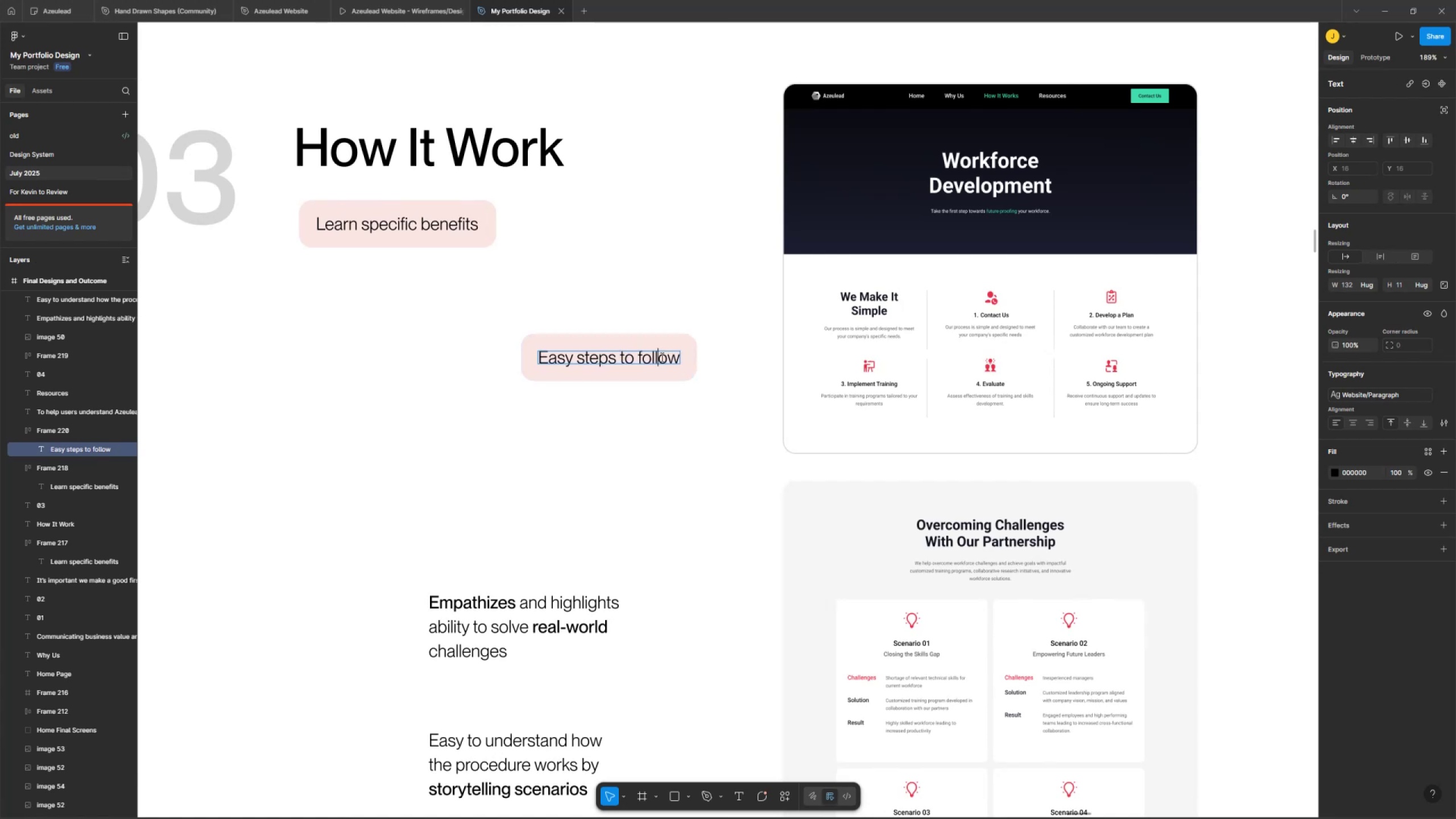 
triple_click([661, 347])
 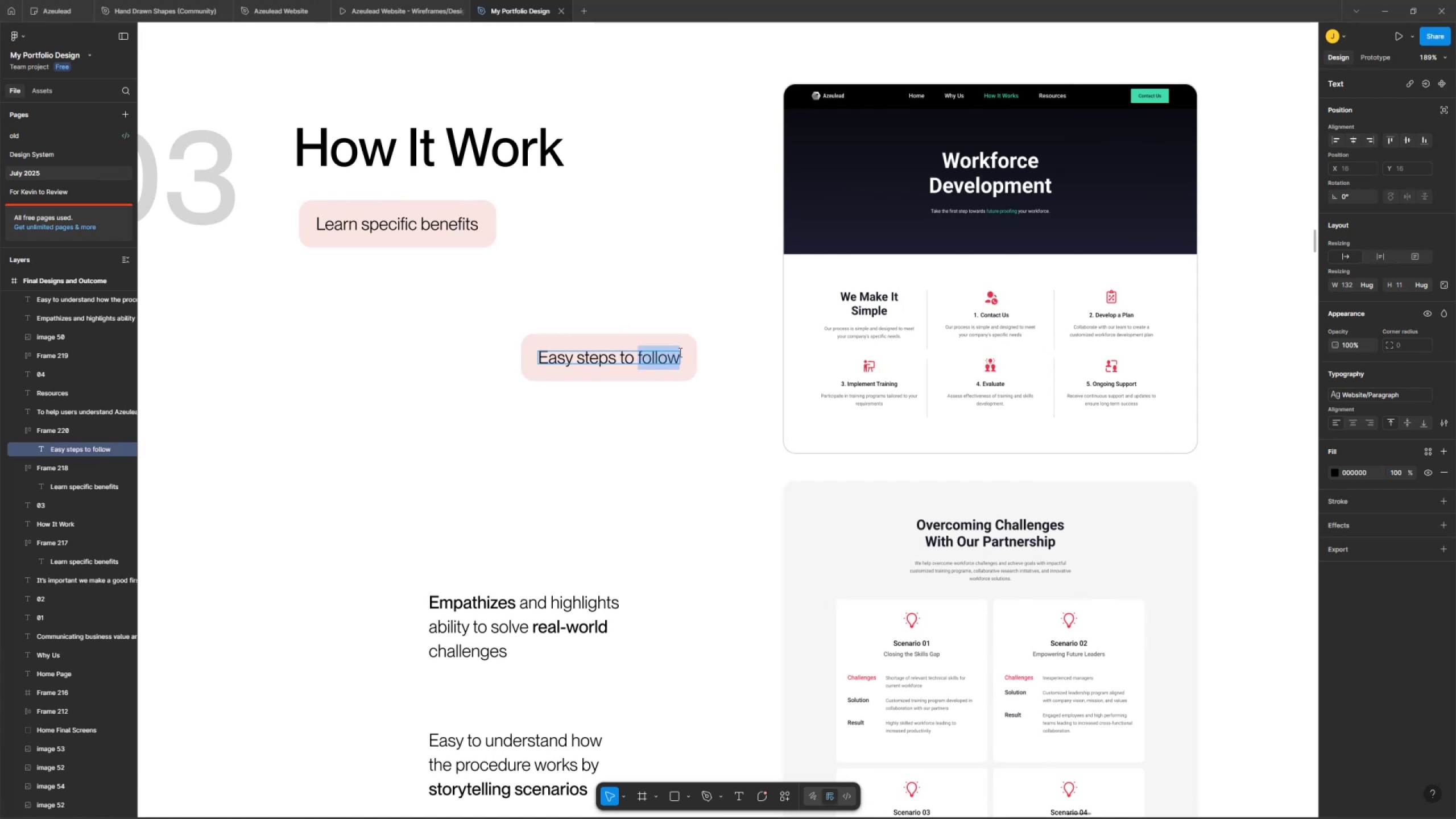 
wait(6.75)
 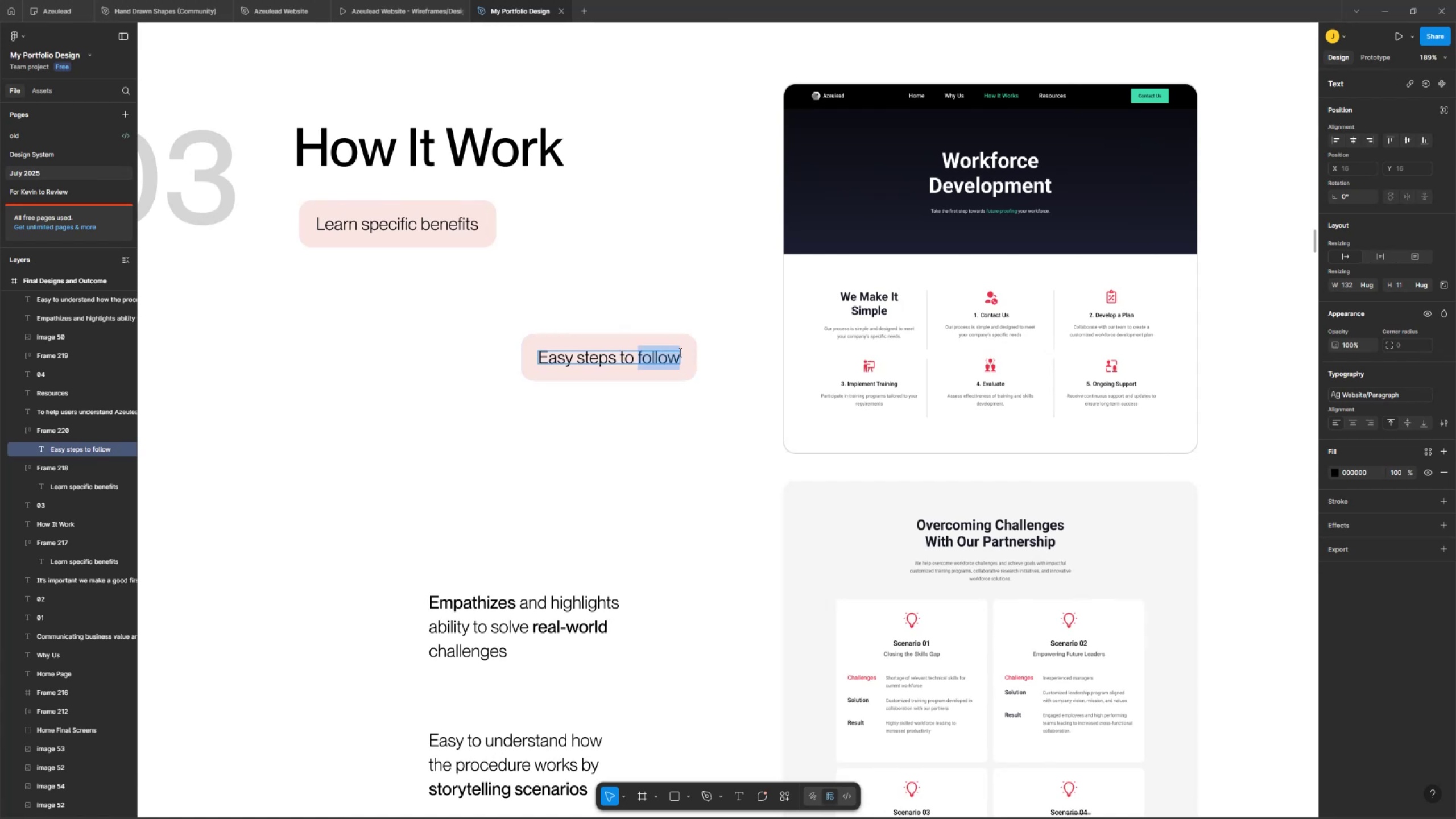 
key(Backspace)
key(Backspace)
key(Backspace)
key(Backspace)
type(for users to)
key(Backspace)
type(to follow)
 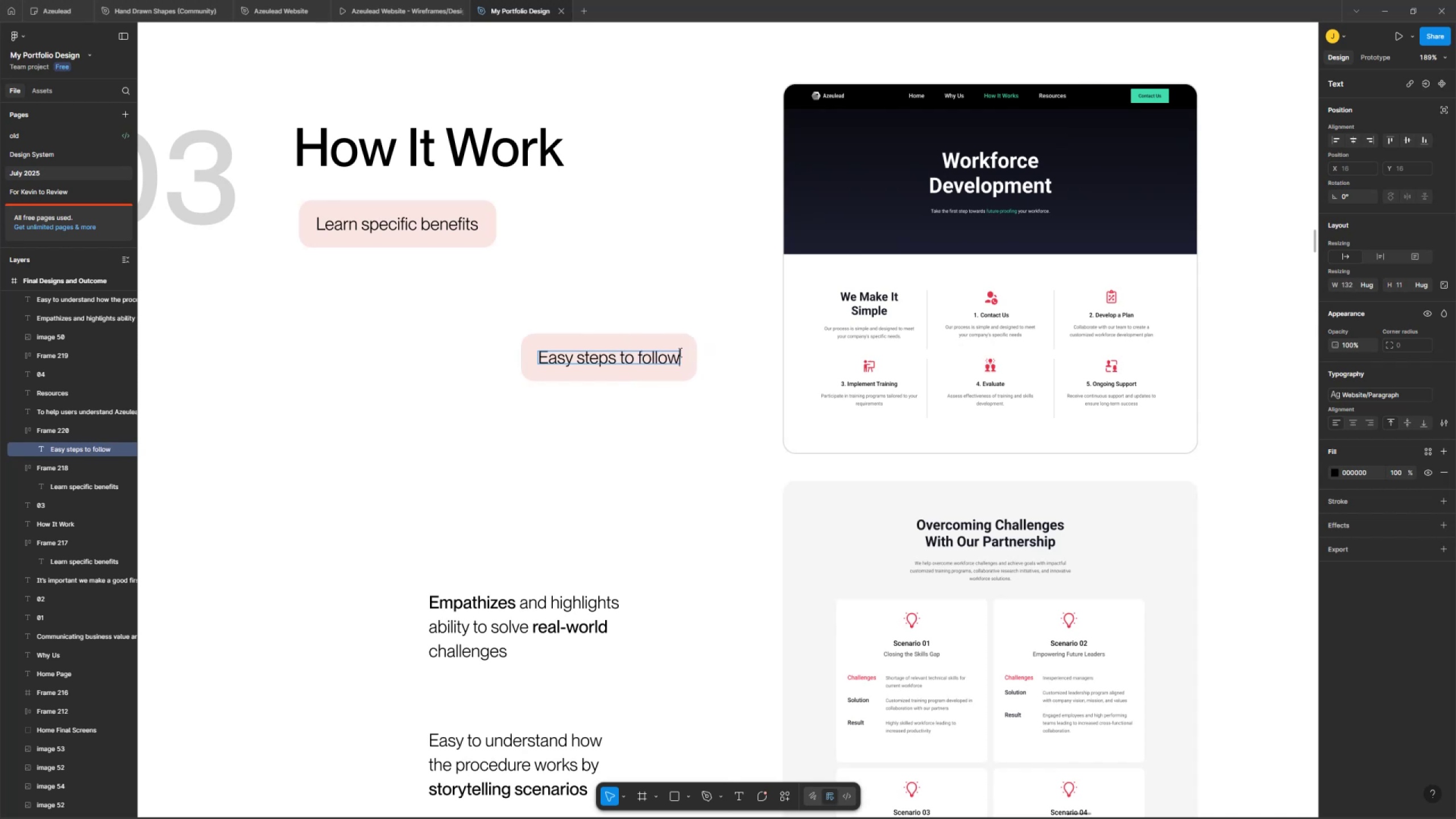 
double_click([624, 299])
 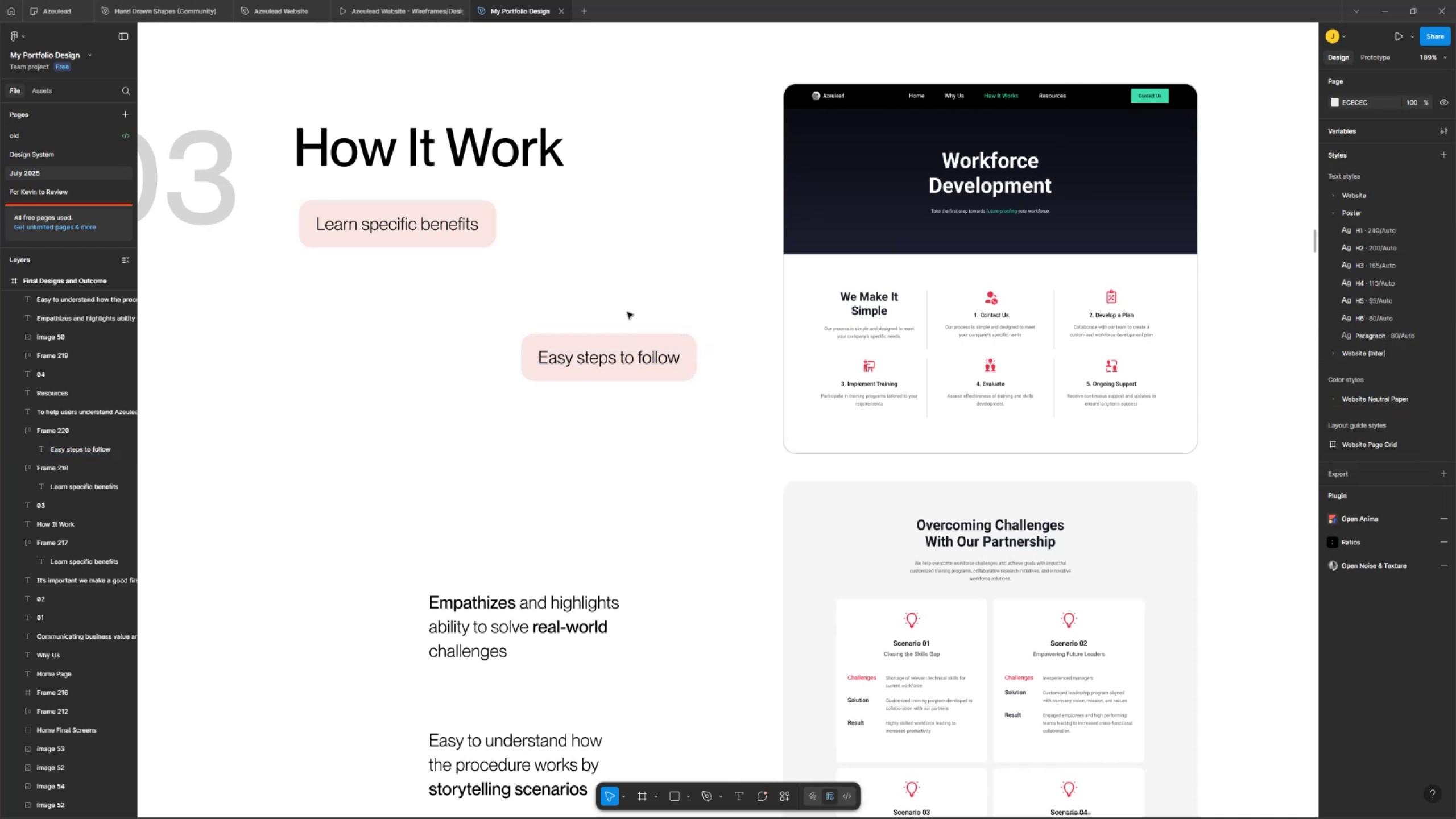 
left_click_drag(start_coordinate=[638, 356], to_coordinate=[696, 336])
 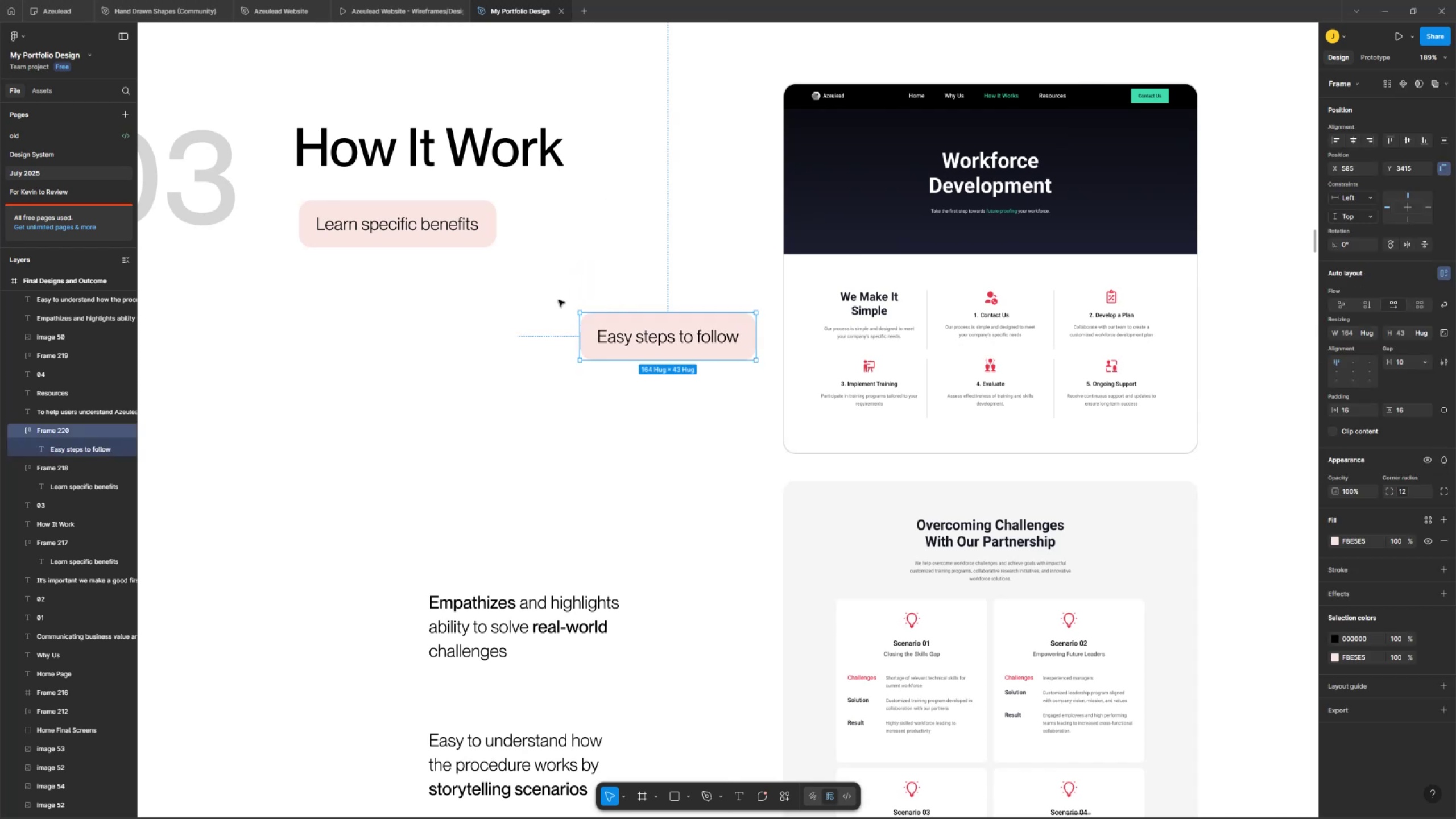 
left_click([557, 292])
 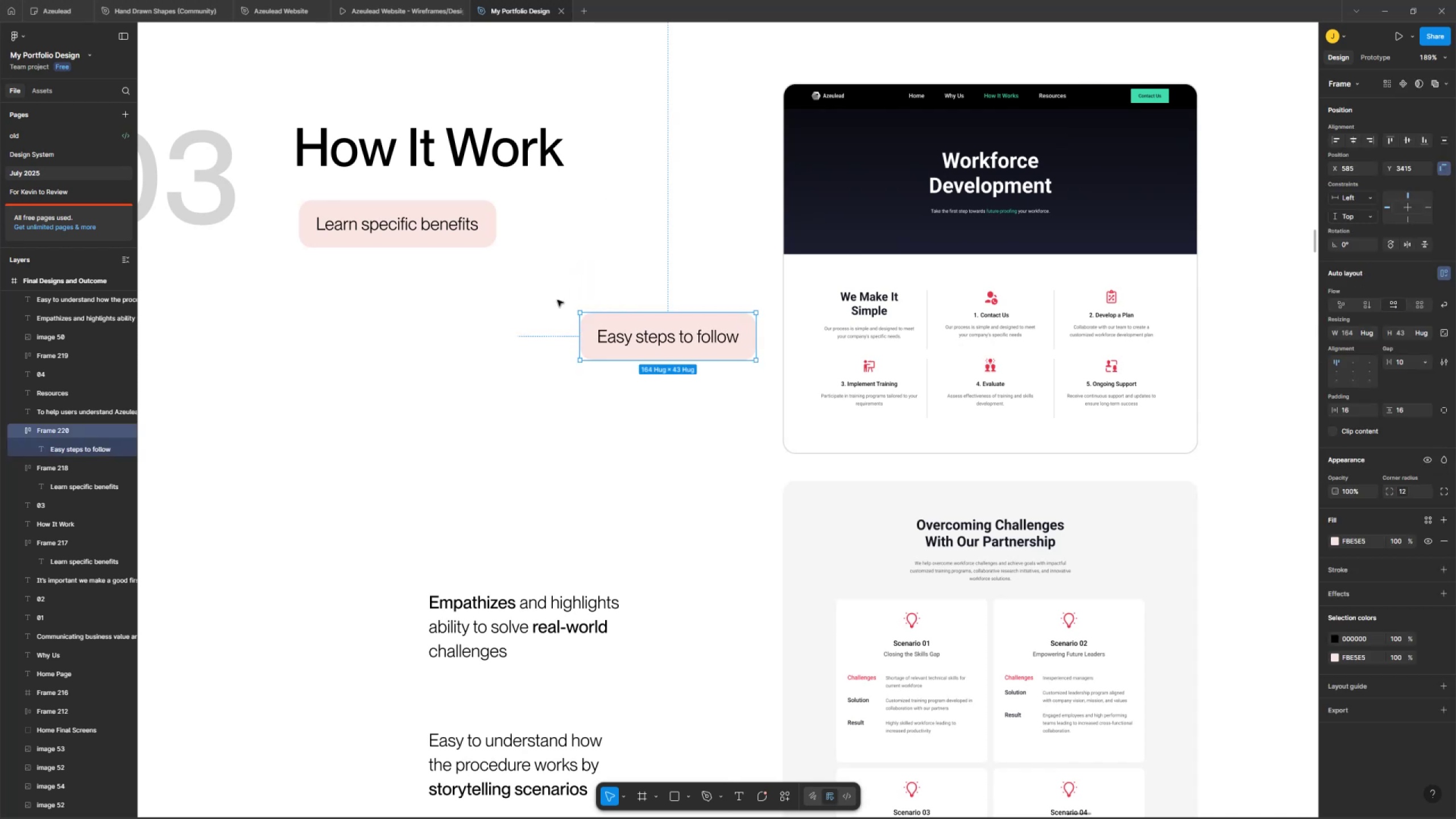 
hold_key(key=ControlLeft, duration=0.32)
scroll: coordinate [557, 292], scroll_direction: down, amount: 6.0
 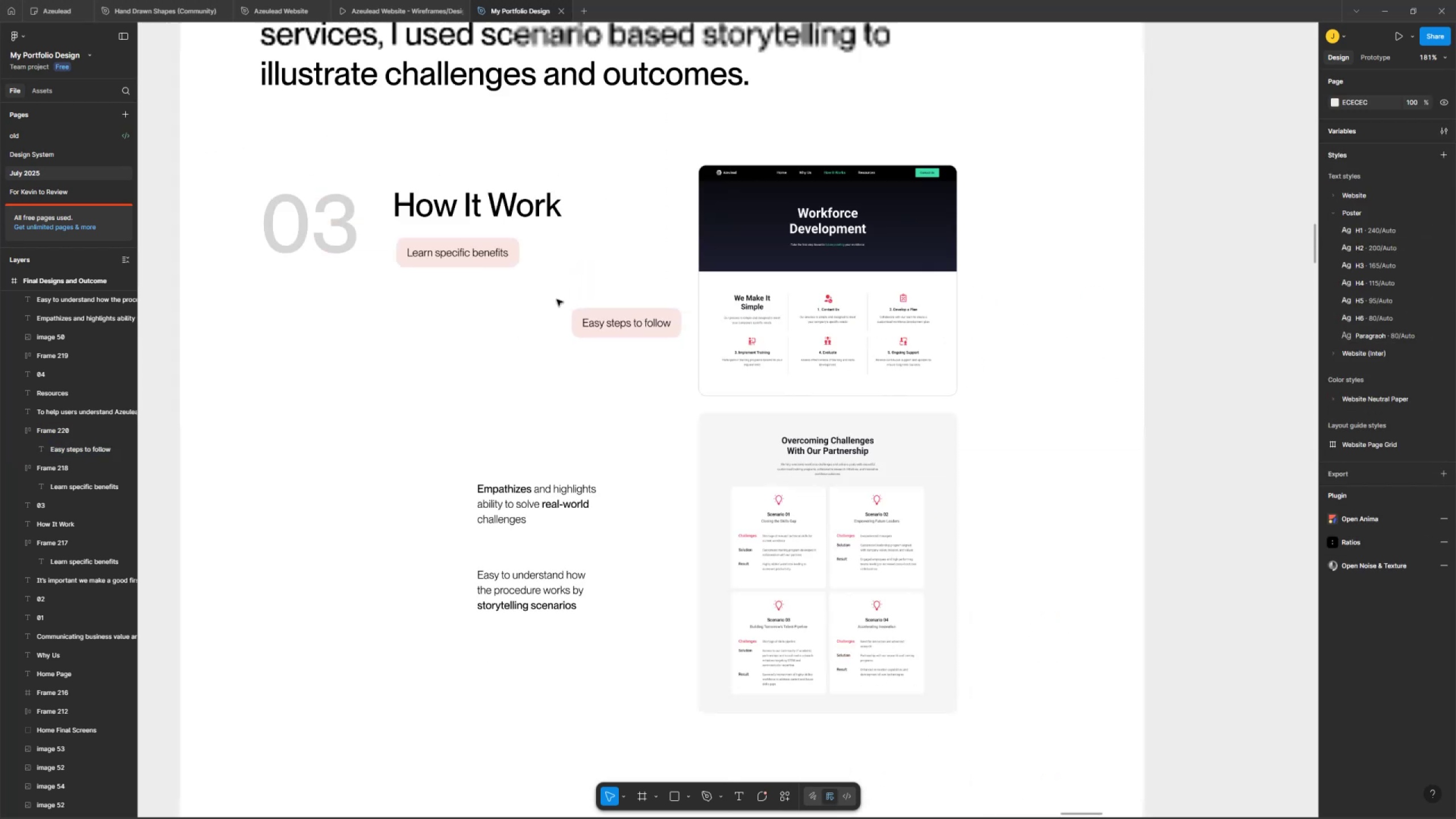 
hold_key(key=Space, duration=0.36)
 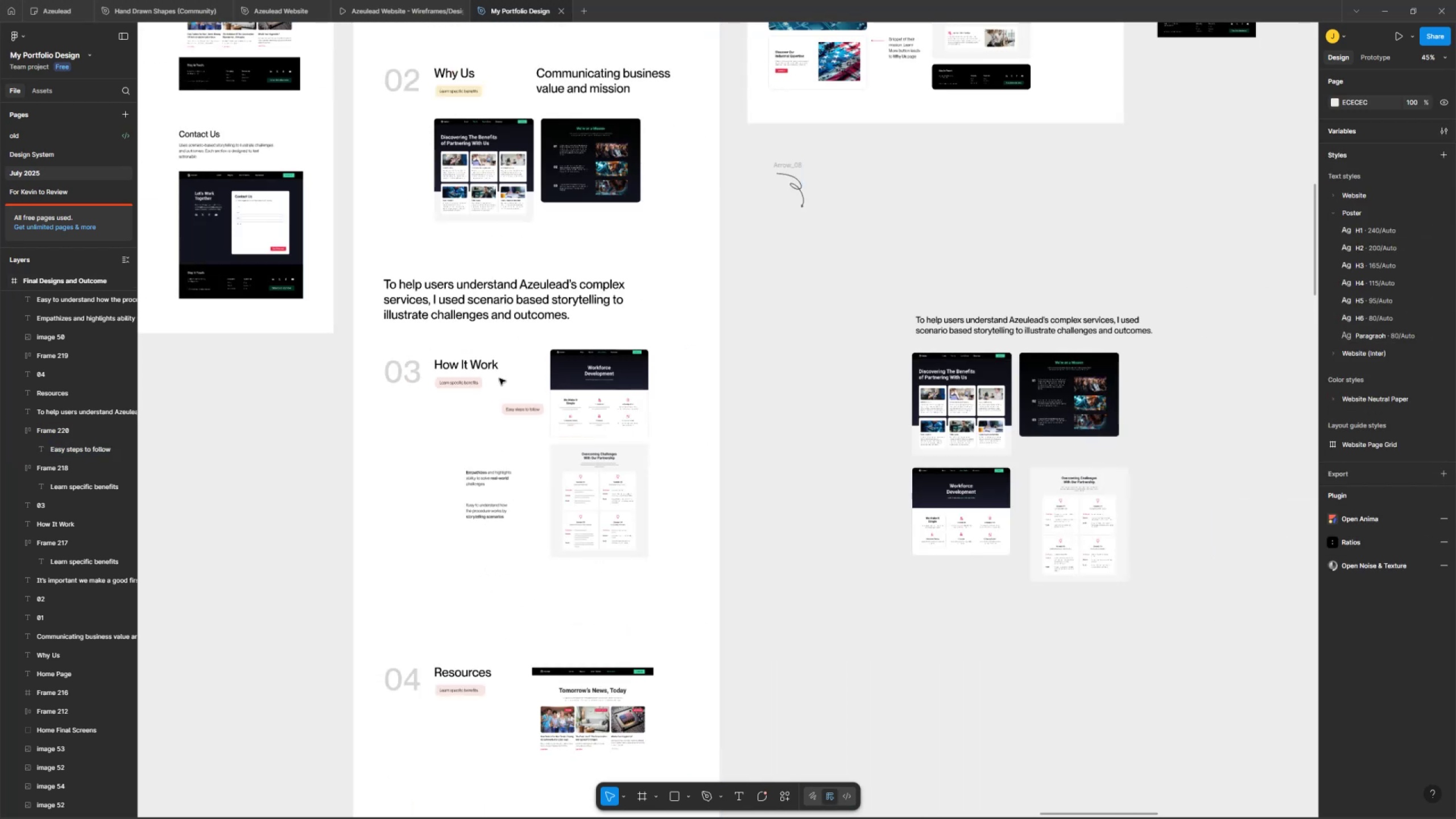 
left_click_drag(start_coordinate=[555, 277], to_coordinate=[497, 385])
 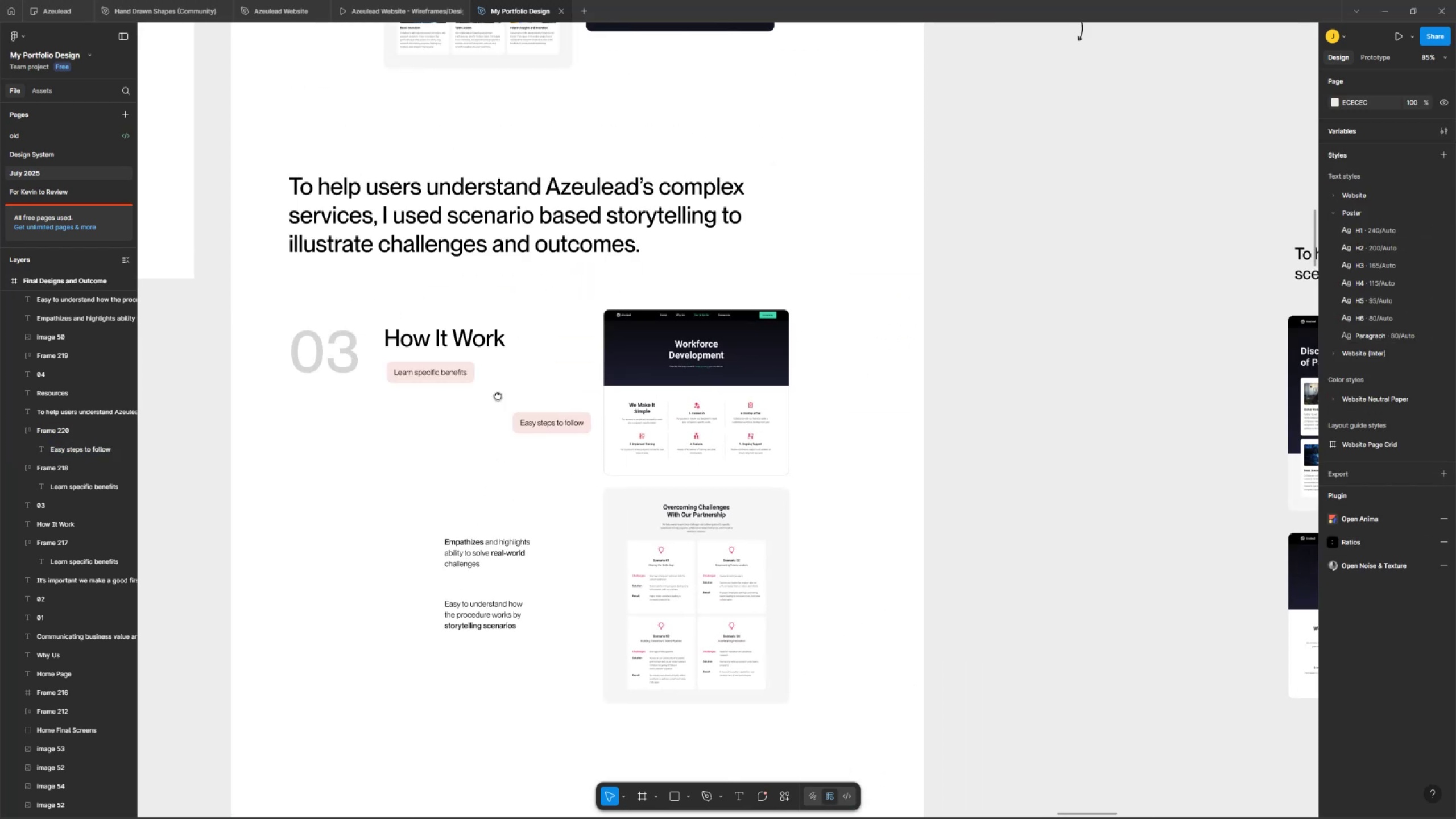 
key(Control+ControlLeft)
 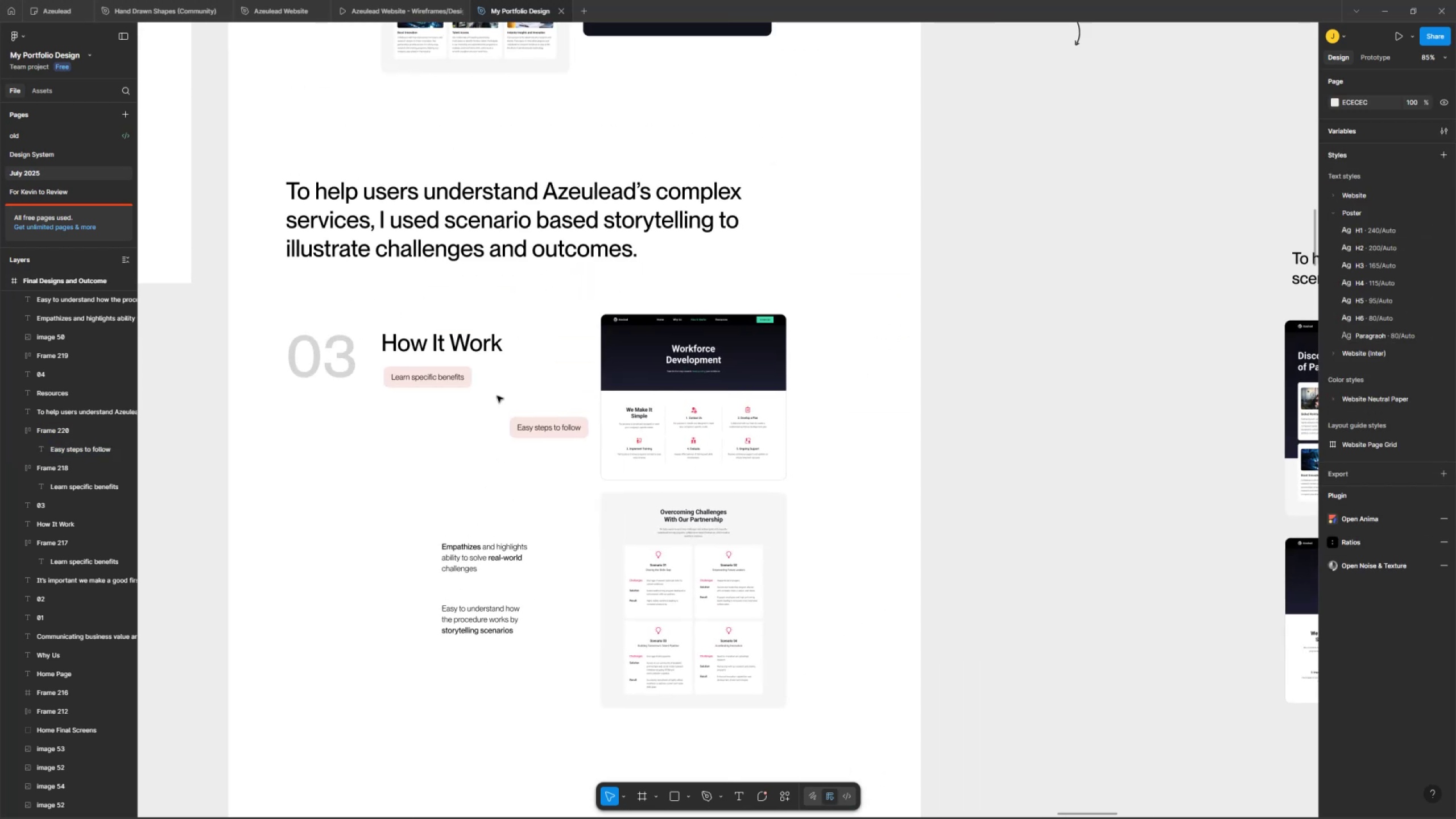 
scroll: coordinate [481, 377], scroll_direction: up, amount: 5.0
 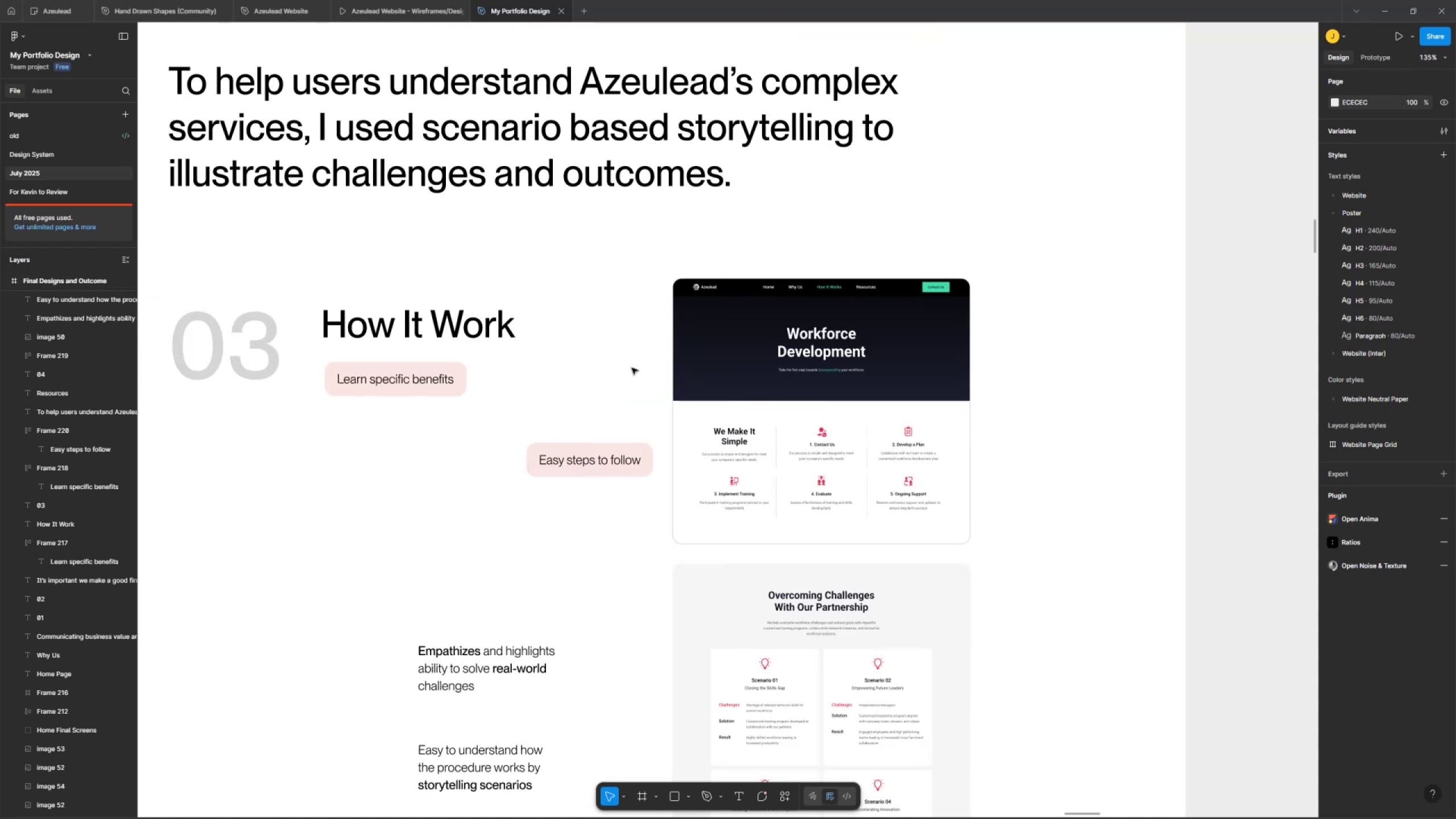 
hold_key(key=ControlLeft, duration=0.63)
 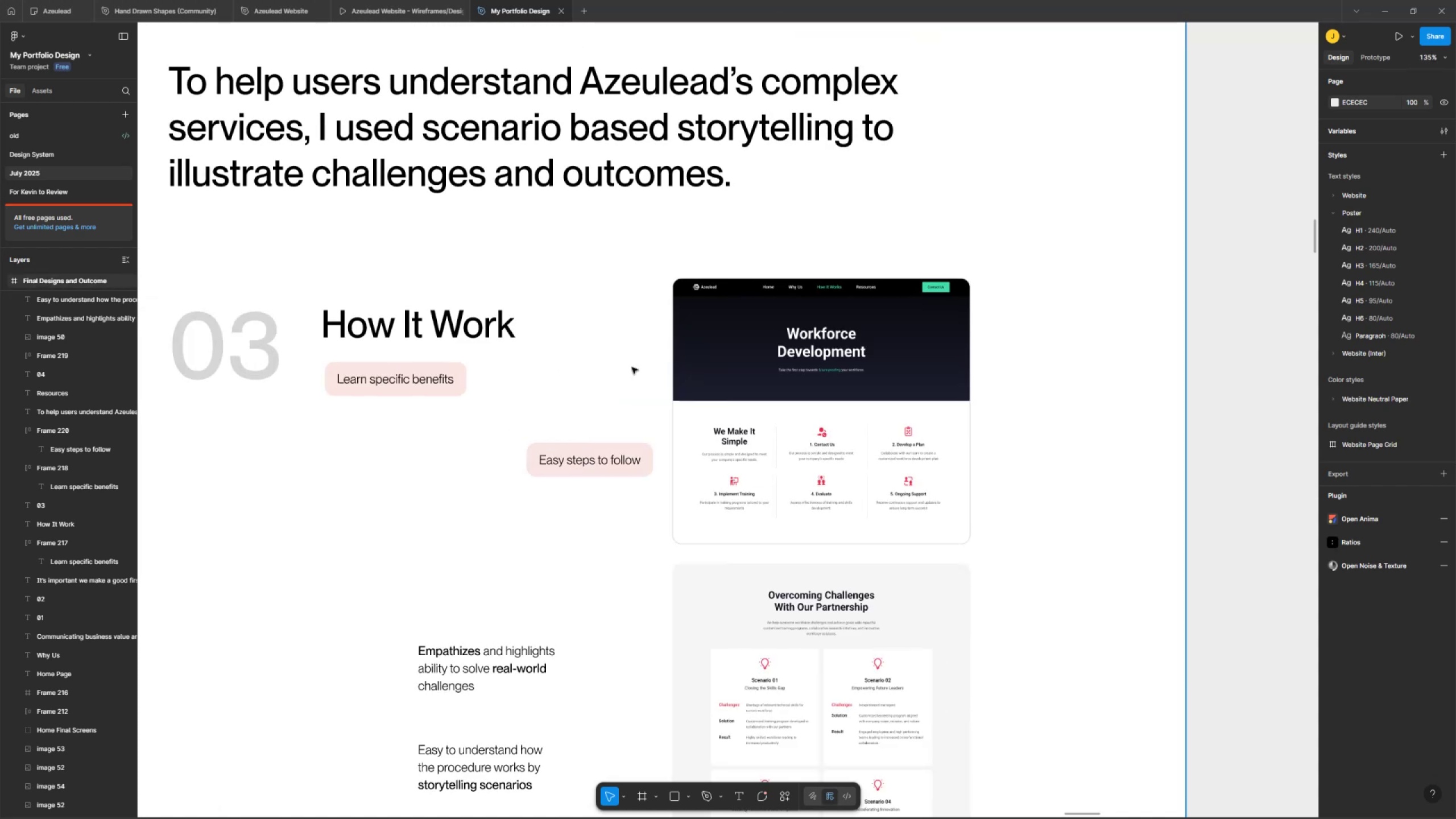 
hold_key(key=Space, duration=1.34)
 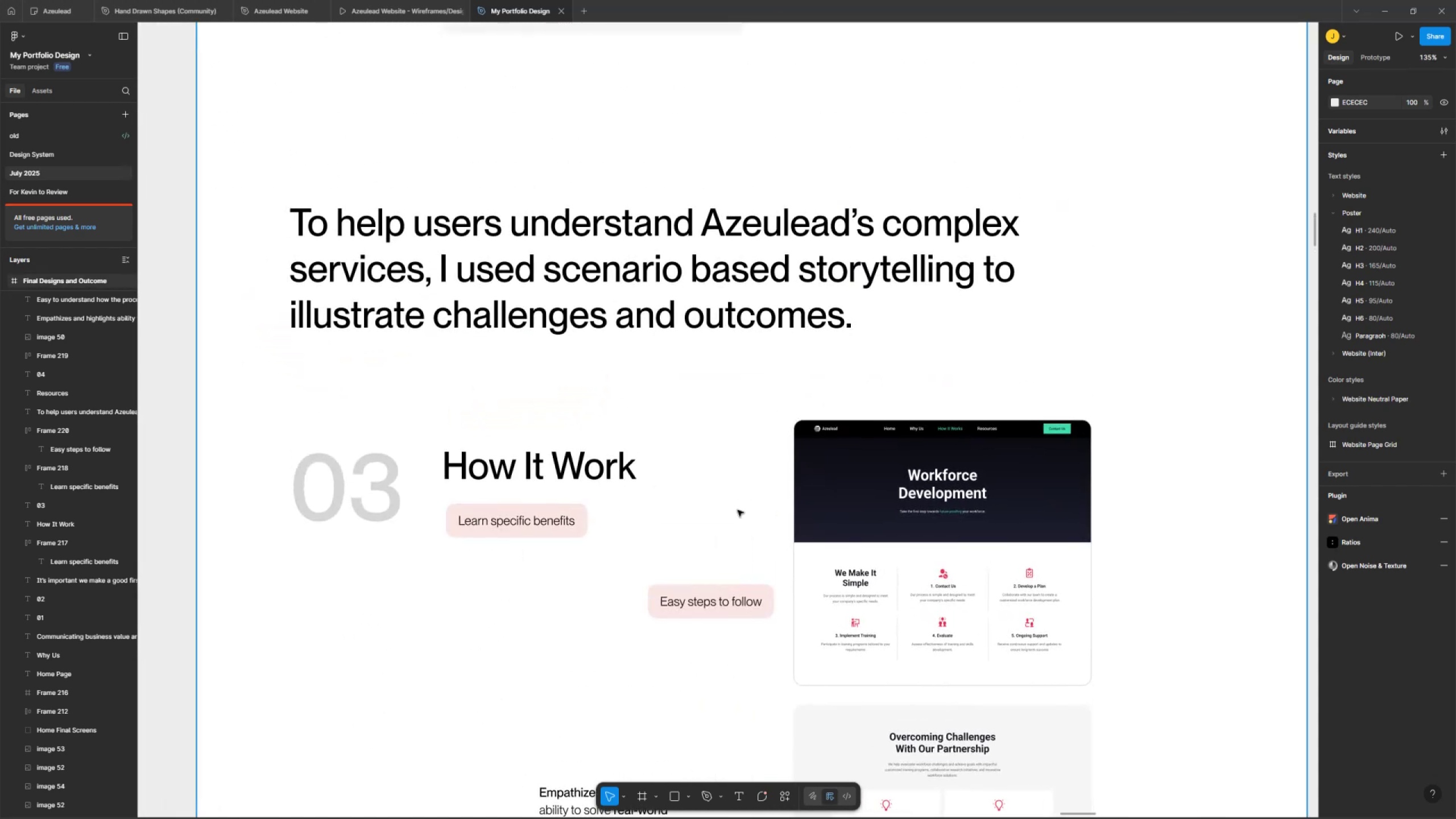 
left_click_drag(start_coordinate=[630, 358], to_coordinate=[751, 495])
 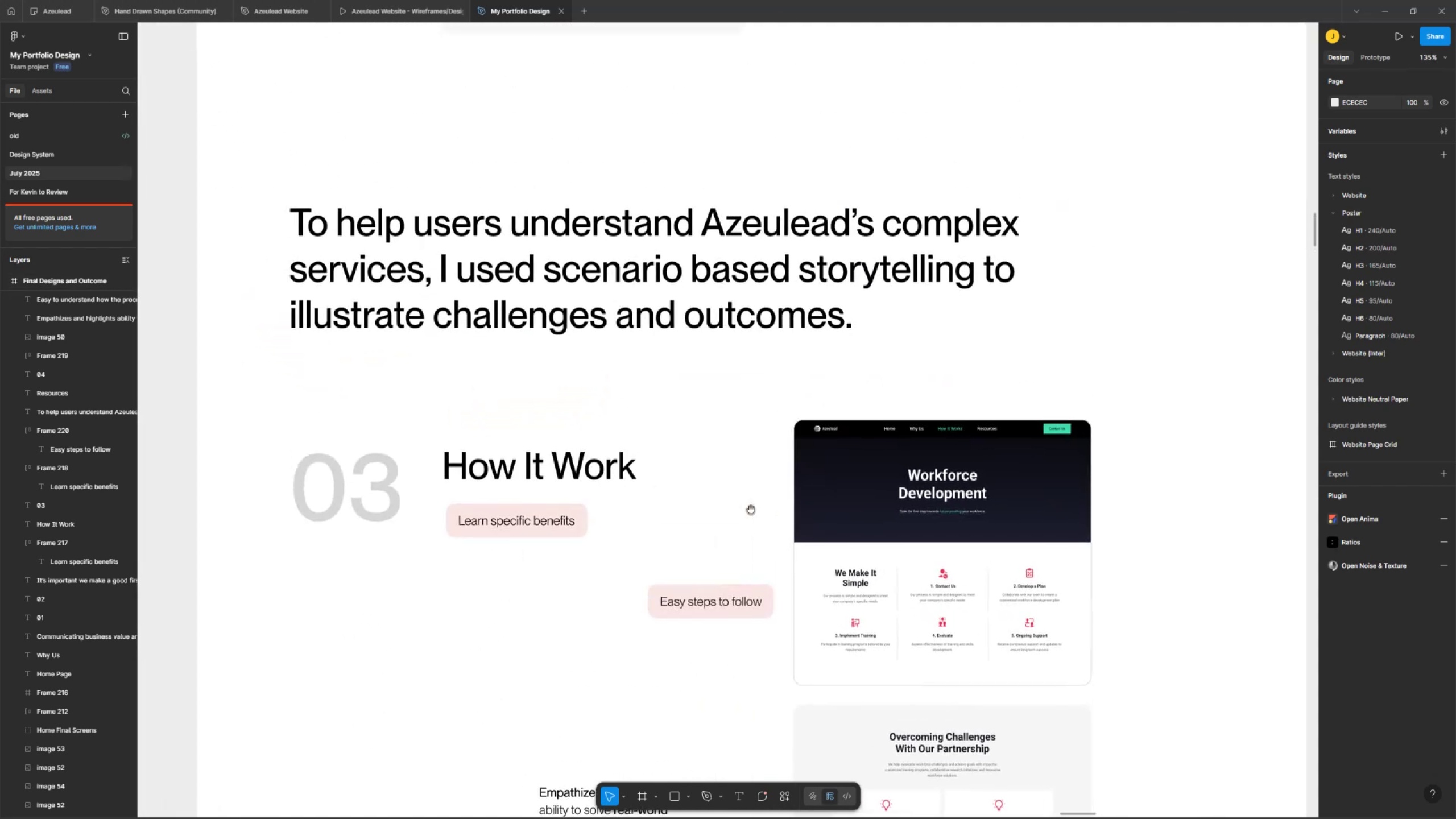 
hold_key(key=ControlLeft, duration=0.7)
 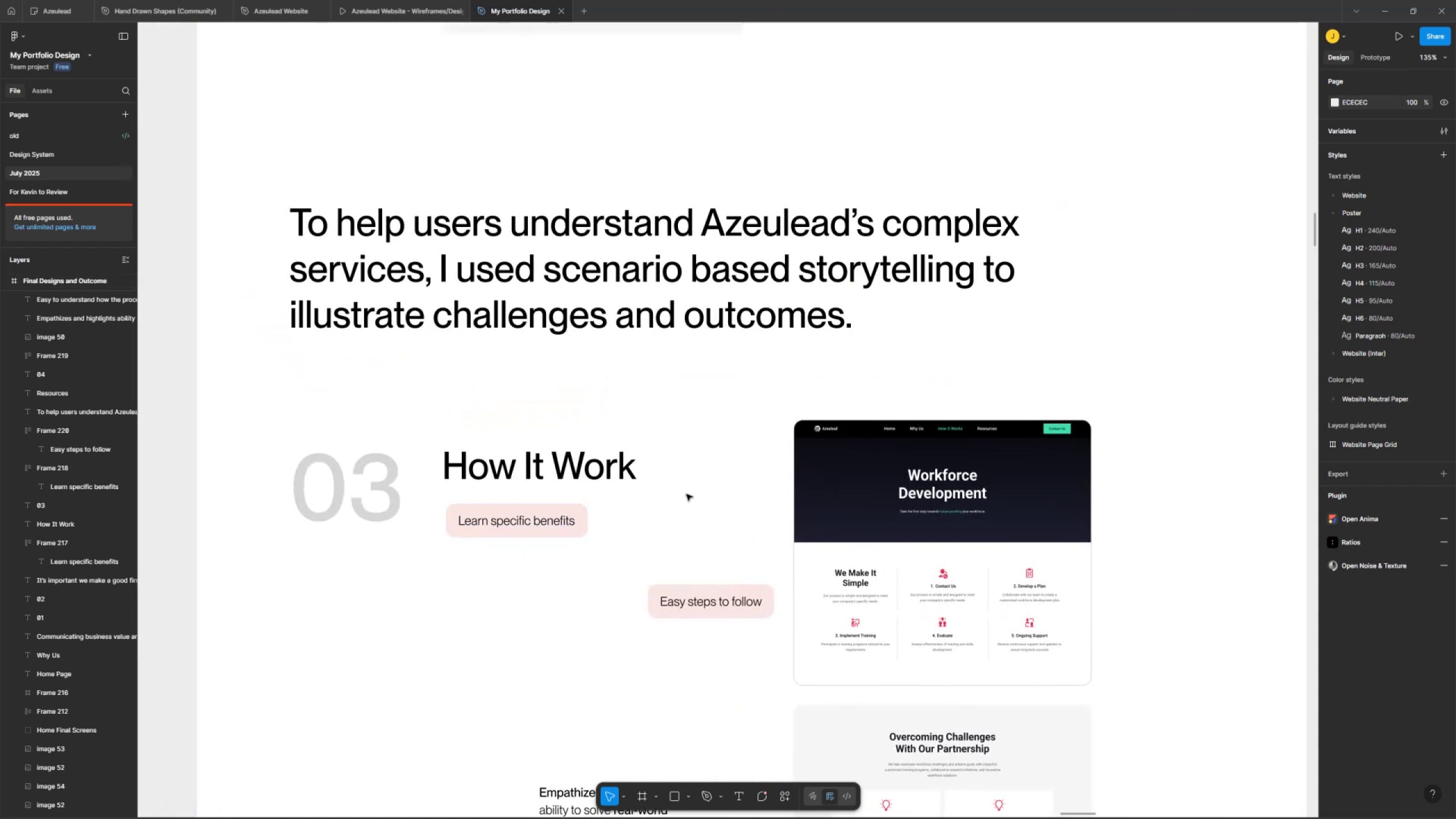 
key(Control+ControlLeft)
 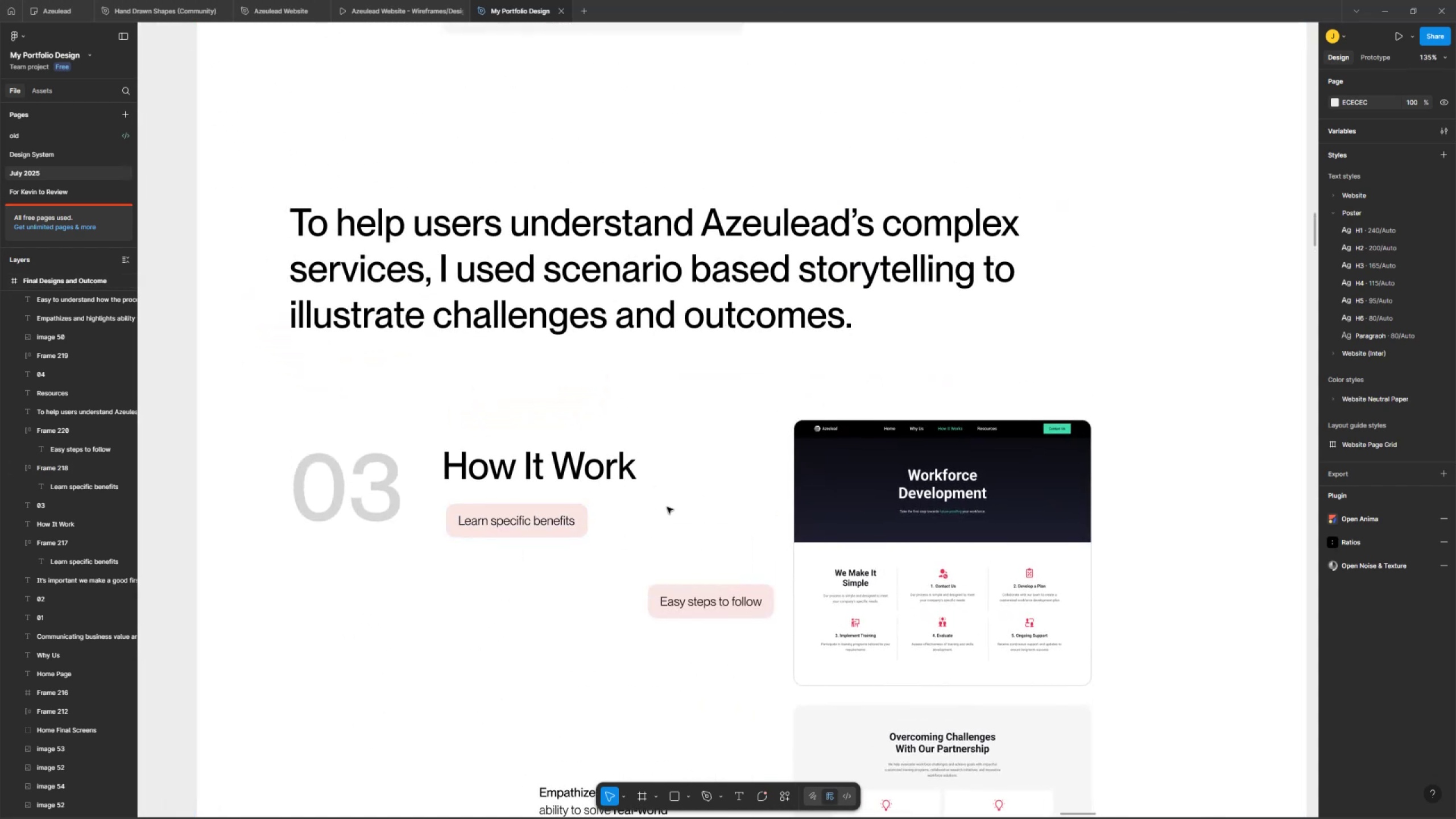 
scroll: coordinate [667, 493], scroll_direction: down, amount: 5.0
 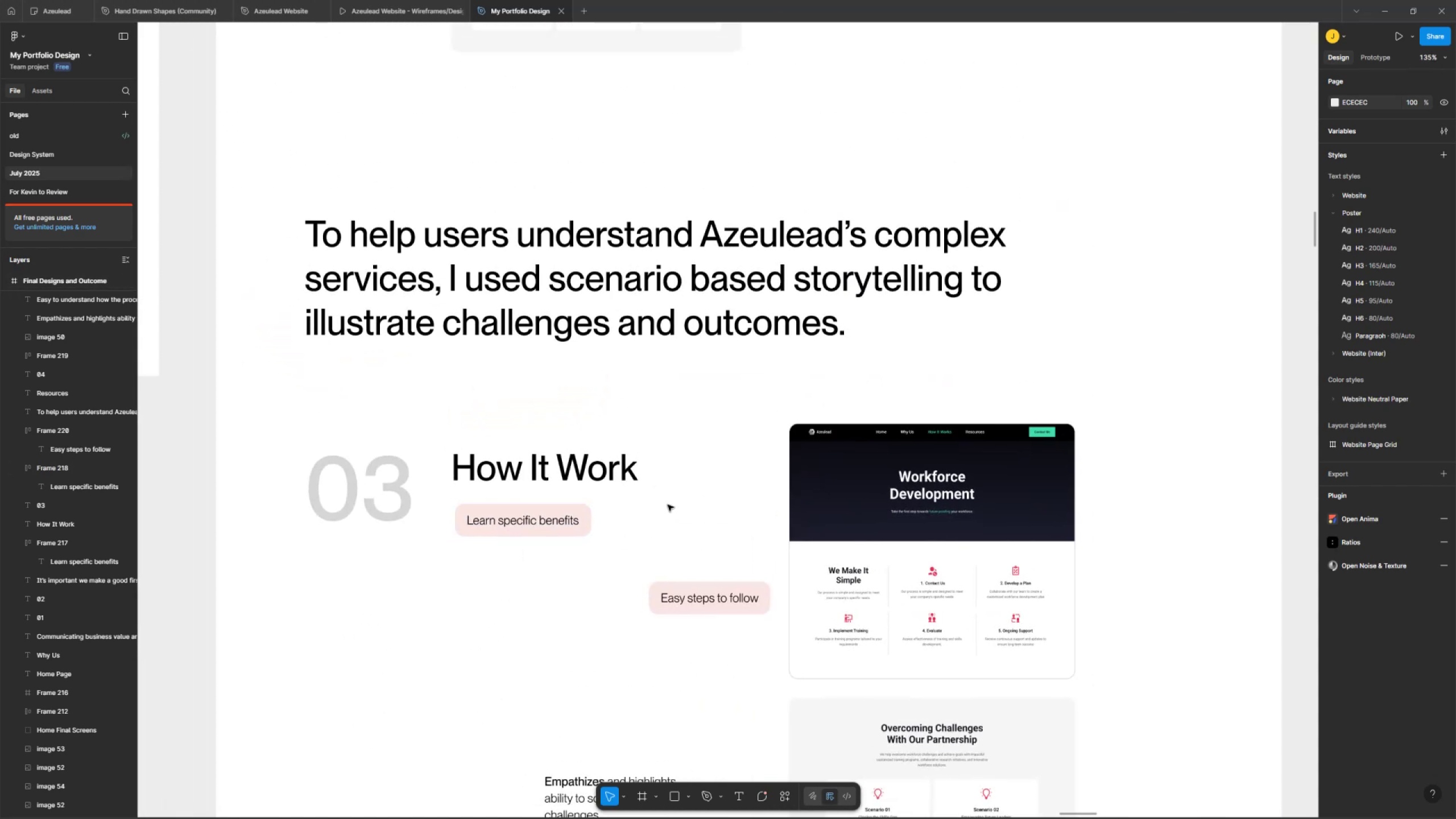 
hold_key(key=Space, duration=0.81)
 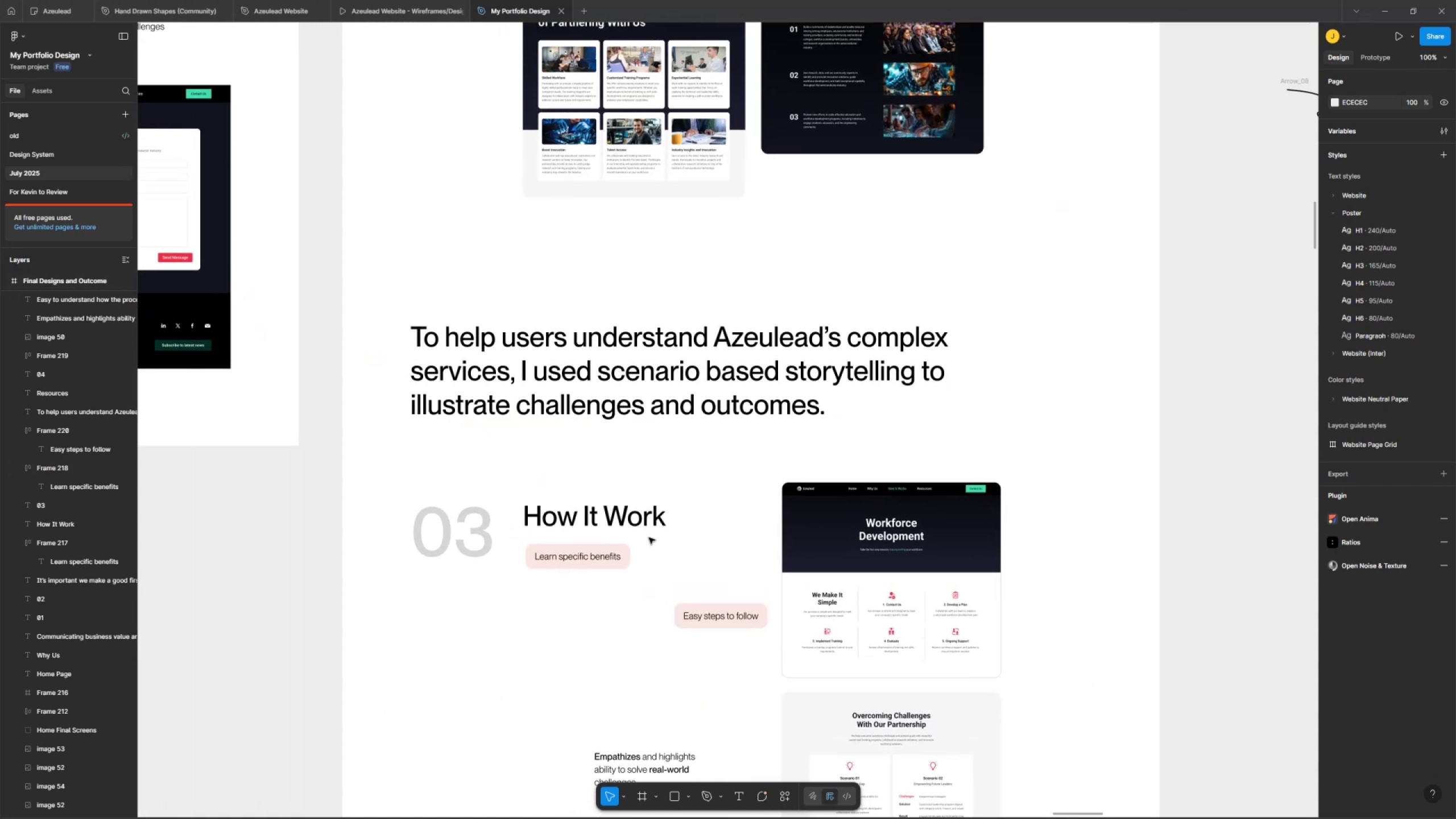 
left_click_drag(start_coordinate=[675, 475], to_coordinate=[696, 513])
 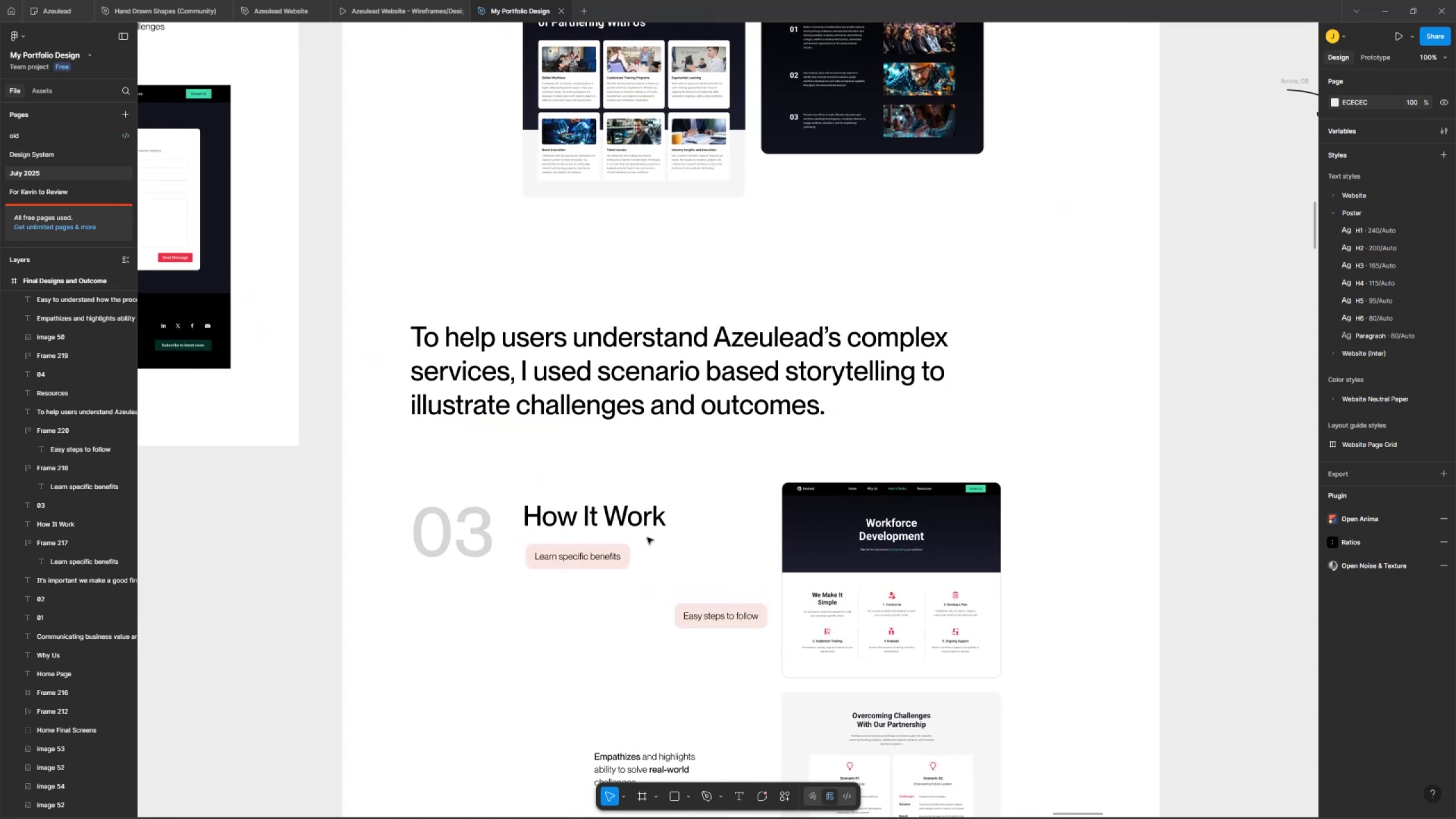 
hold_key(key=Space, duration=0.47)
 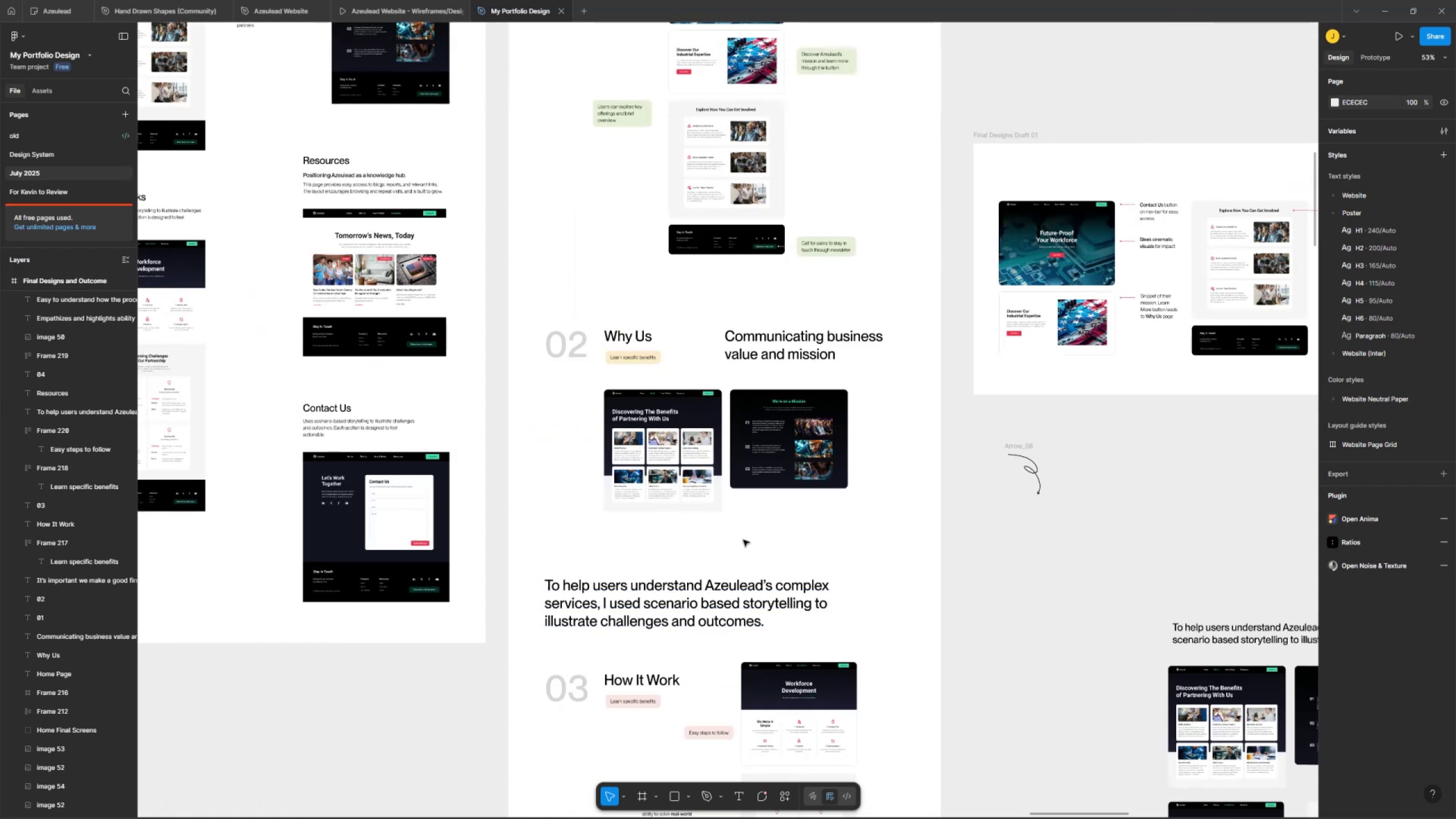 
left_click_drag(start_coordinate=[711, 447], to_coordinate=[705, 651])
 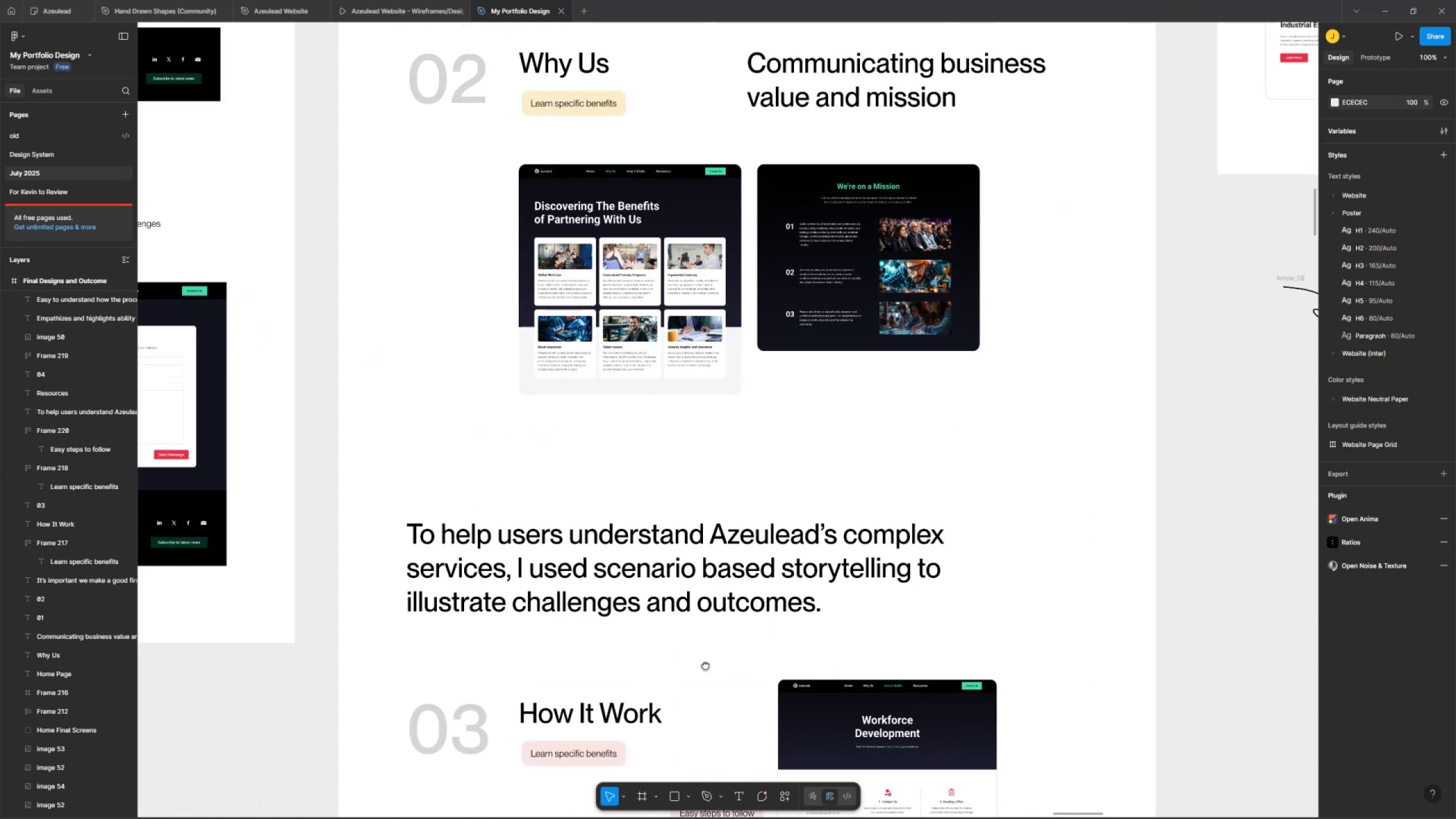 
key(Control+ControlLeft)
 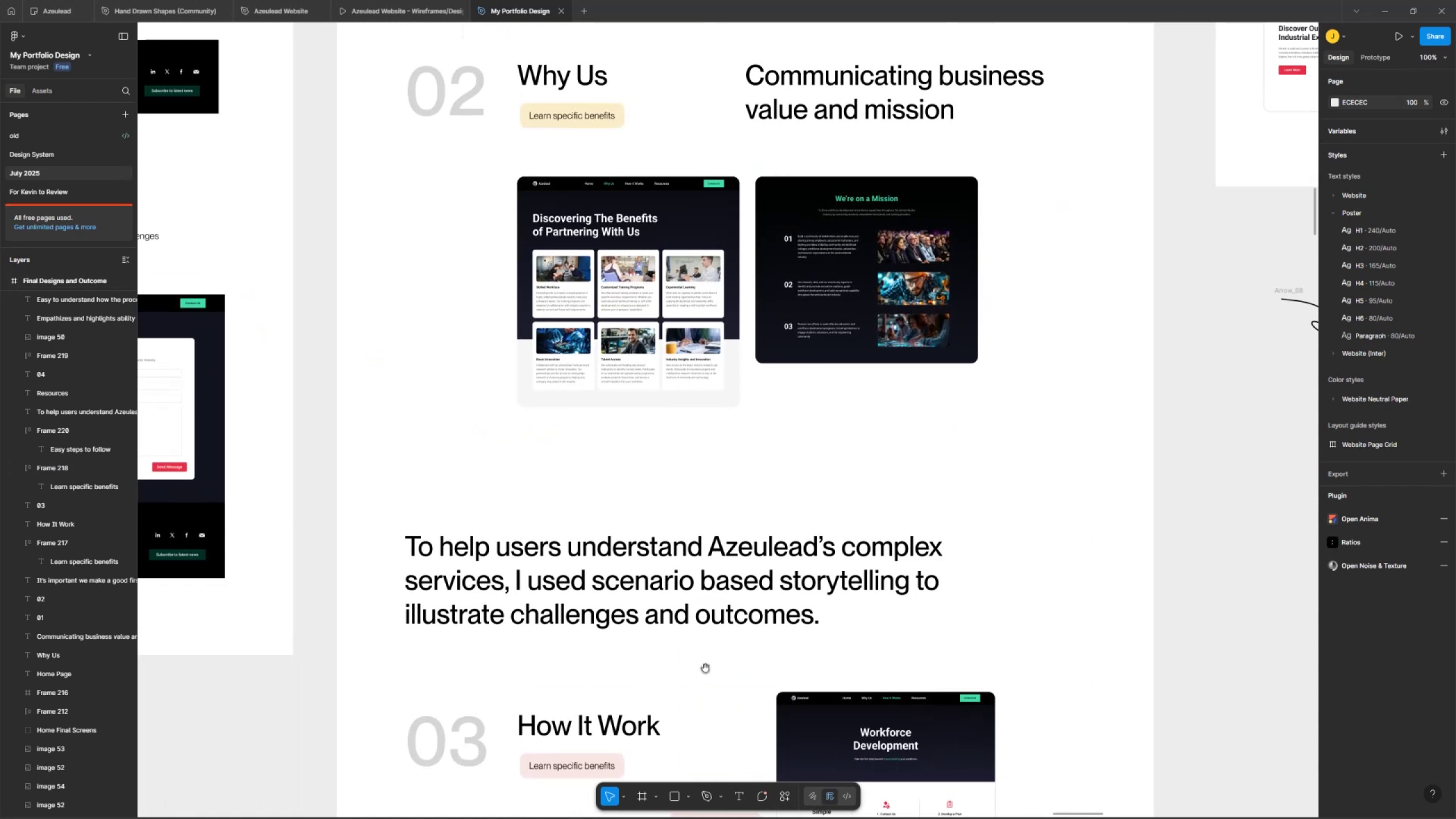 
scroll: coordinate [701, 605], scroll_direction: down, amount: 5.0
 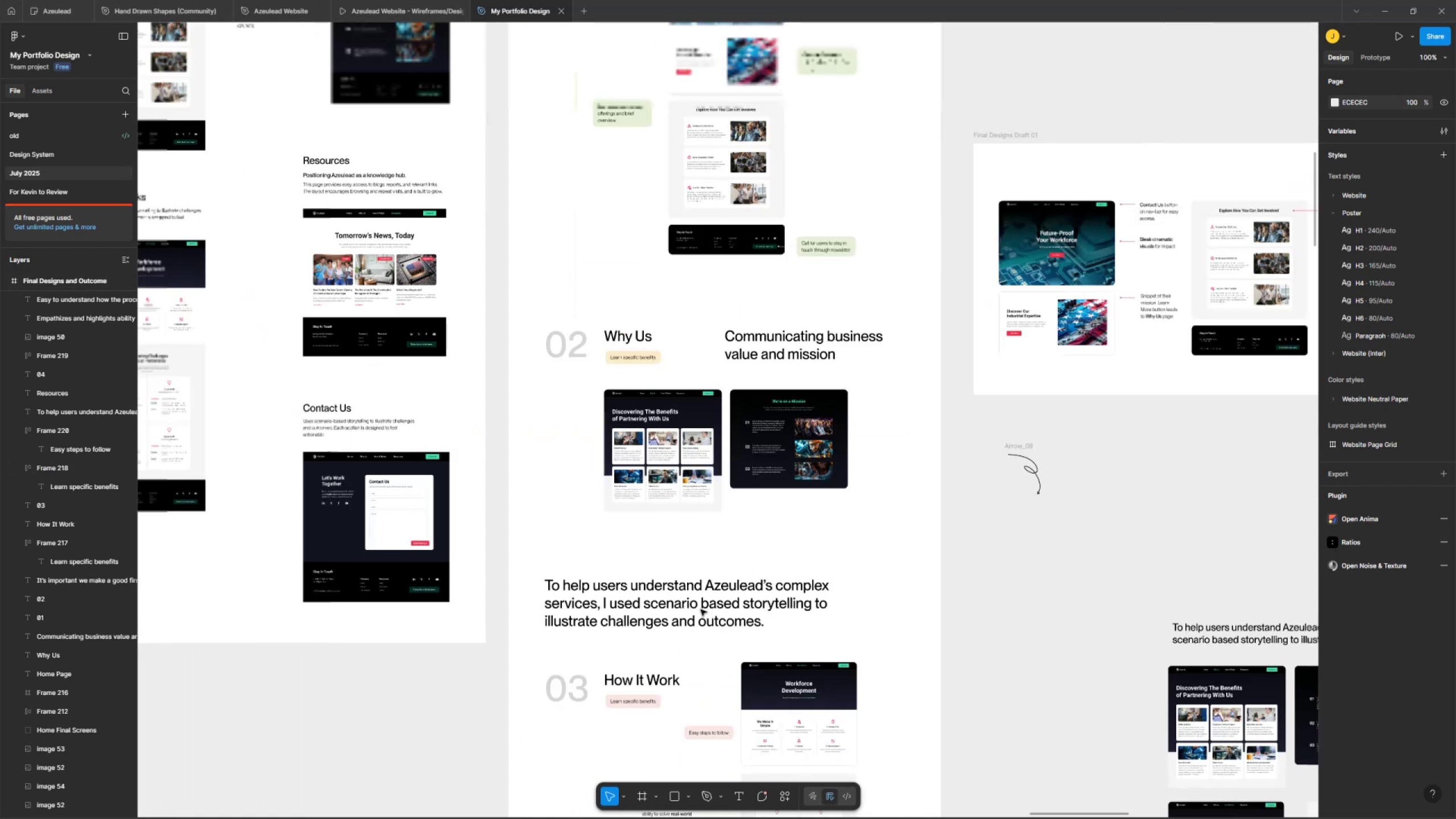 
hold_key(key=Space, duration=1.53)
 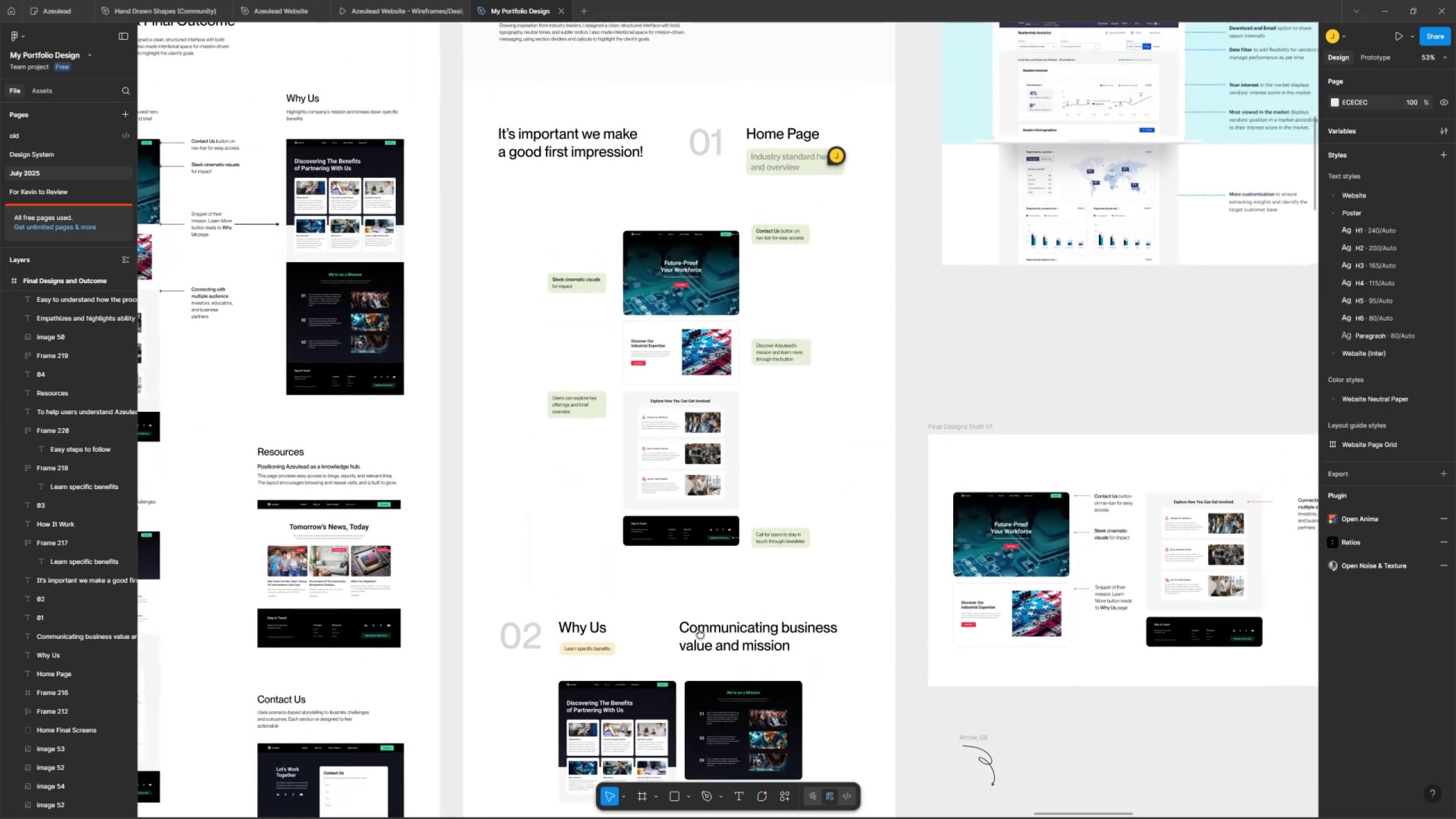 
left_click_drag(start_coordinate=[754, 511], to_coordinate=[705, 694])
 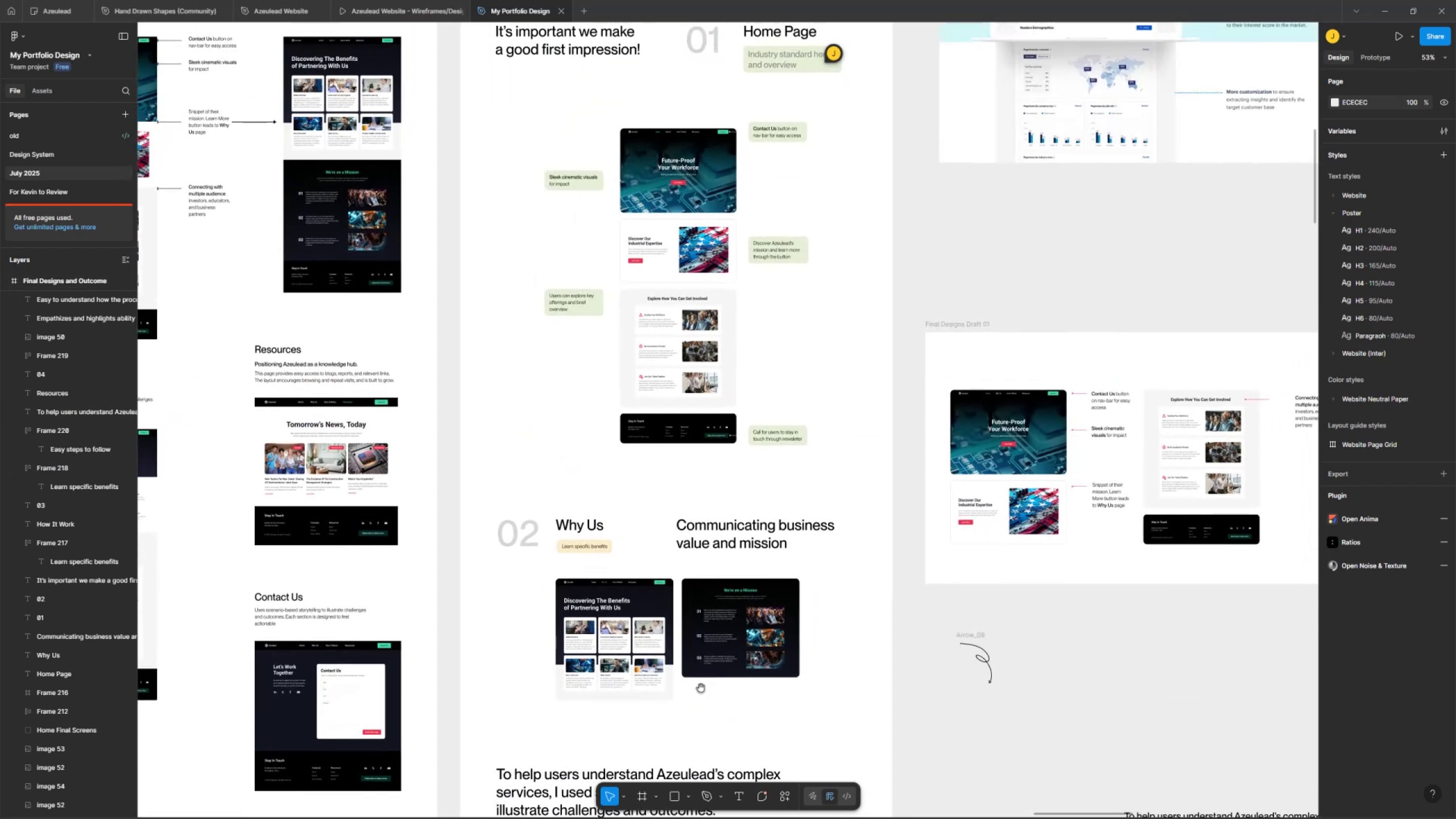 
left_click_drag(start_coordinate=[697, 517], to_coordinate=[700, 617])
 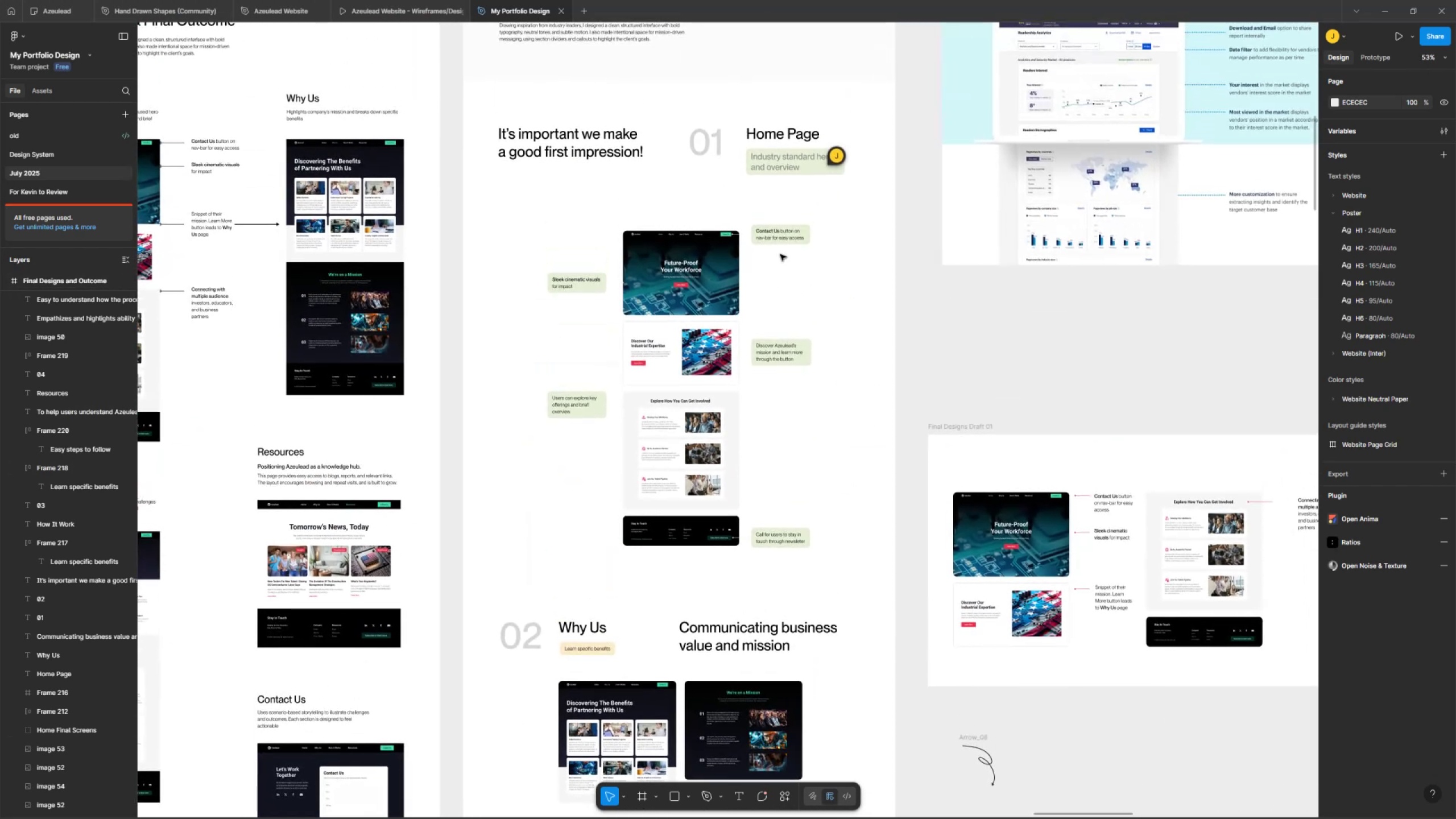 
hold_key(key=Space, duration=1.38)
 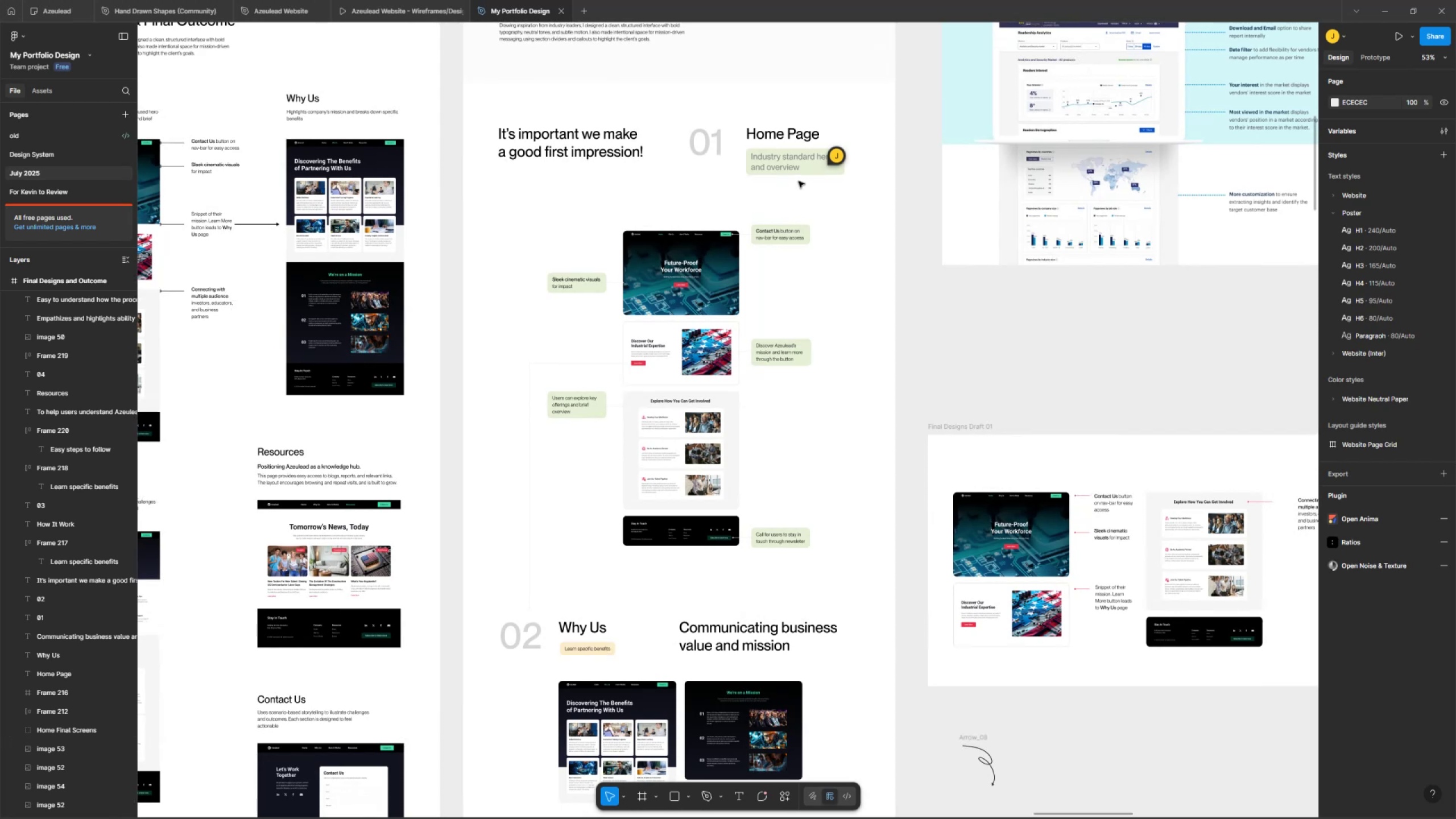 
left_click([793, 158])
 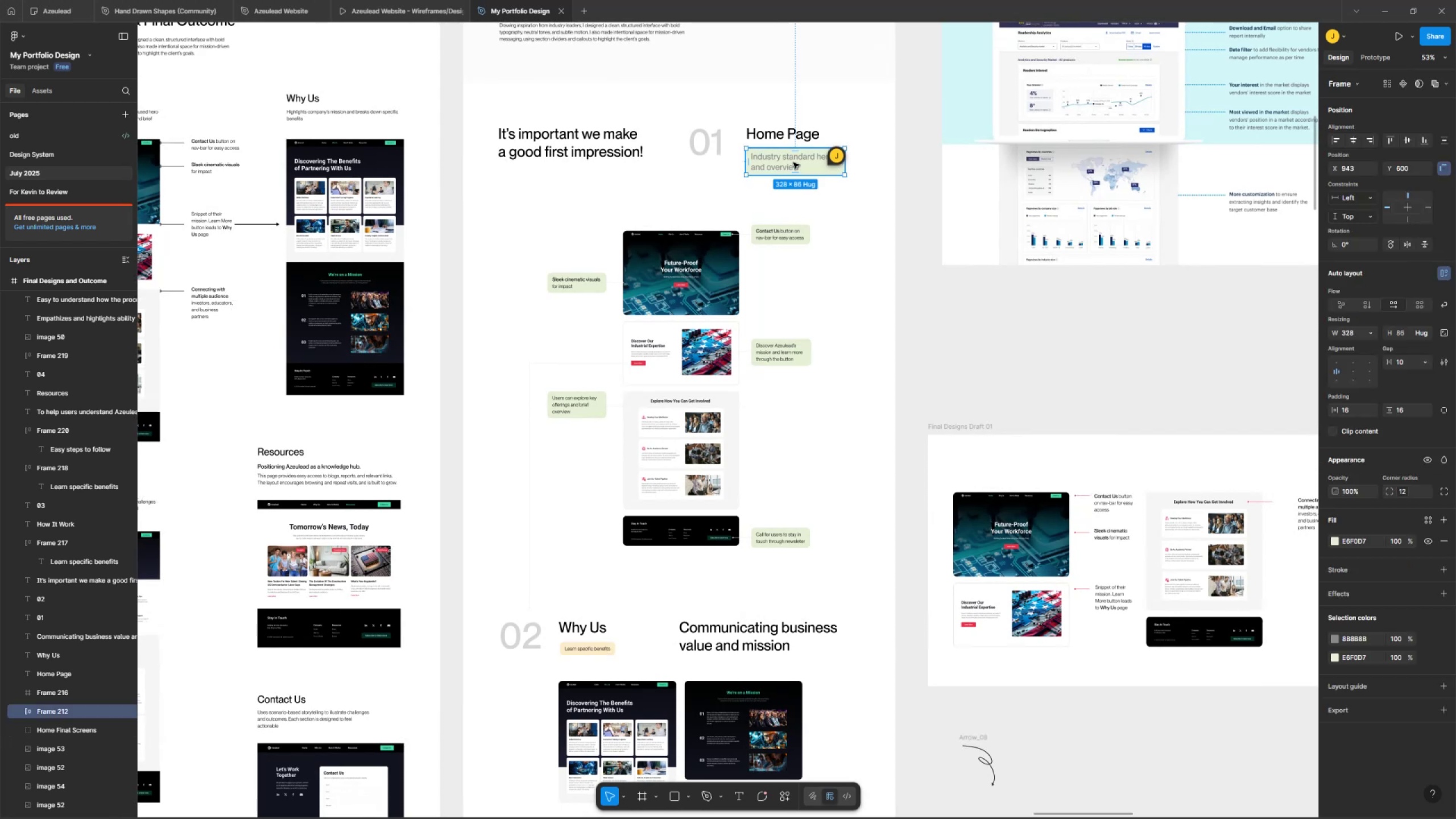 
left_click([793, 158])
 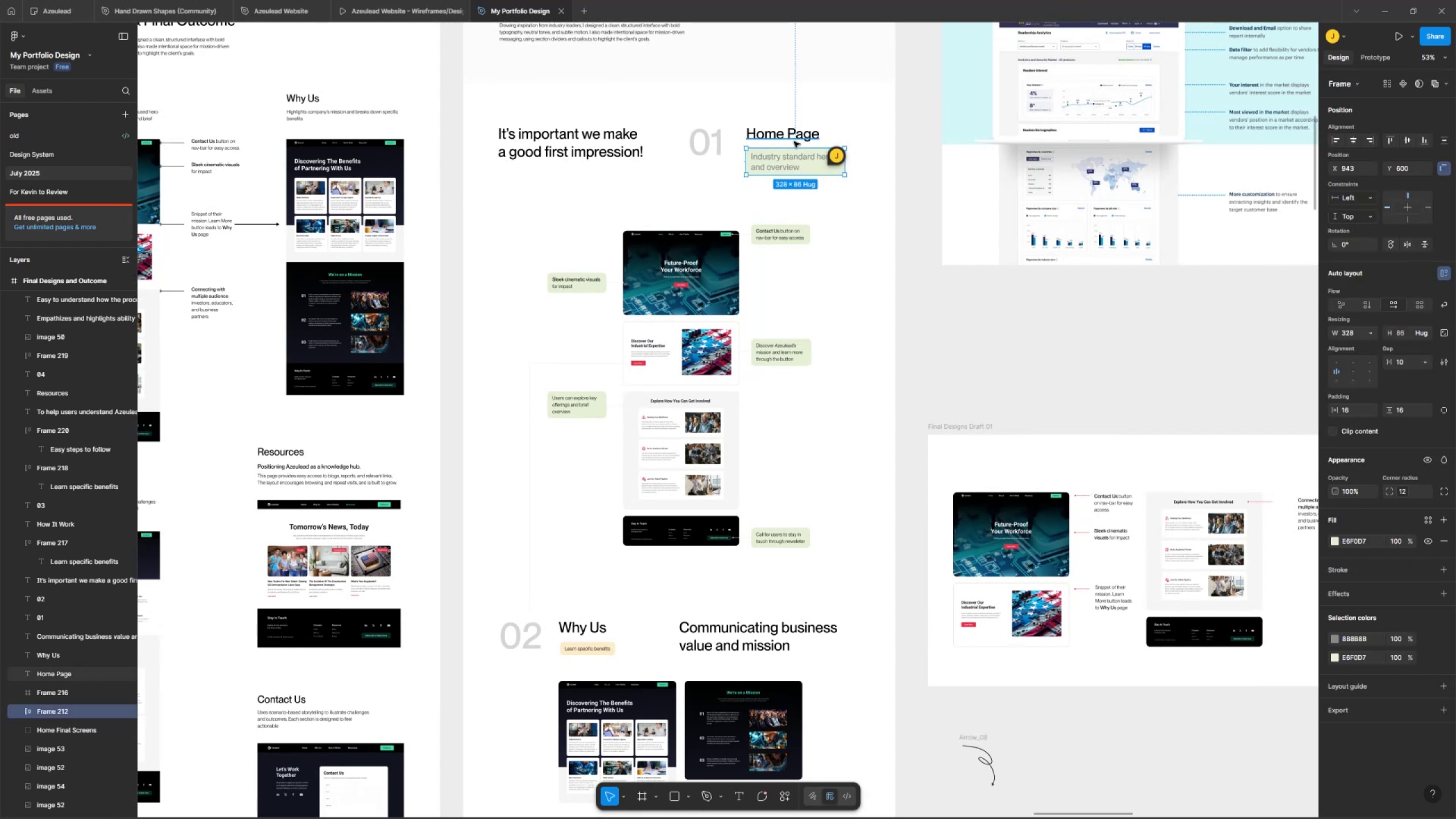 
double_click([790, 162])
 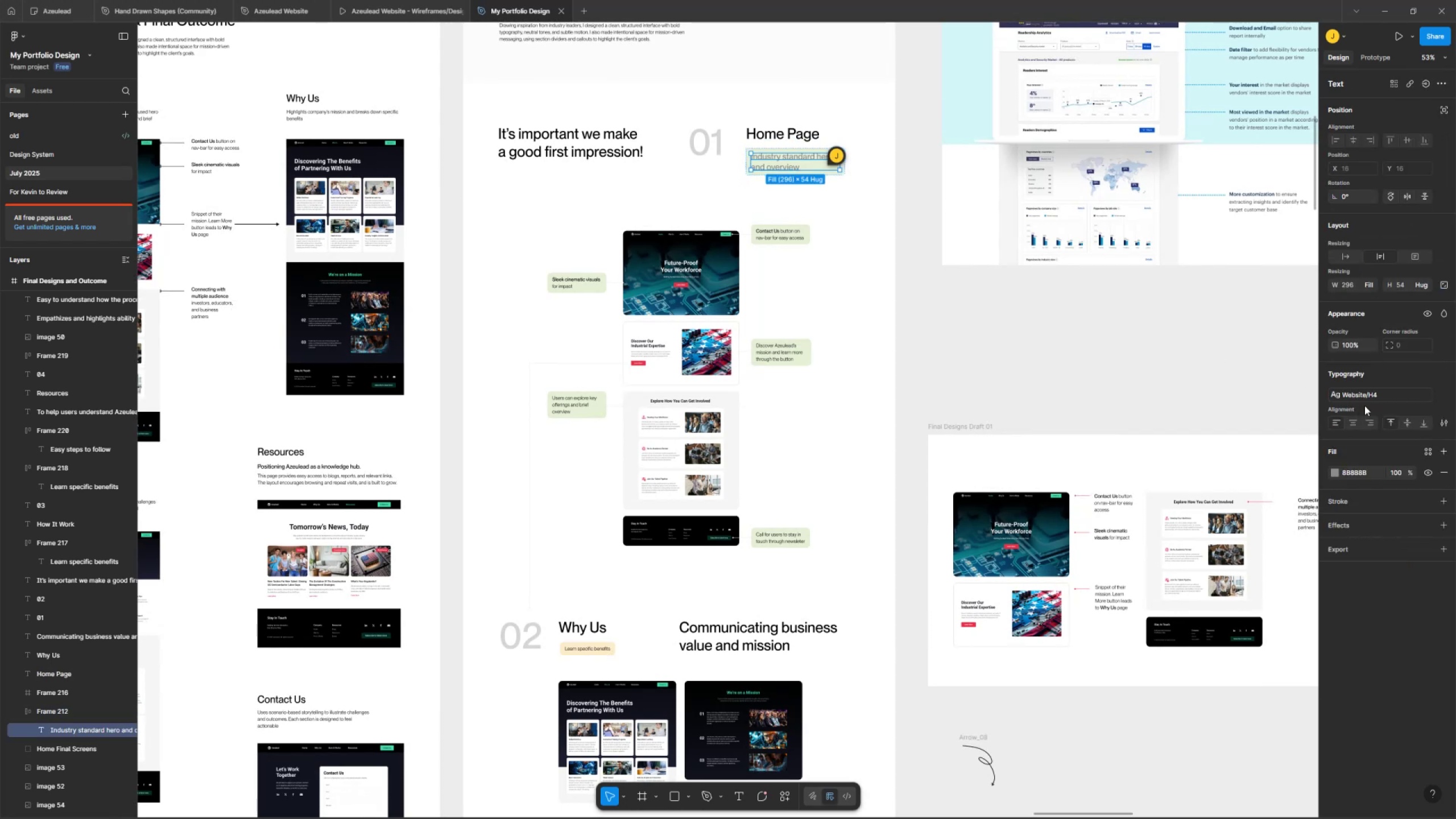 
left_click([1385, 387])
 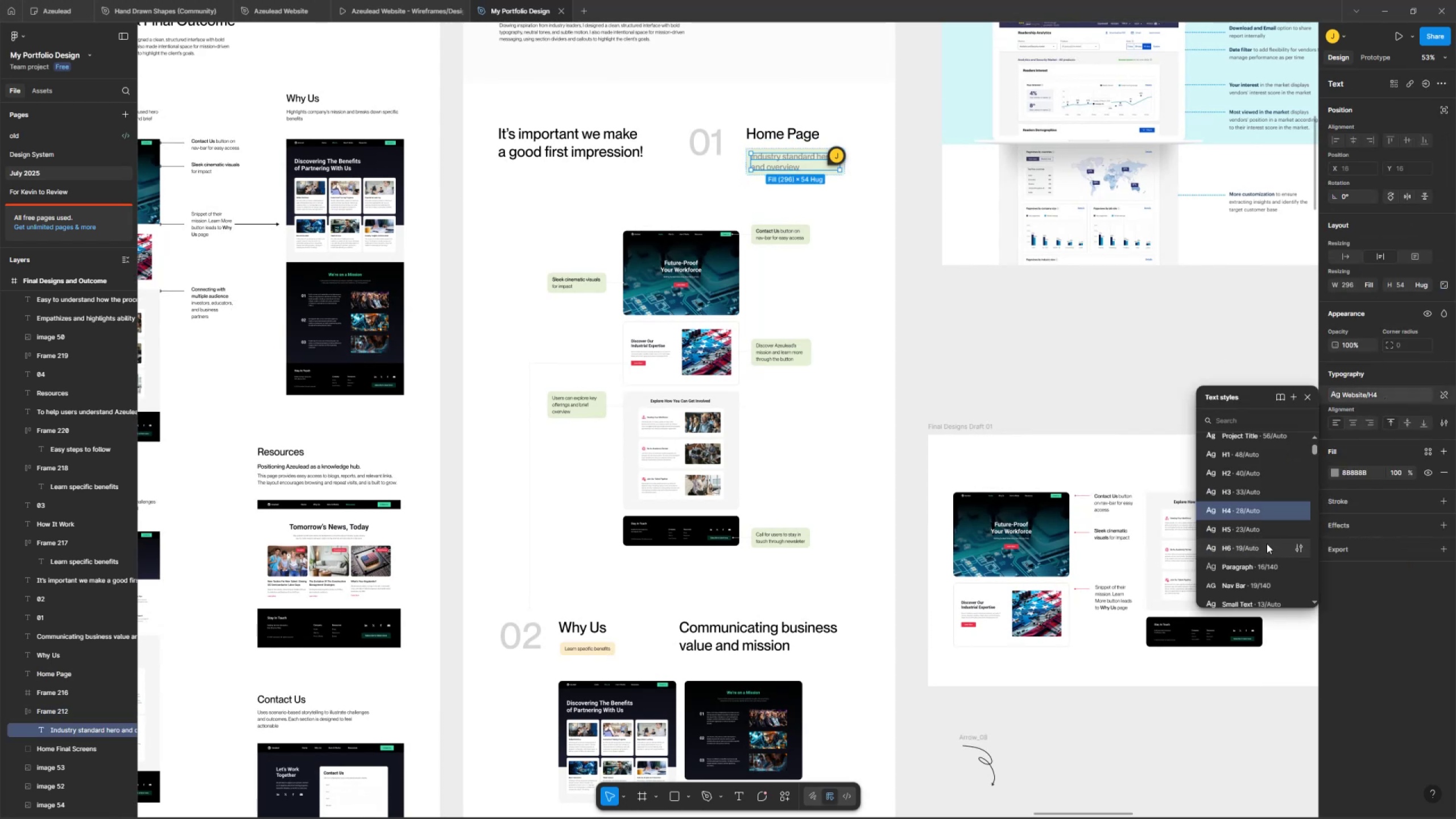 
left_click([1262, 526])
 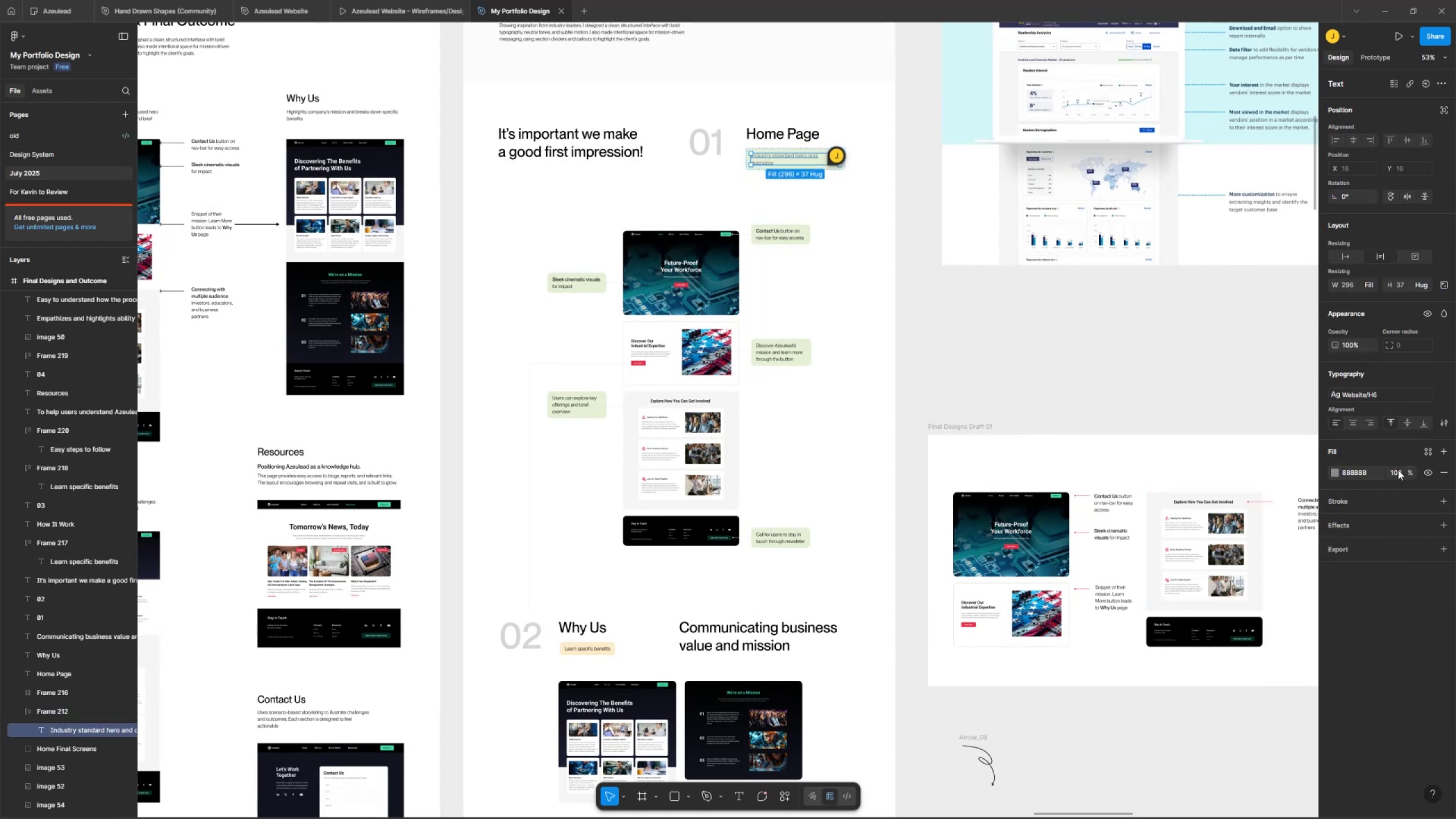 
left_click([1334, 458])
 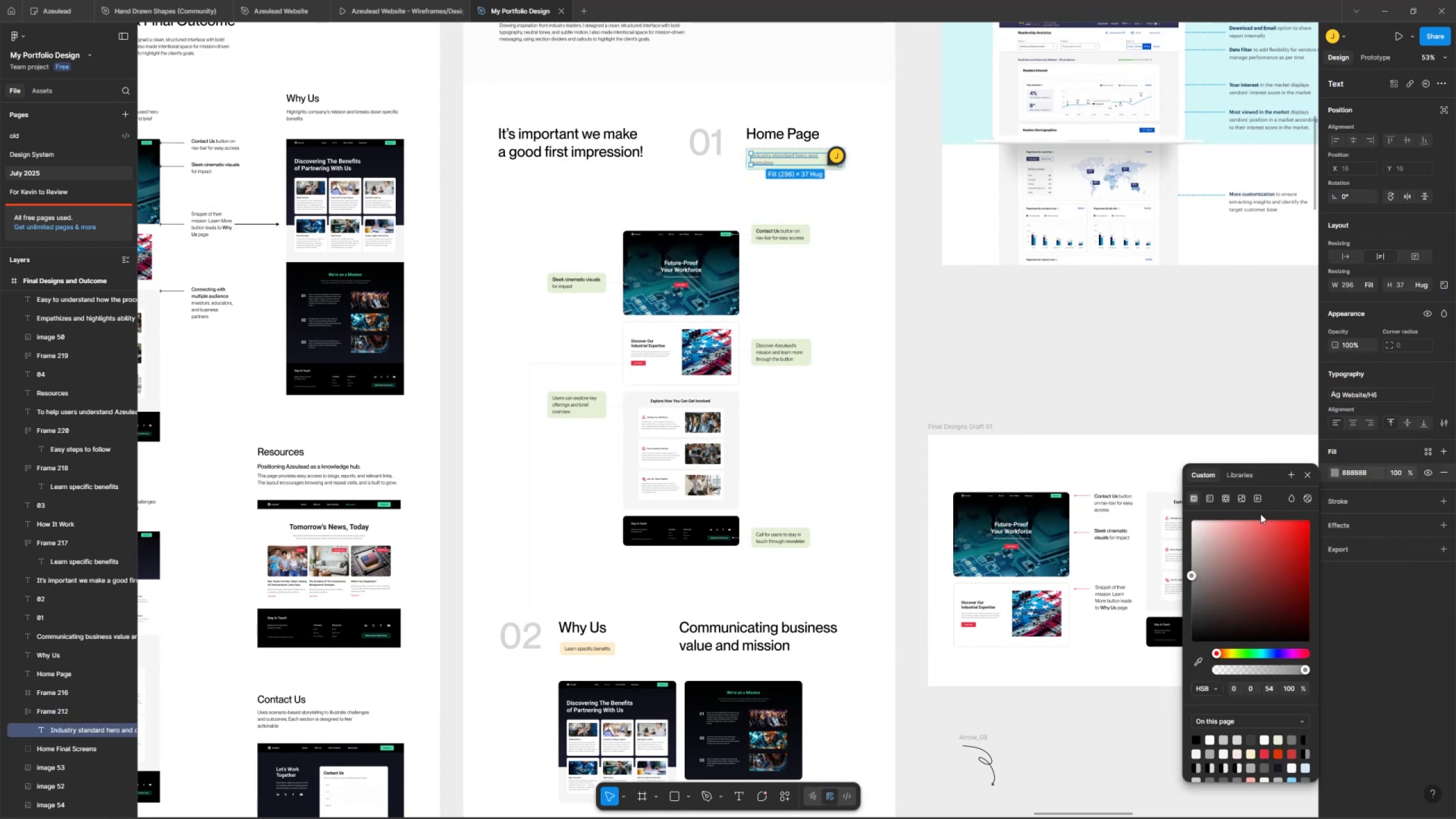 
left_click([1175, 557])
 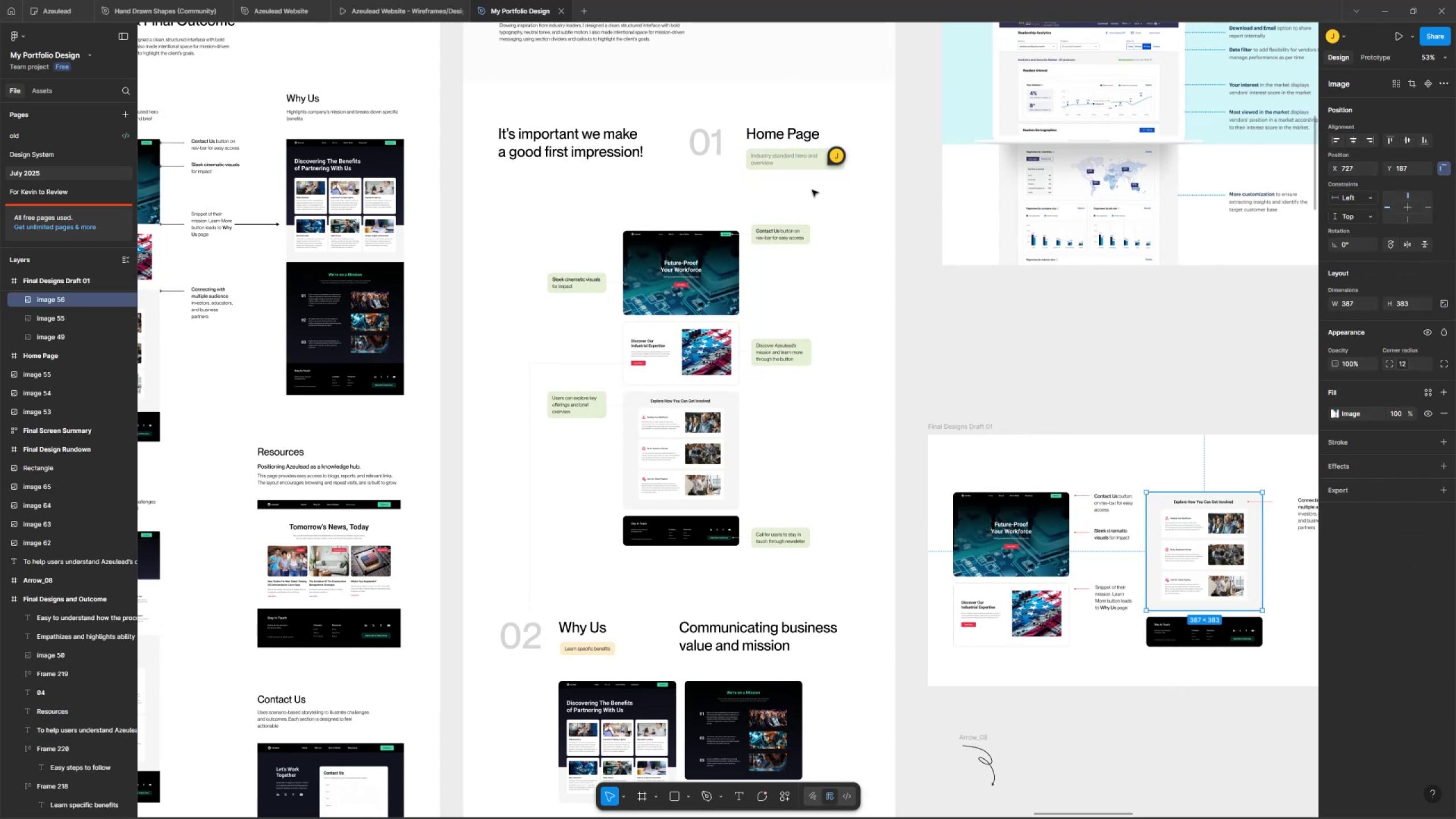 
double_click([793, 157])
 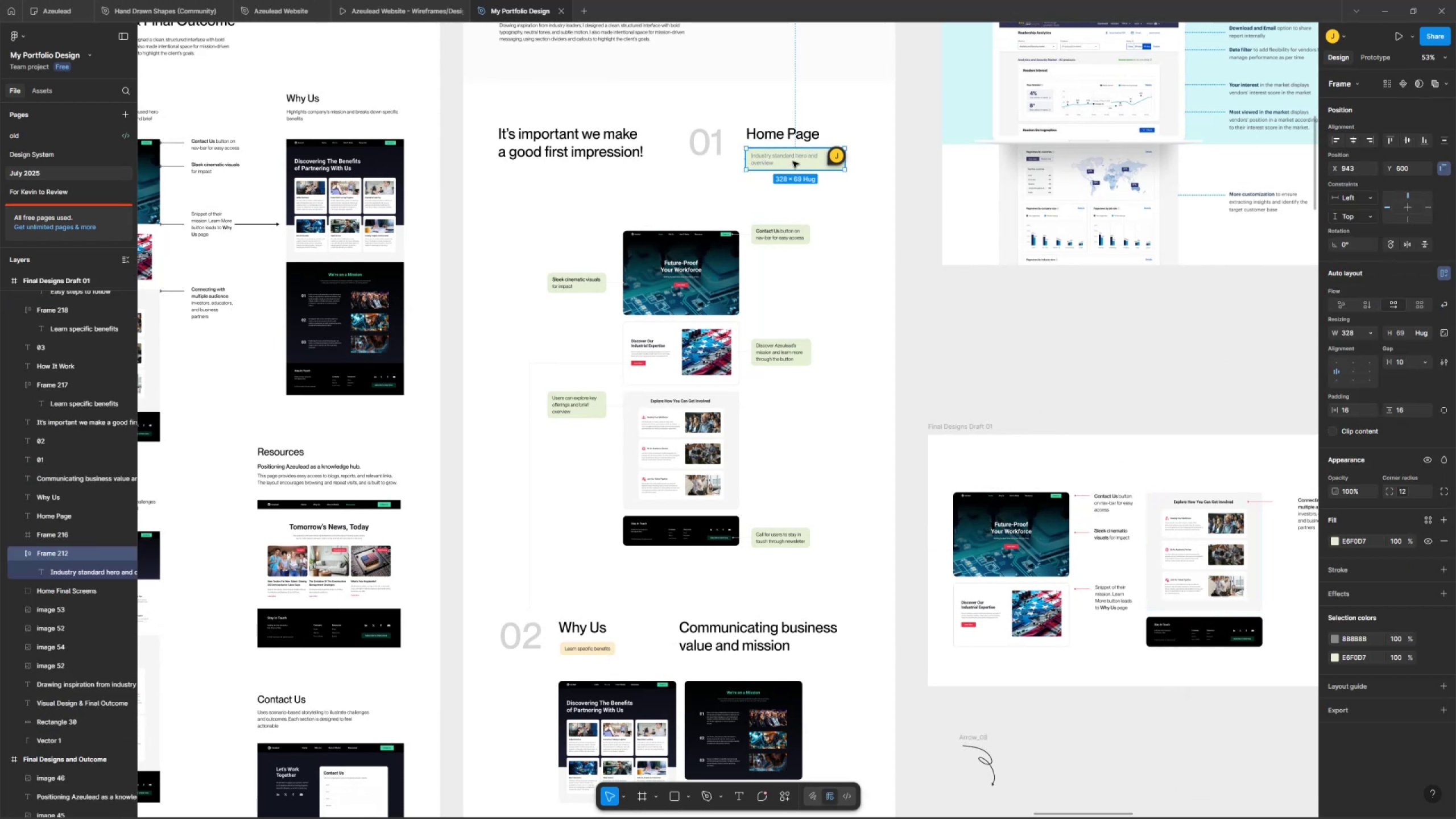 
triple_click([793, 157])
 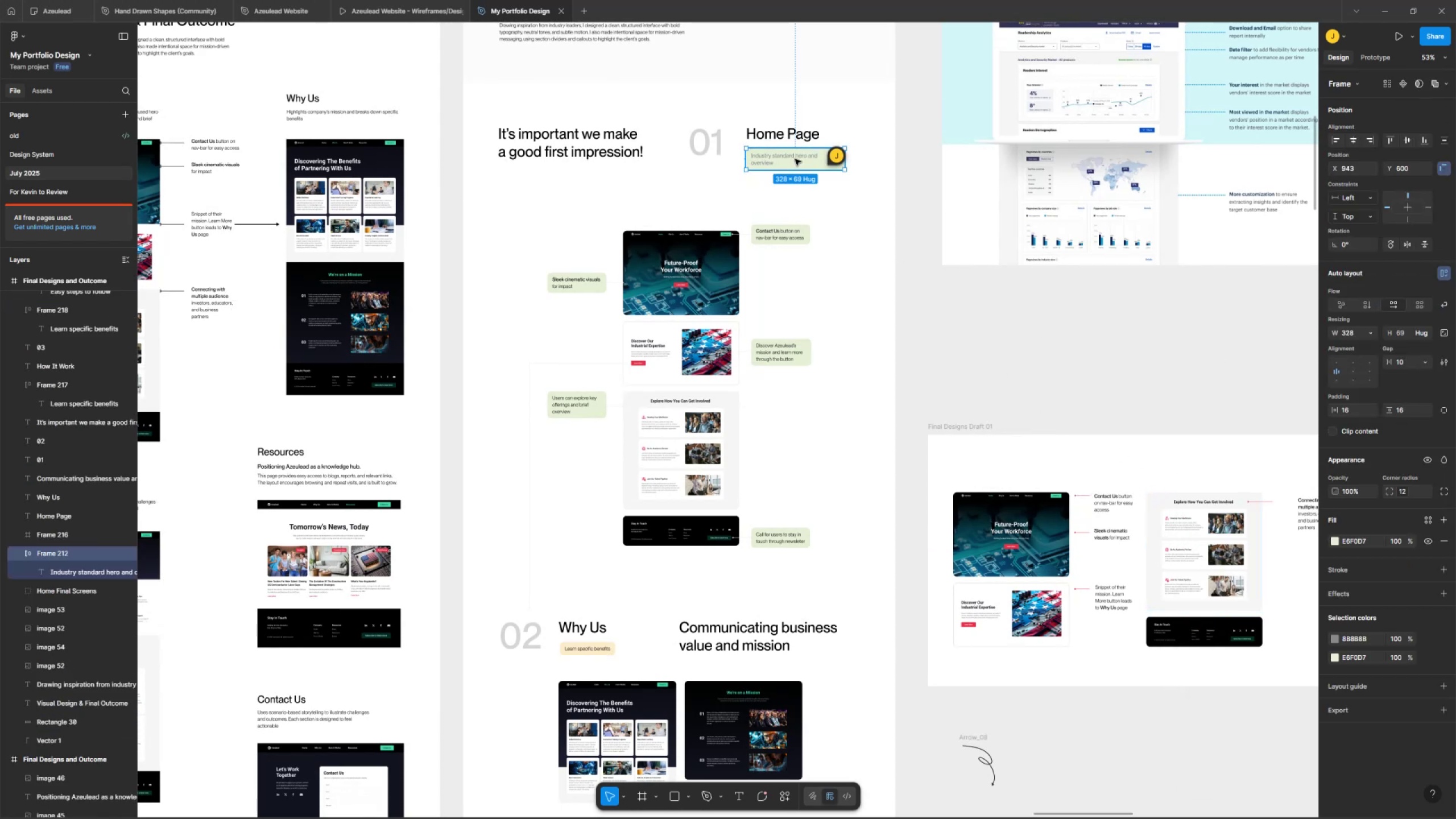 
triple_click([797, 154])
 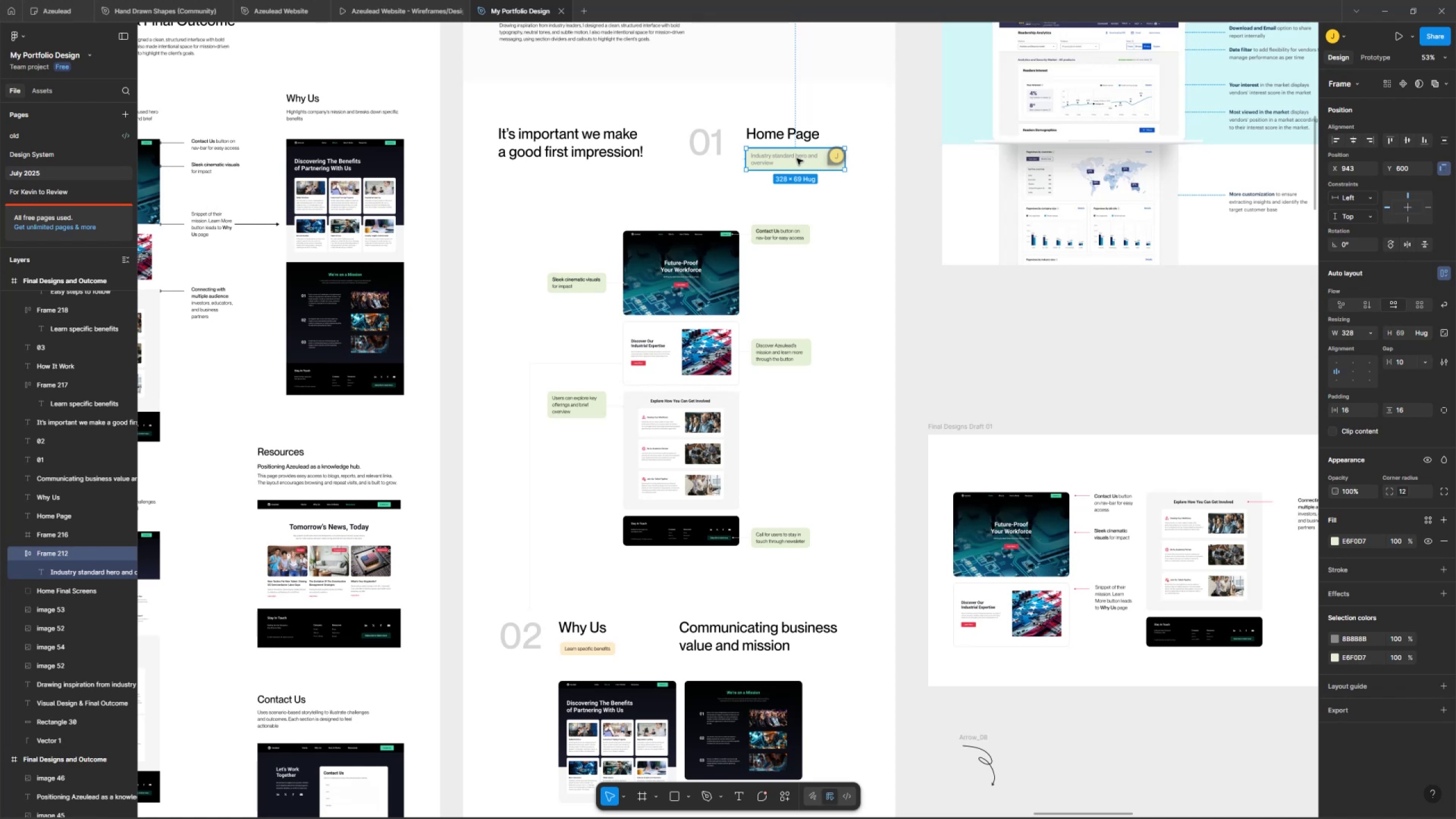 
triple_click([797, 154])
 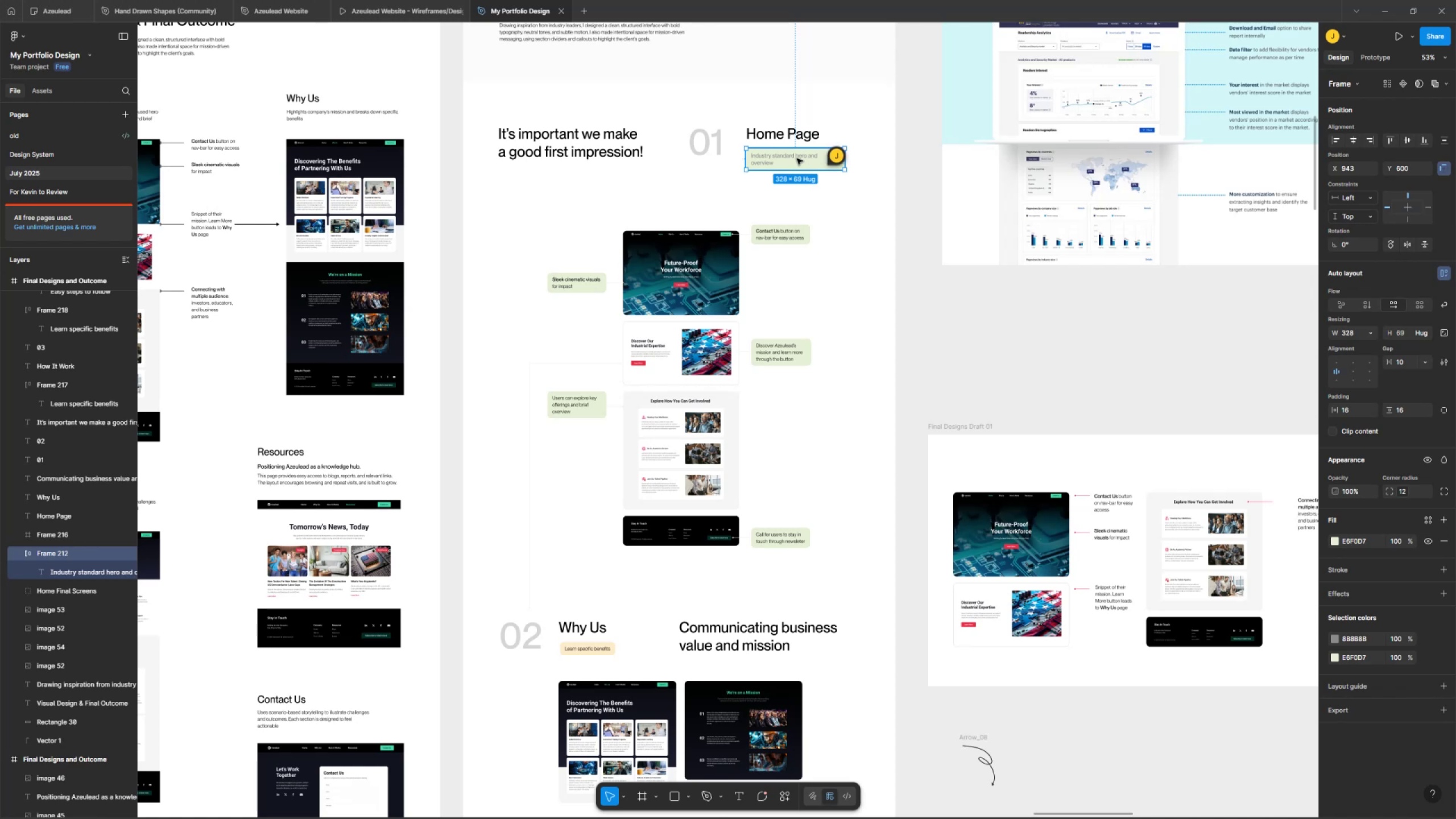 
triple_click([797, 154])
 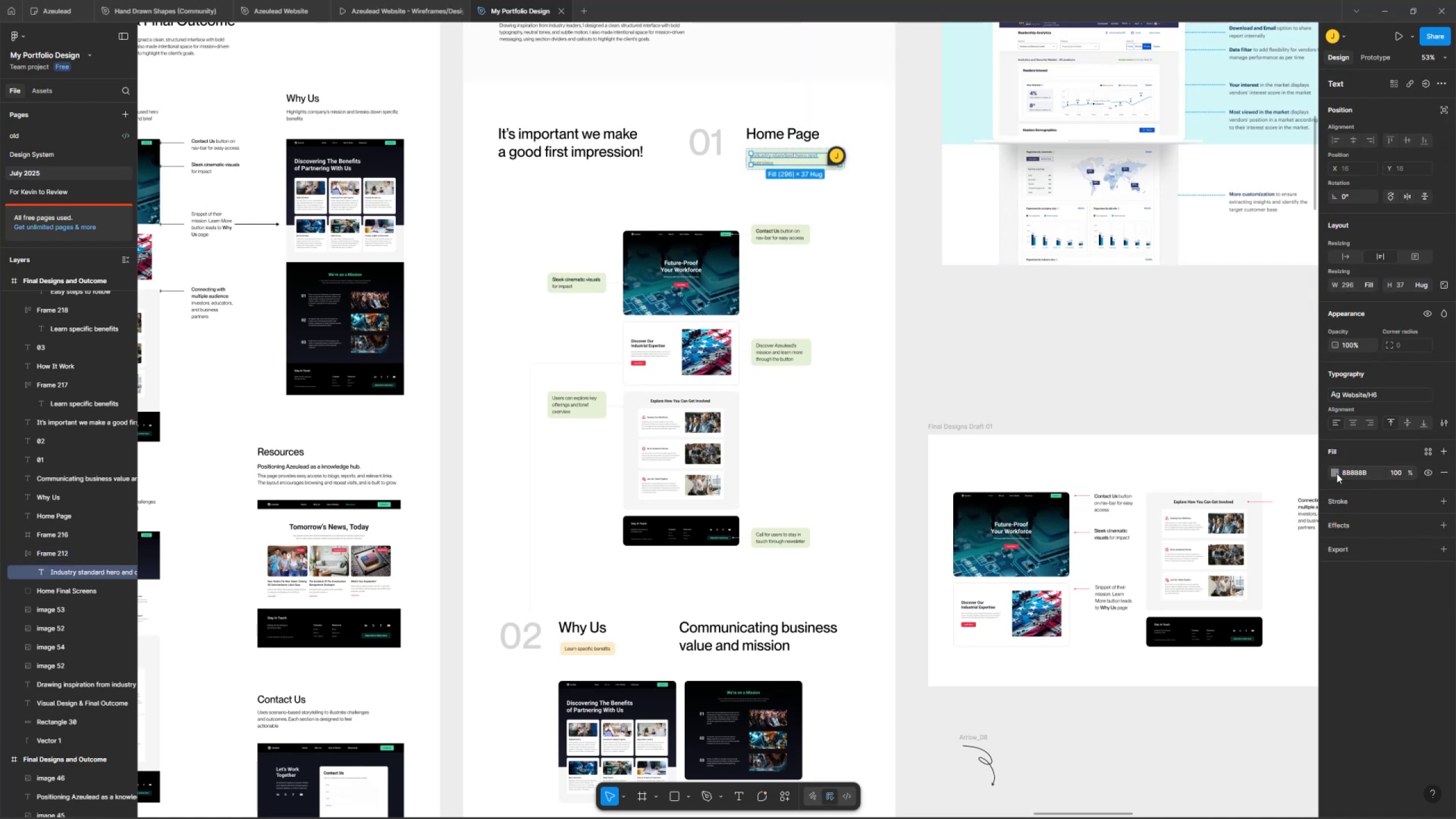 
left_click_drag(start_coordinate=[1248, 530], to_coordinate=[1128, 688])
 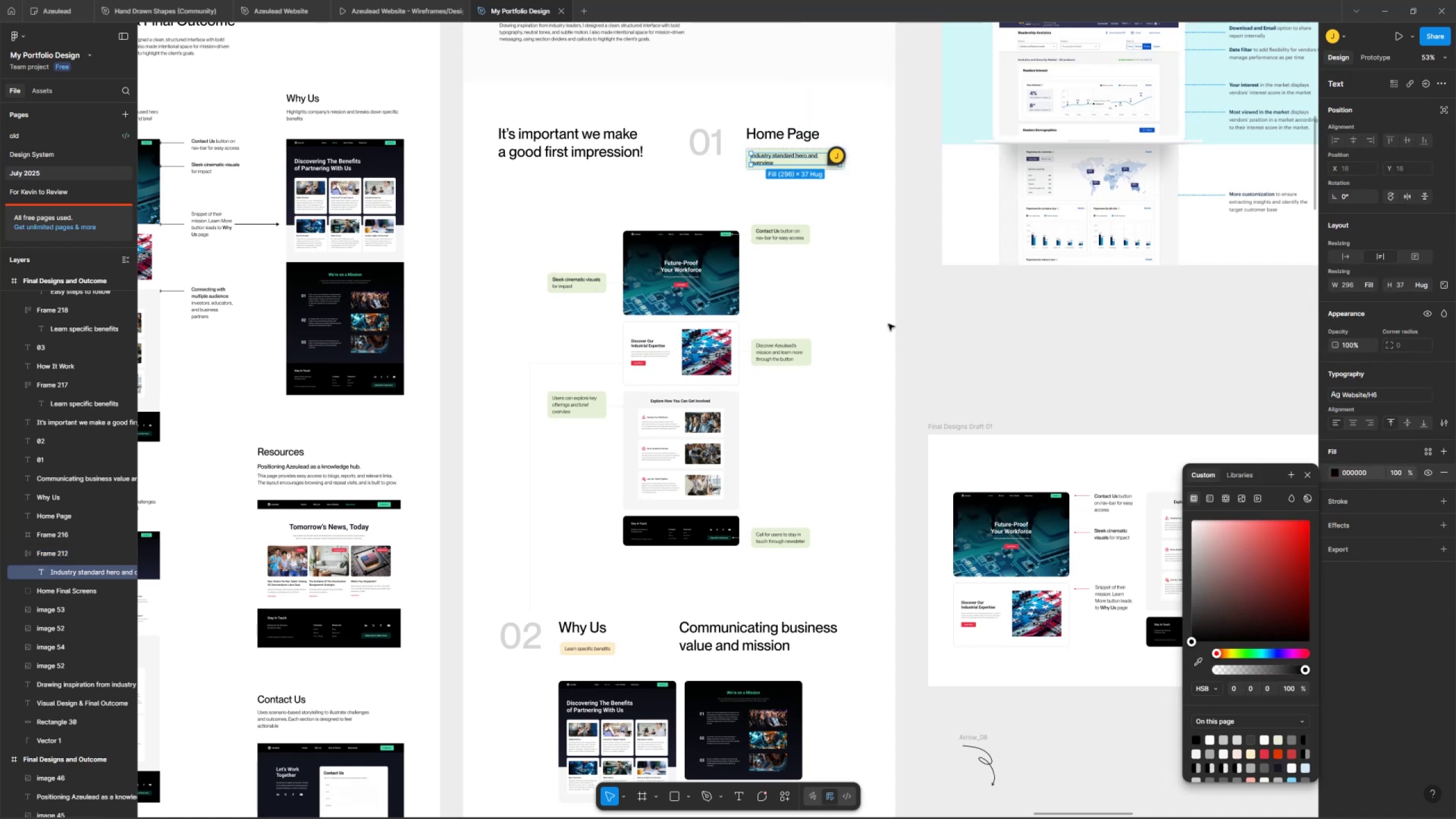 
double_click([888, 315])
 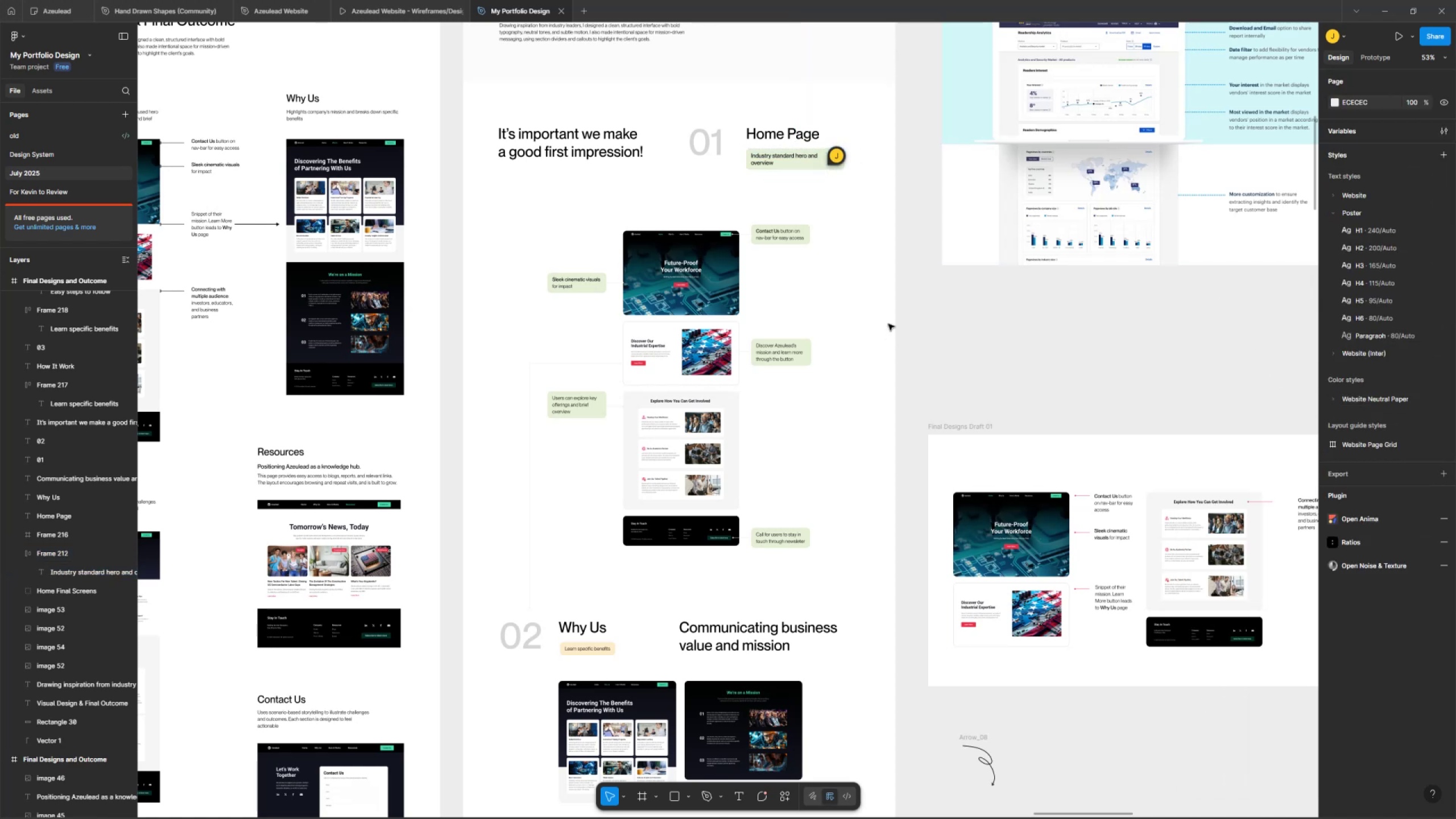 
hold_key(key=ControlLeft, duration=0.69)
scroll: coordinate [809, 156], scroll_direction: up, amount: 14.0
 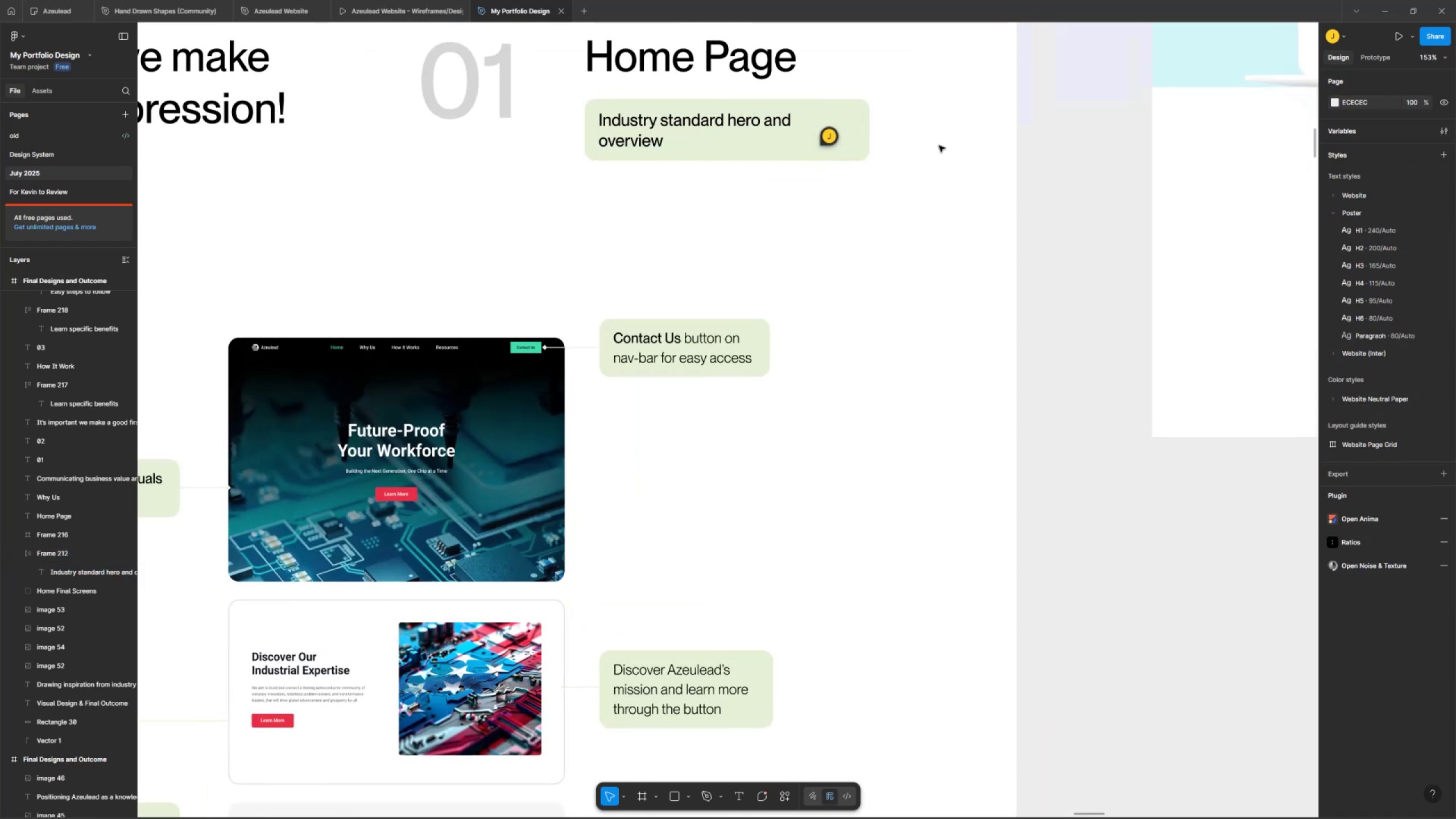 
hold_key(key=Space, duration=0.41)
 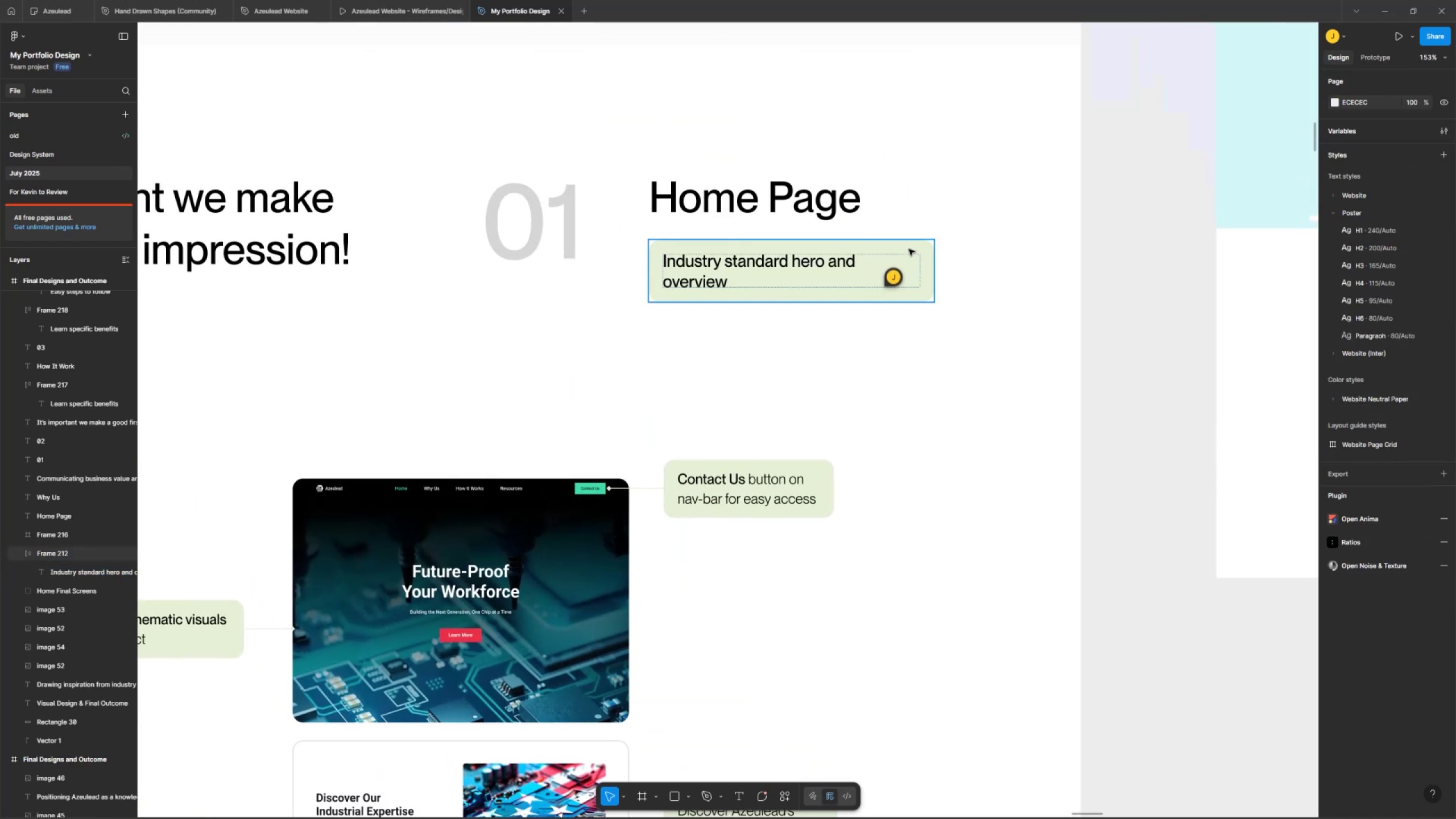 
left_click_drag(start_coordinate=[939, 142], to_coordinate=[1003, 279])
 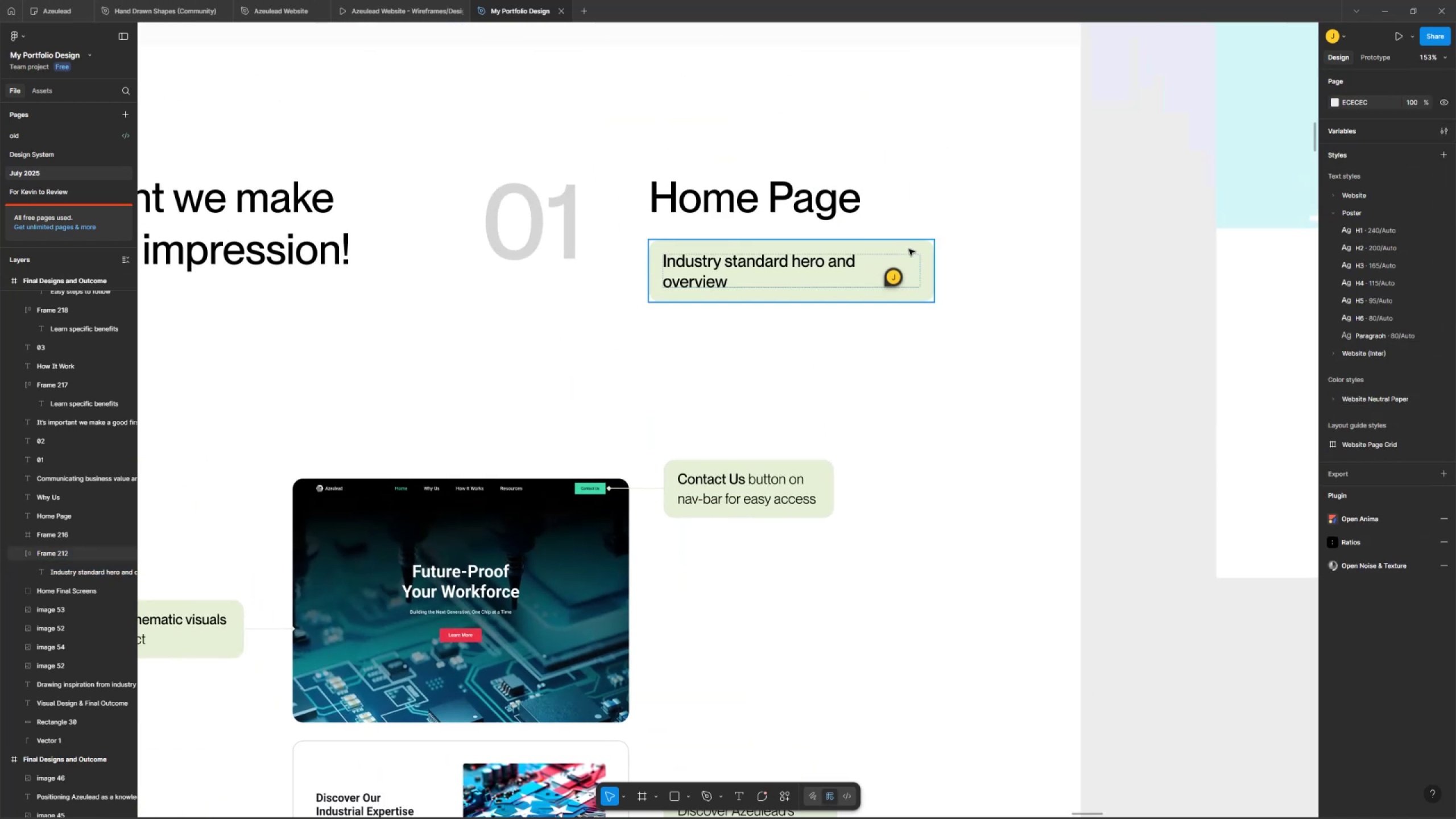 
double_click([842, 257])
 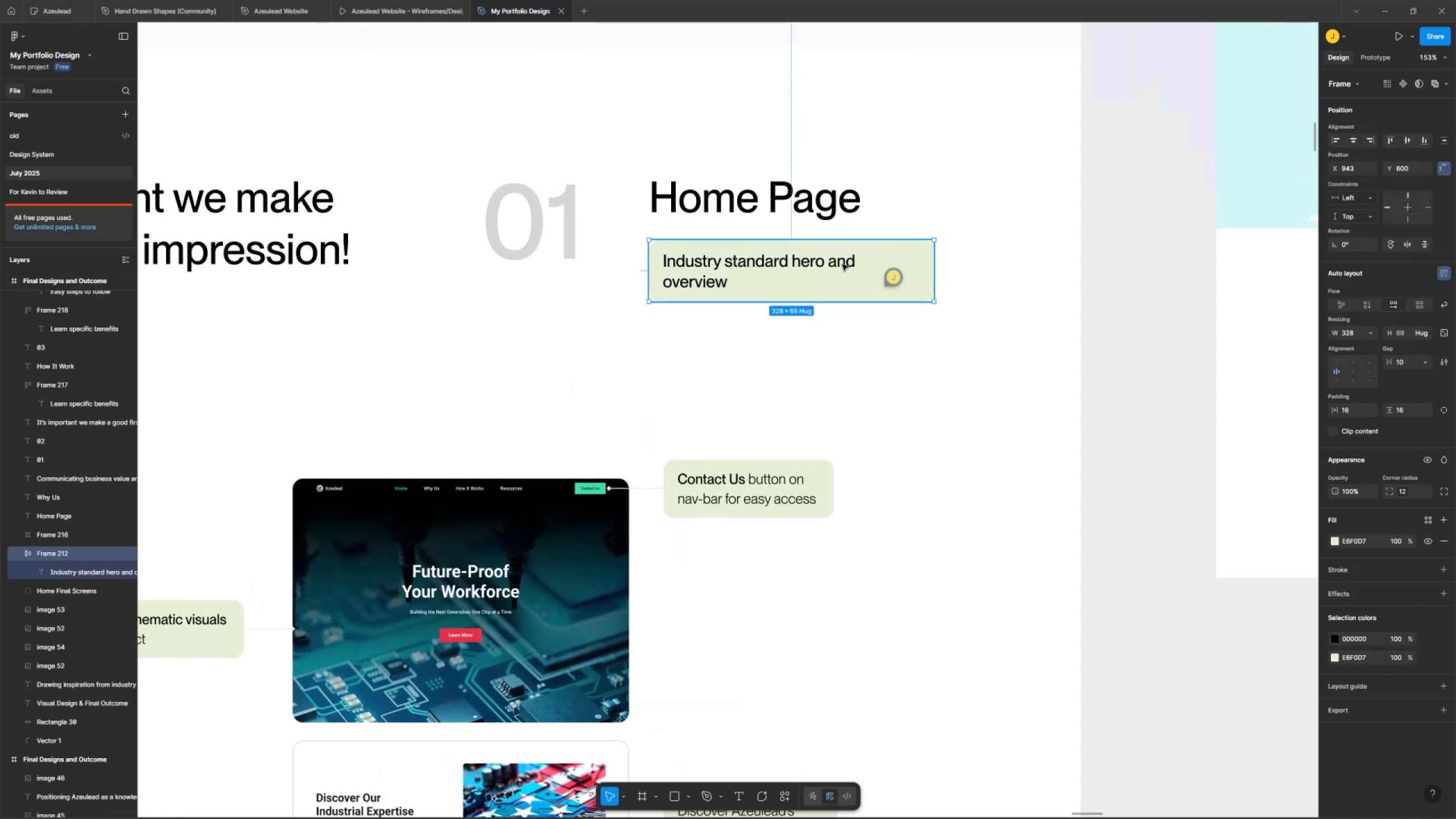 
triple_click([842, 257])
 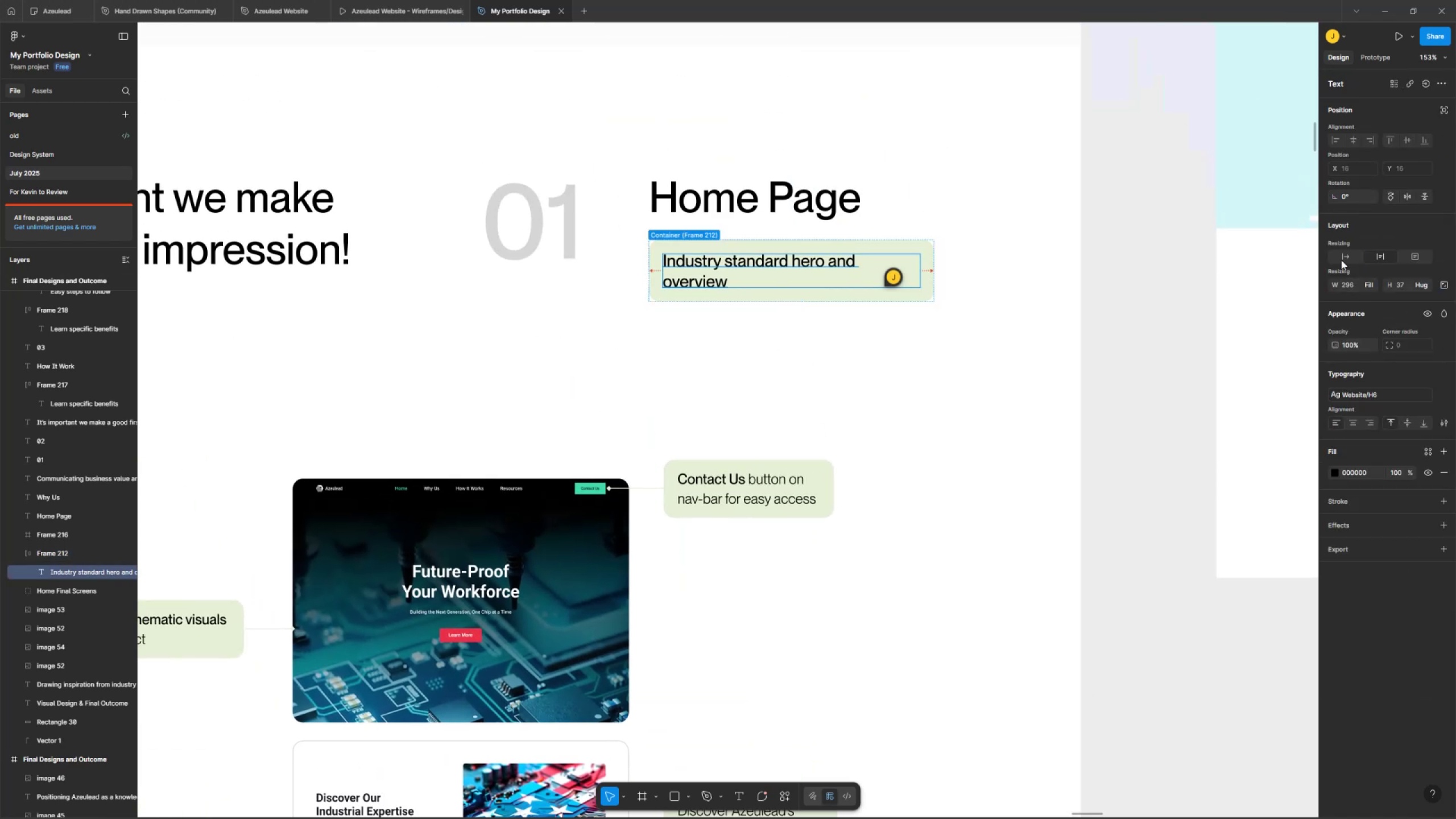 
left_click([1350, 255])
 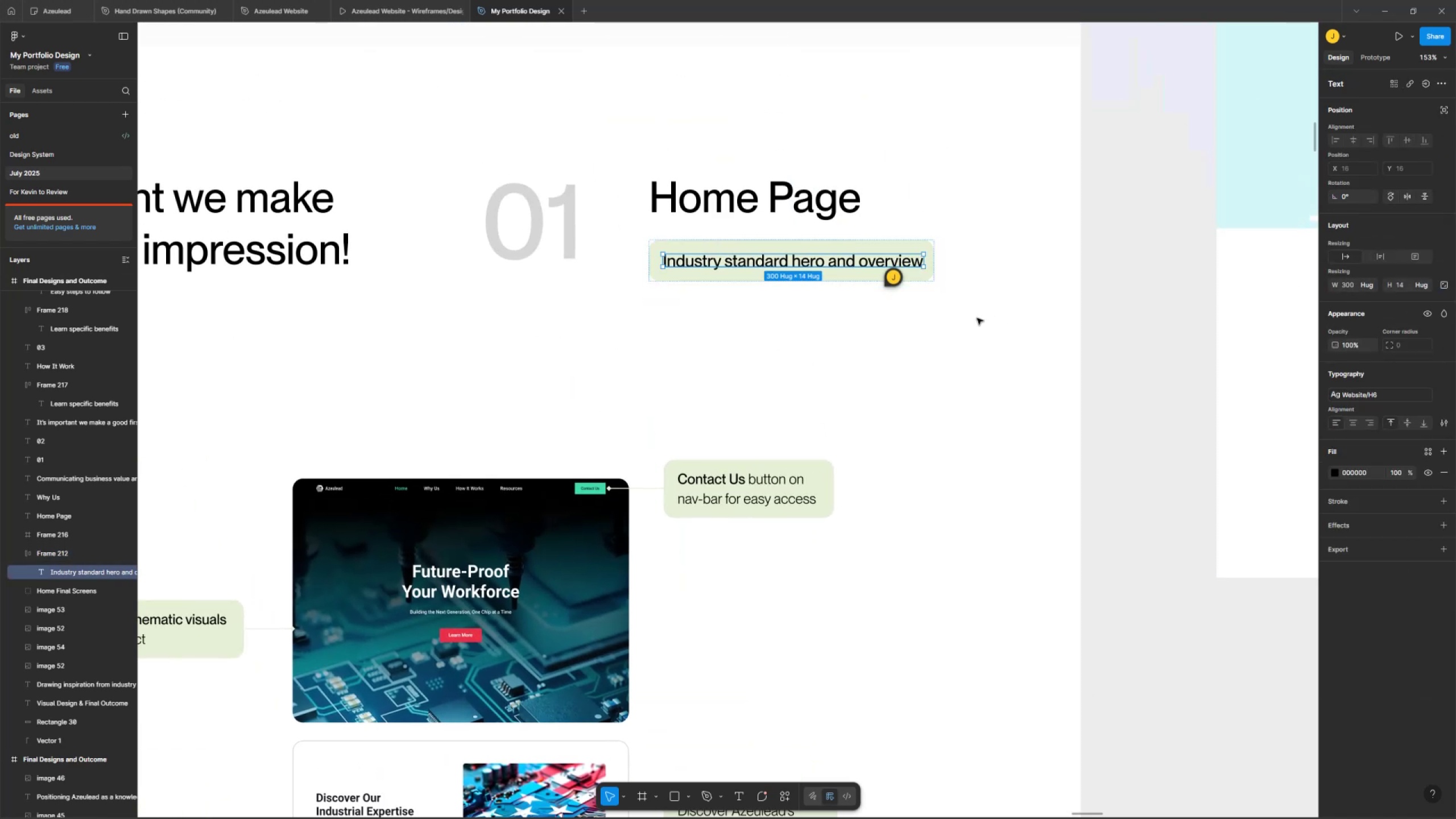 
key(Control+Z)
 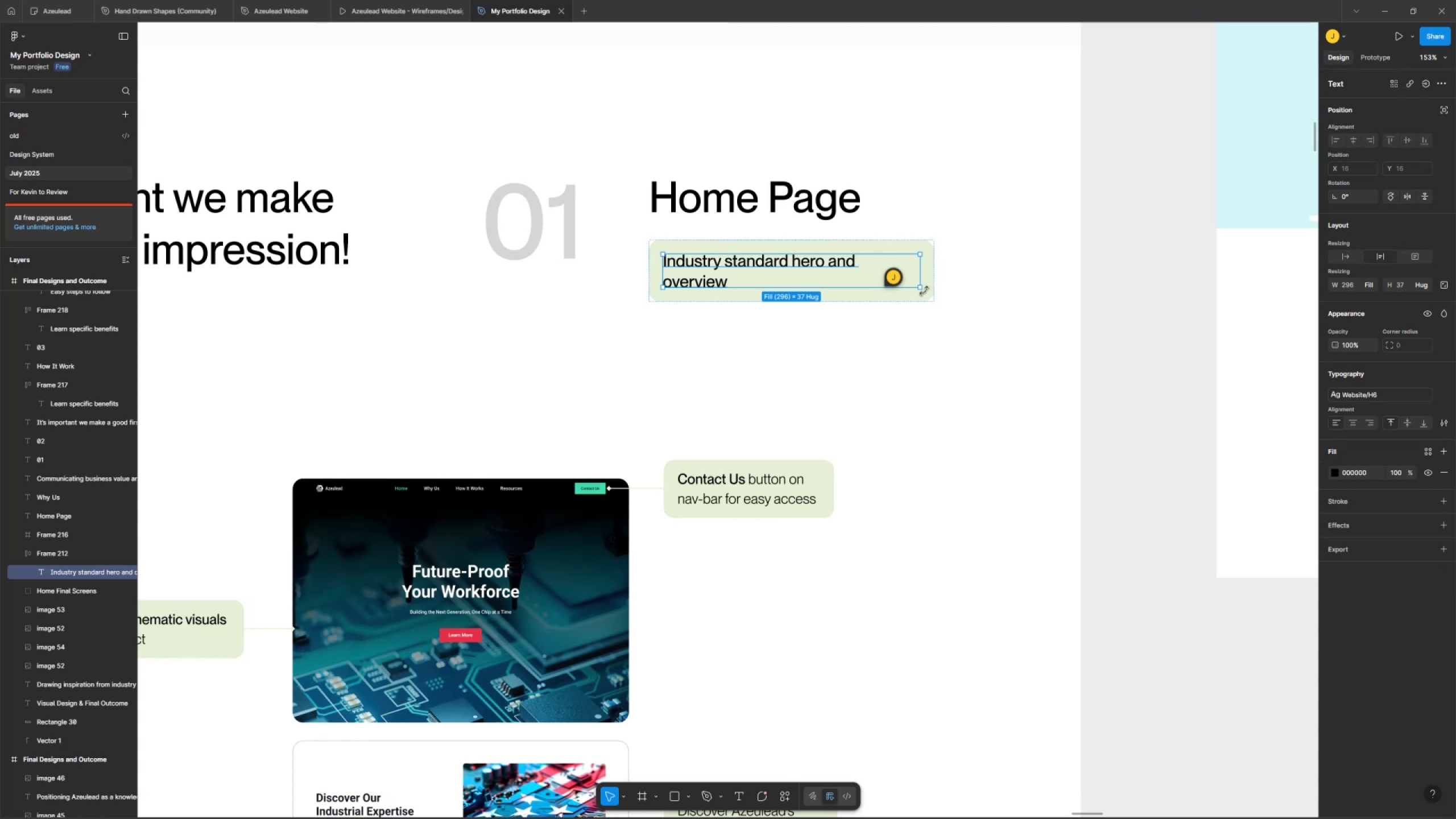 
left_click_drag(start_coordinate=[916, 263], to_coordinate=[863, 266])
 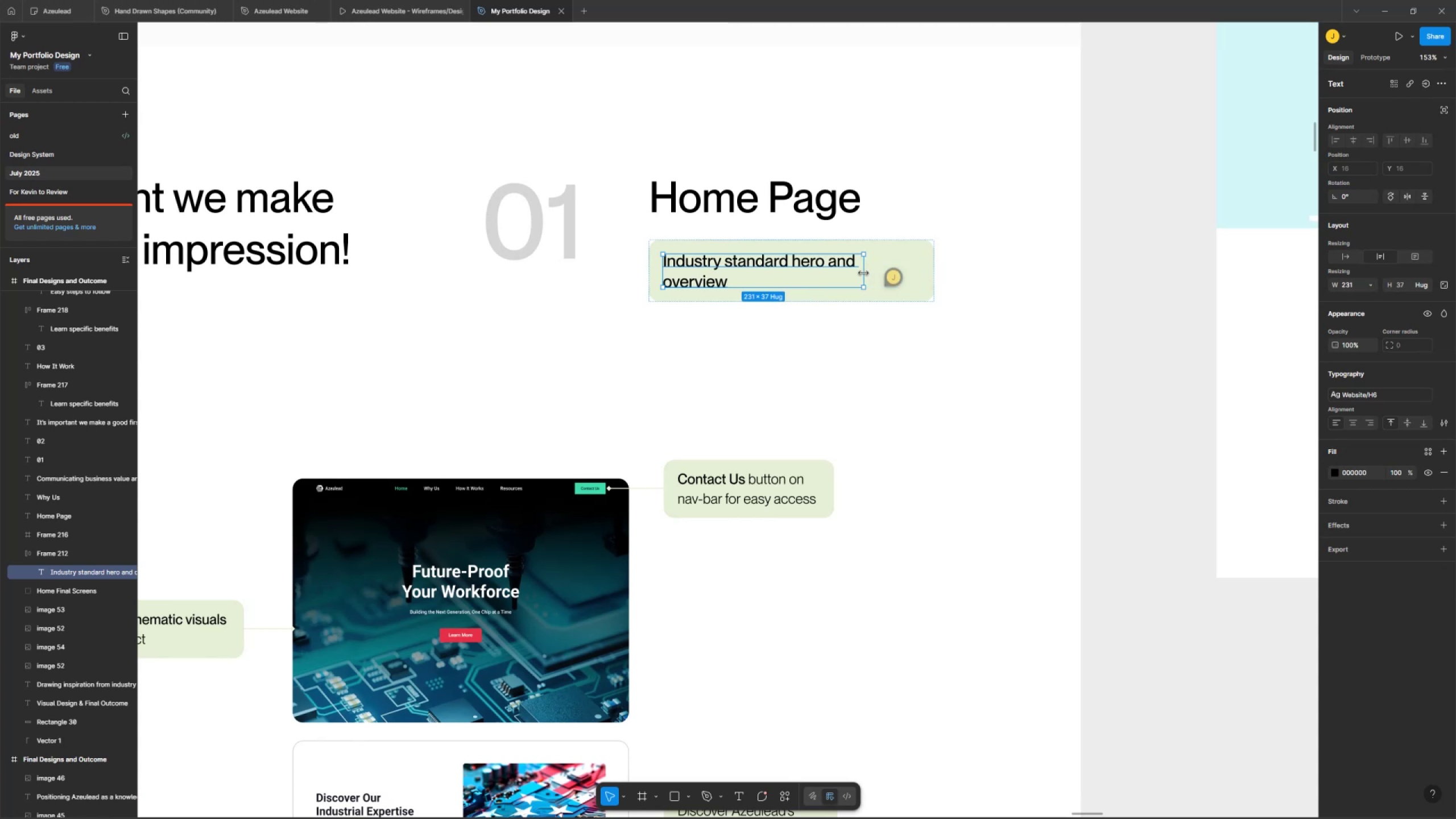 
key(Control+Z)
 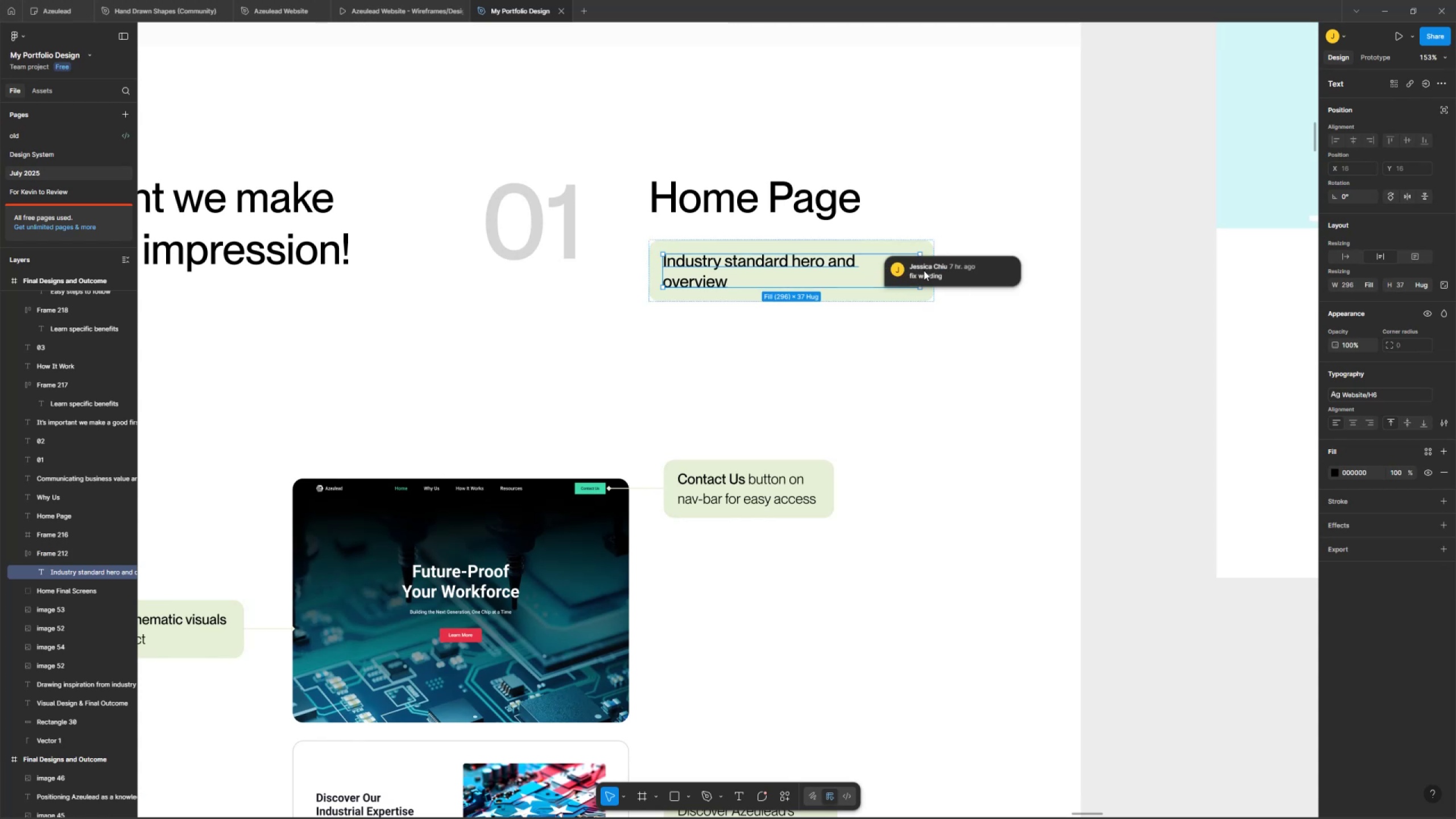 
key(Control+Z)
 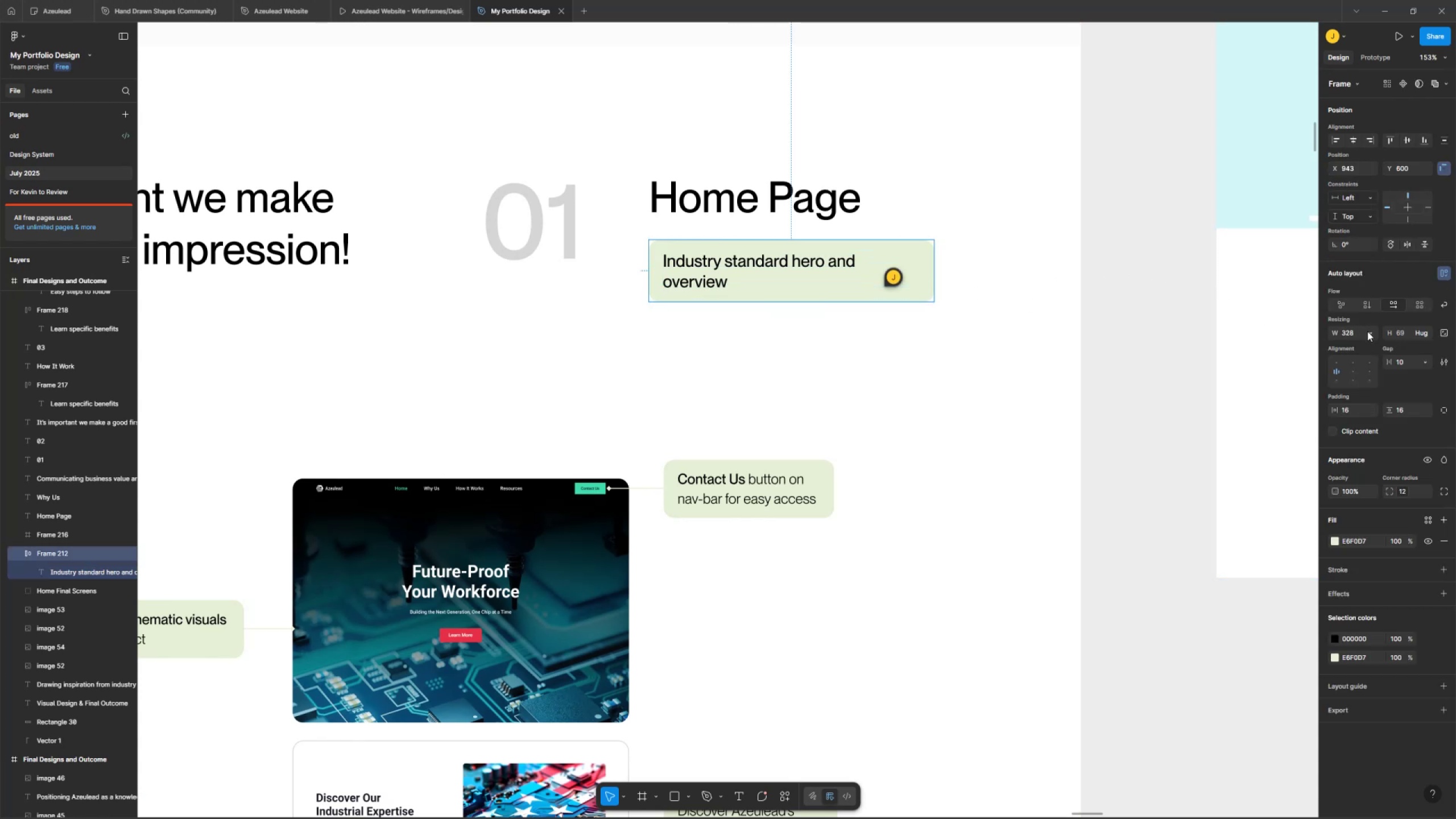 
double_click([1367, 340])
 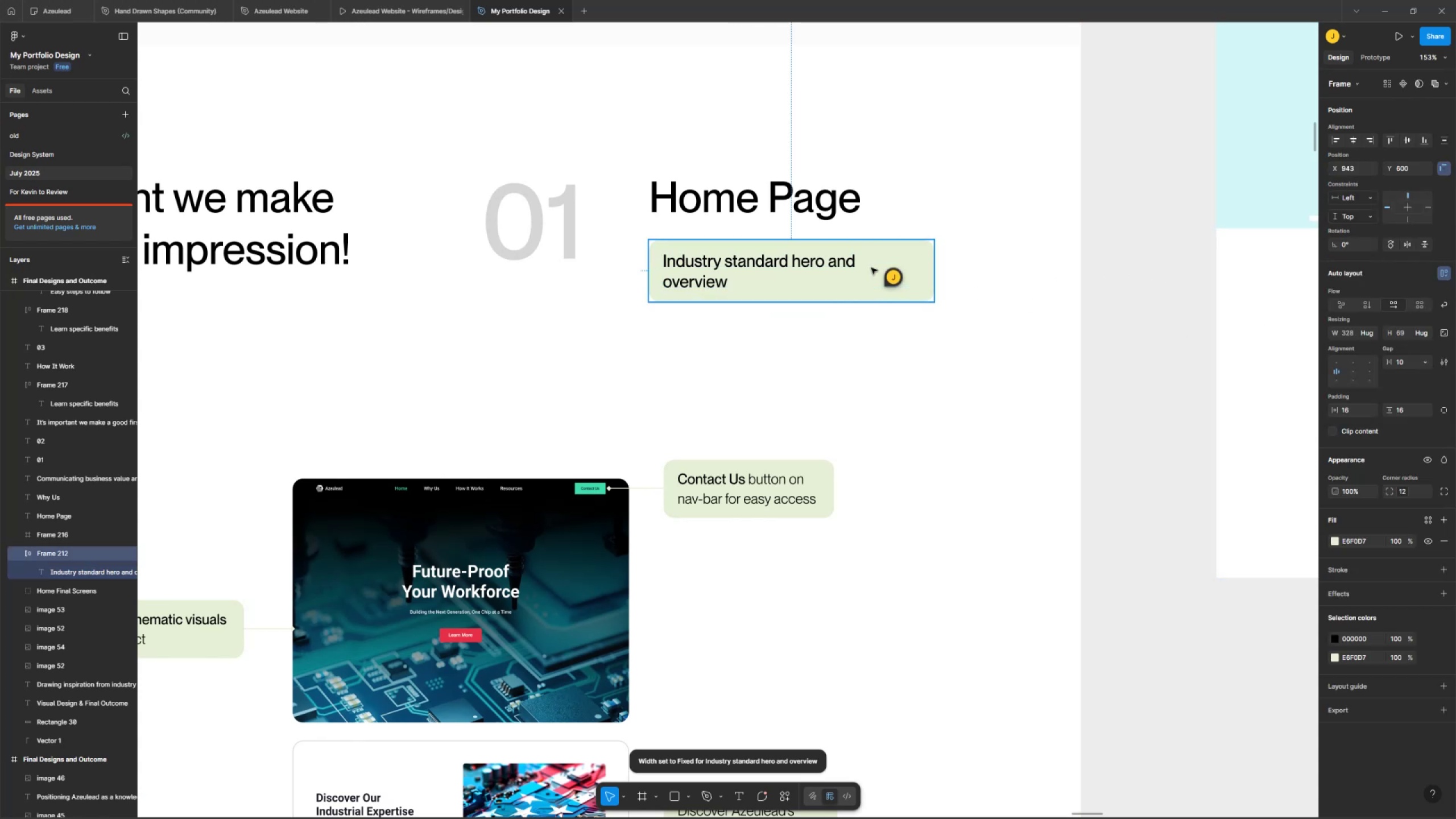 
double_click([870, 257])
 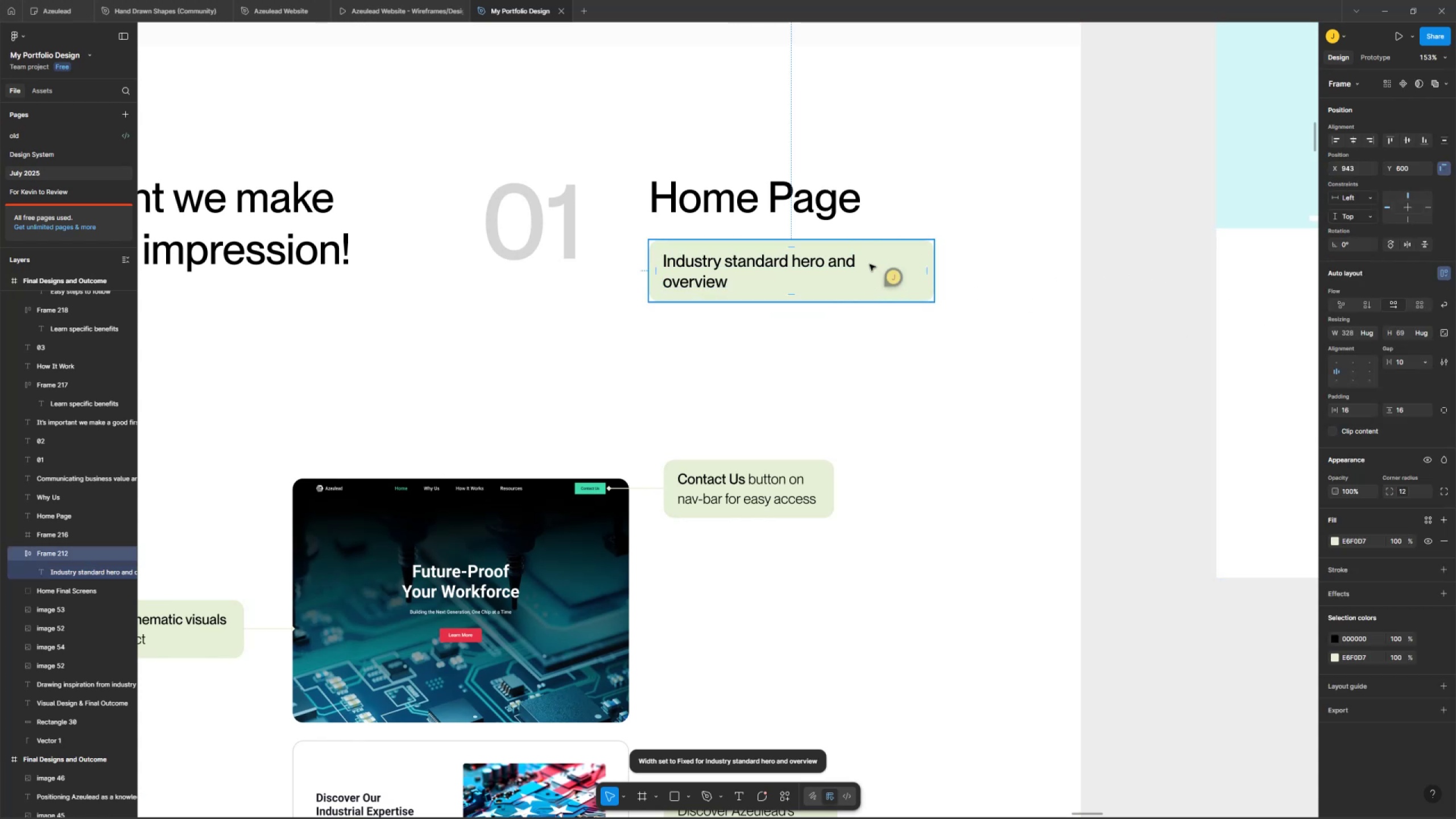 
triple_click([870, 257])
 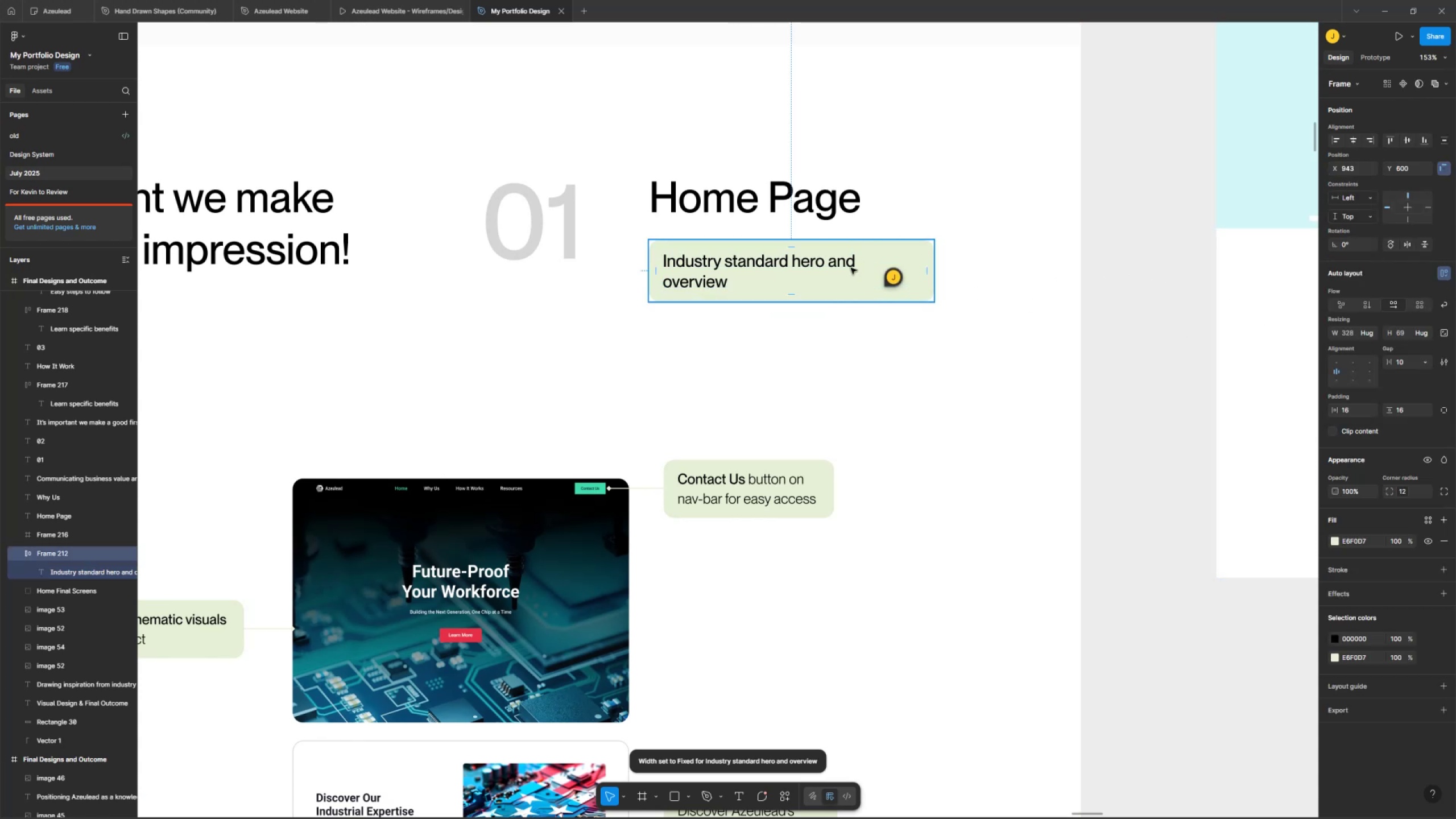 
triple_click([851, 260])
 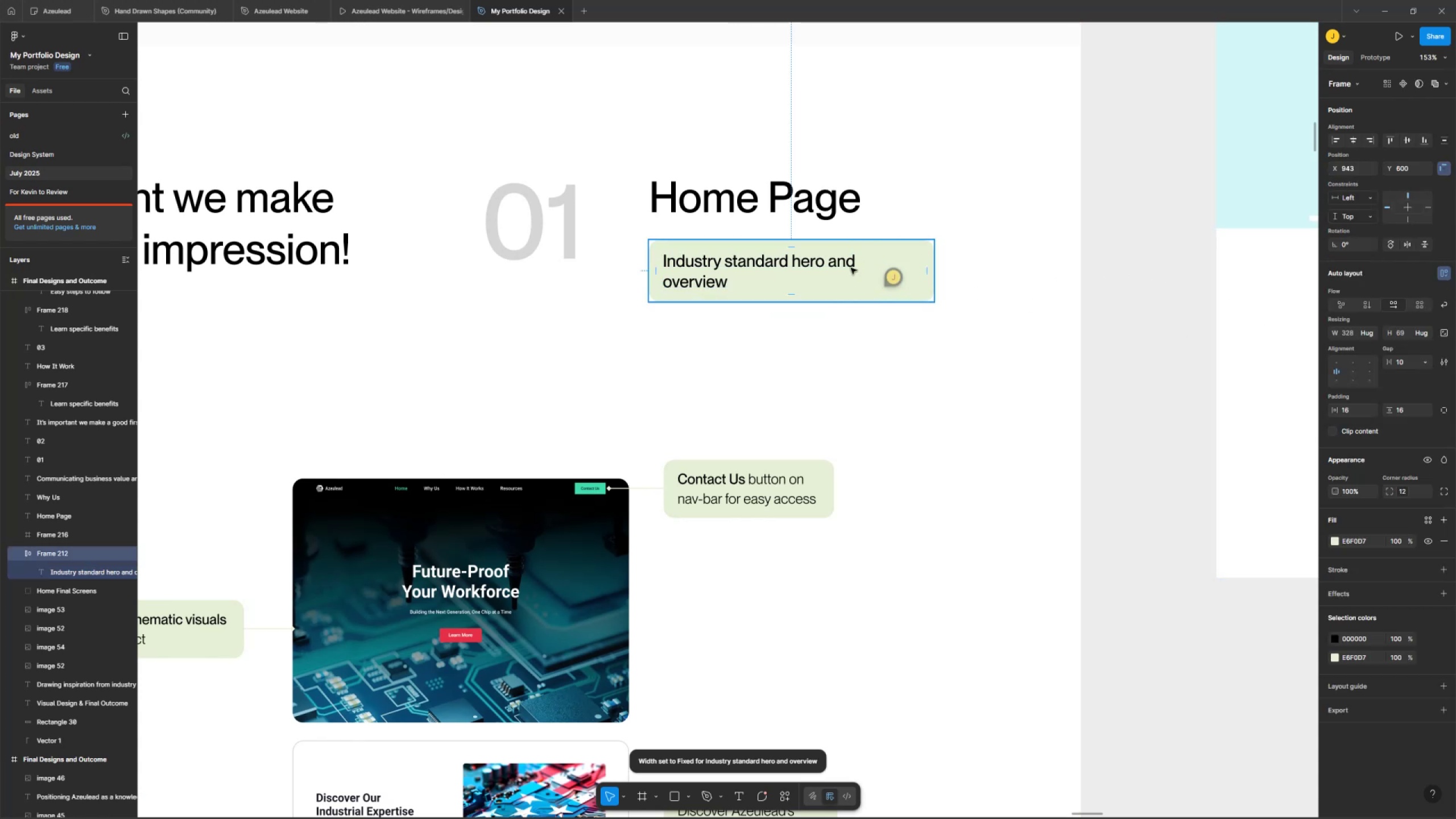 
triple_click([851, 260])
 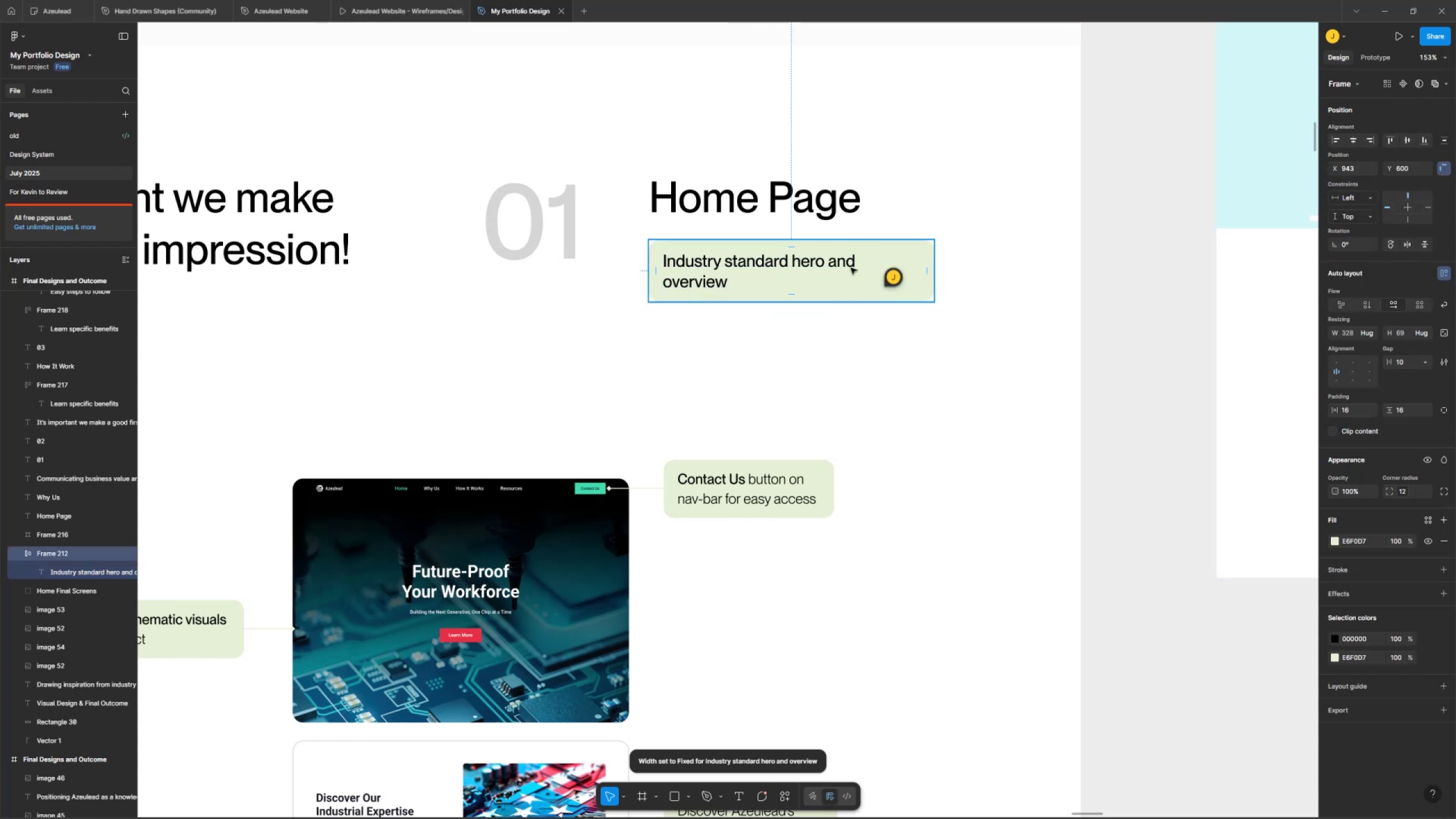 
triple_click([851, 260])
 